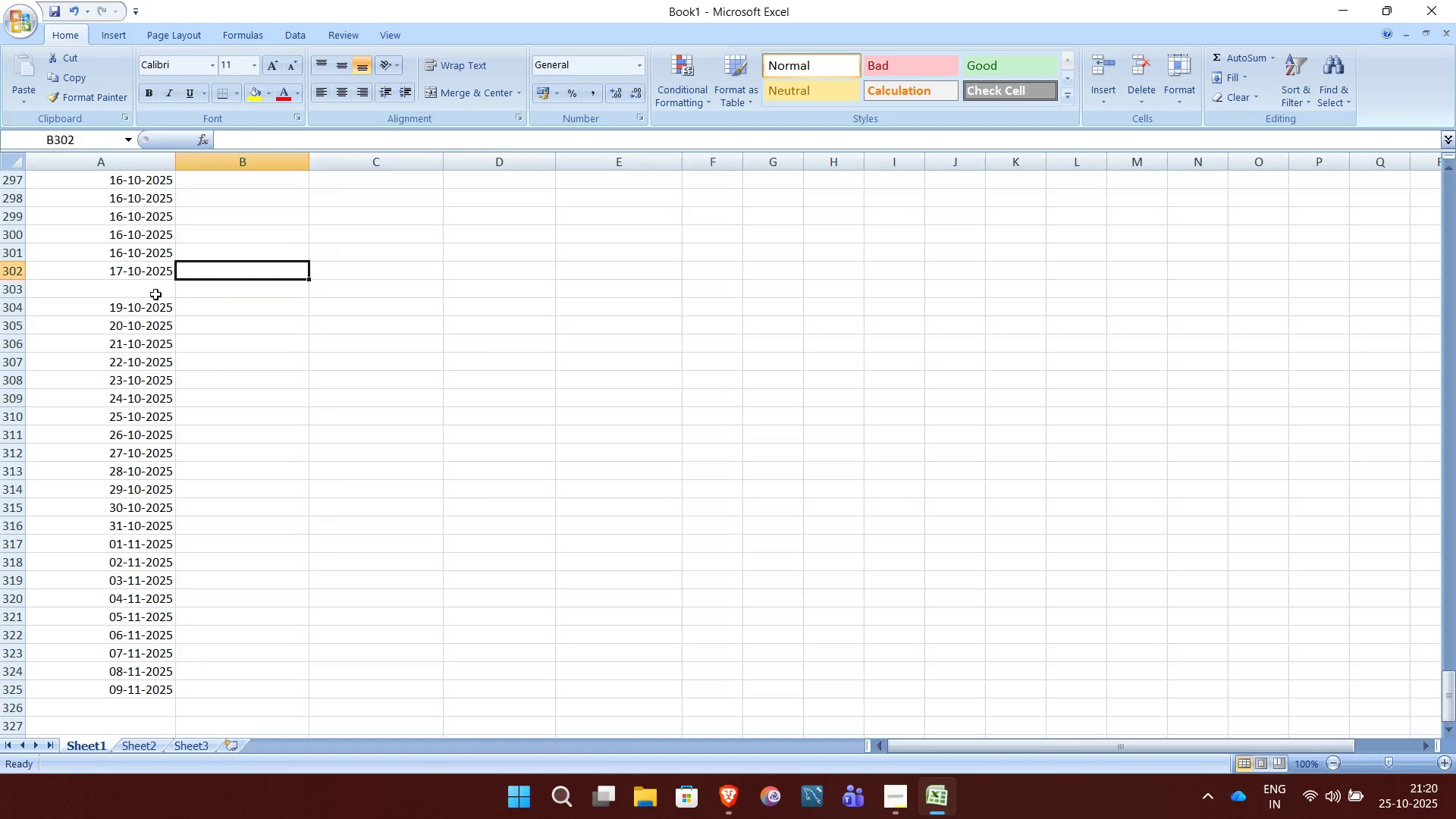 
left_click([155, 294])
 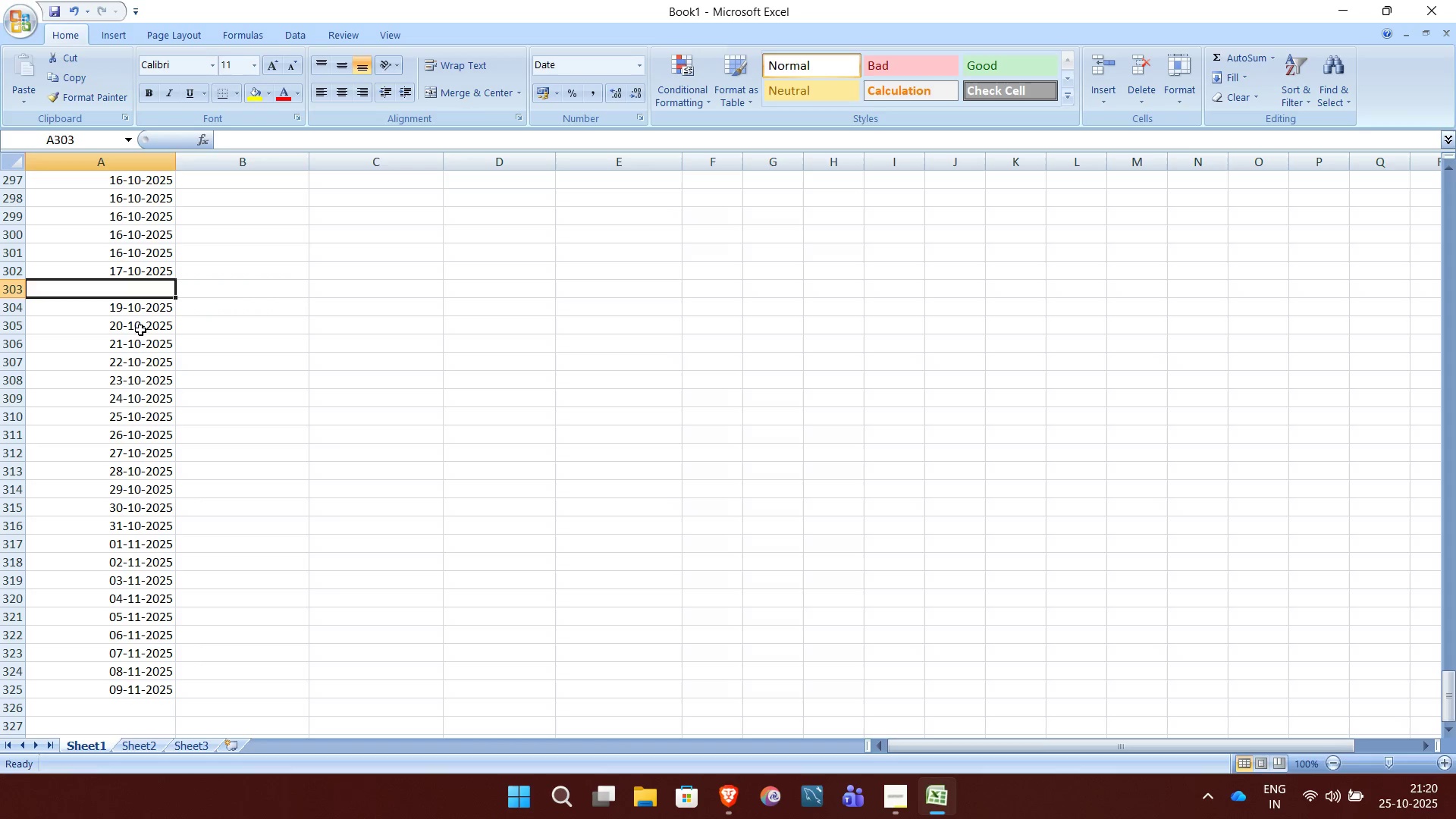 
left_click_drag(start_coordinate=[139, 297], to_coordinate=[154, 291])
 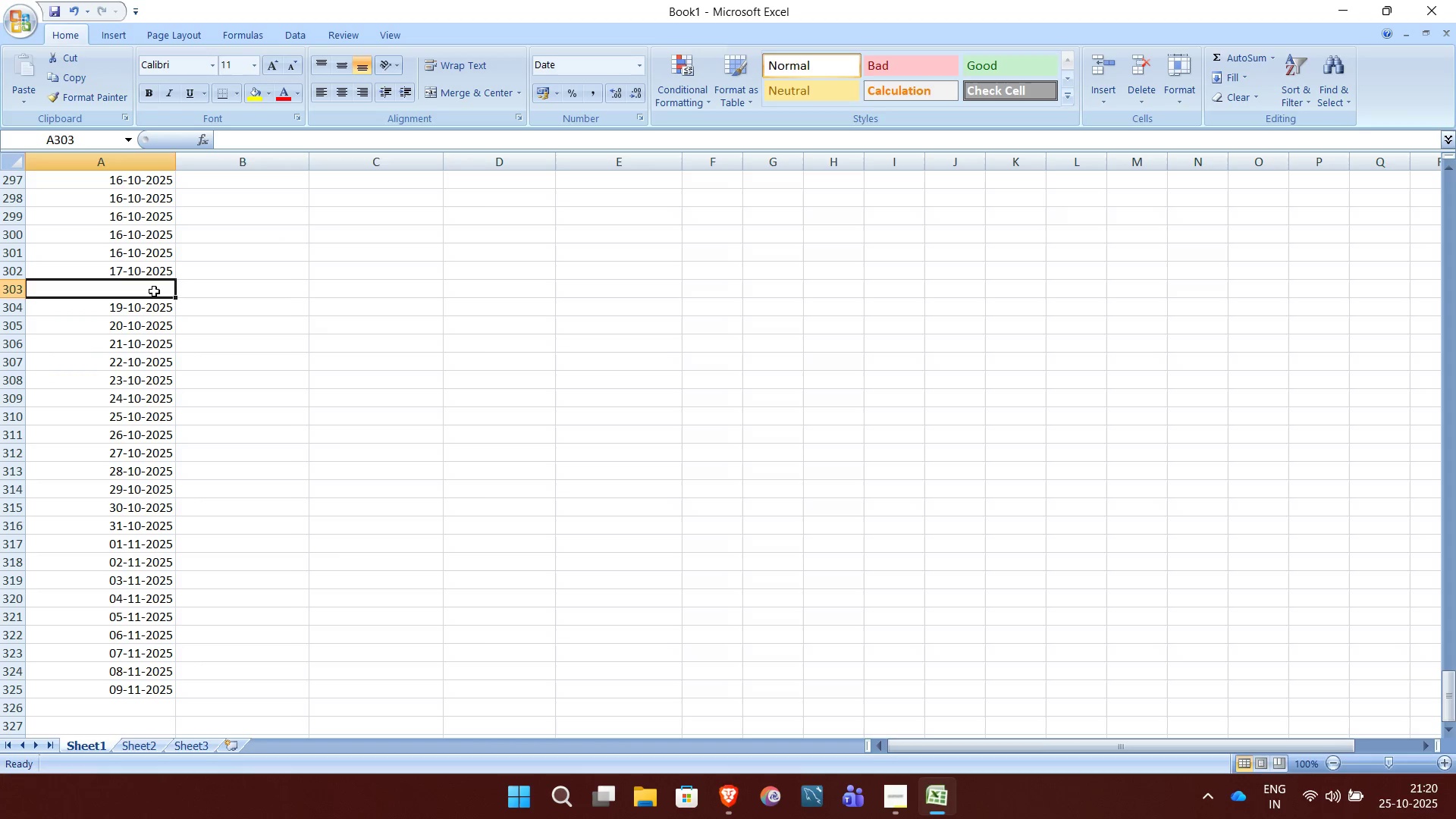 
left_click([154, 291])
 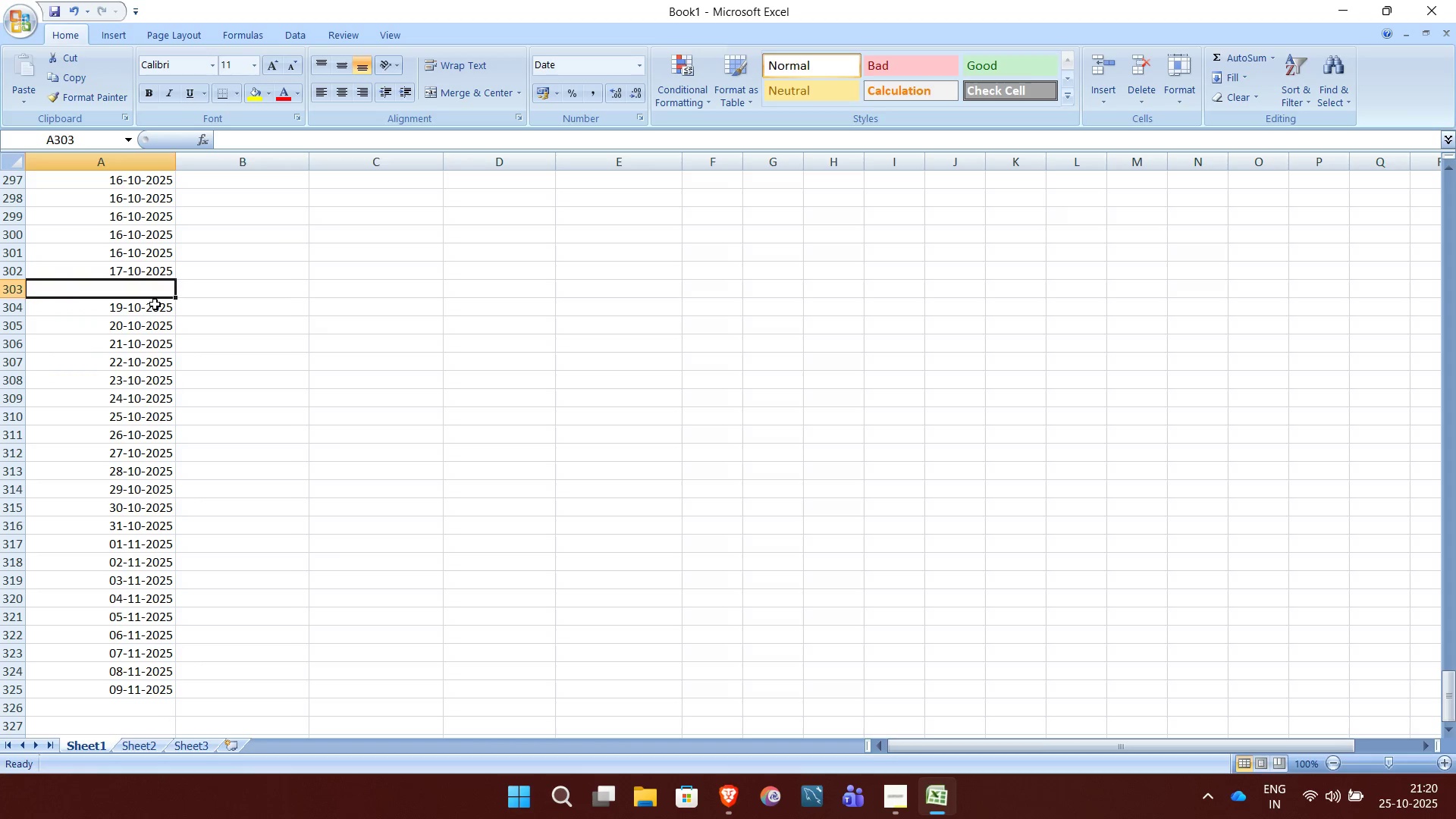 
scroll: coordinate [155, 304], scroll_direction: up, amount: 1.0
 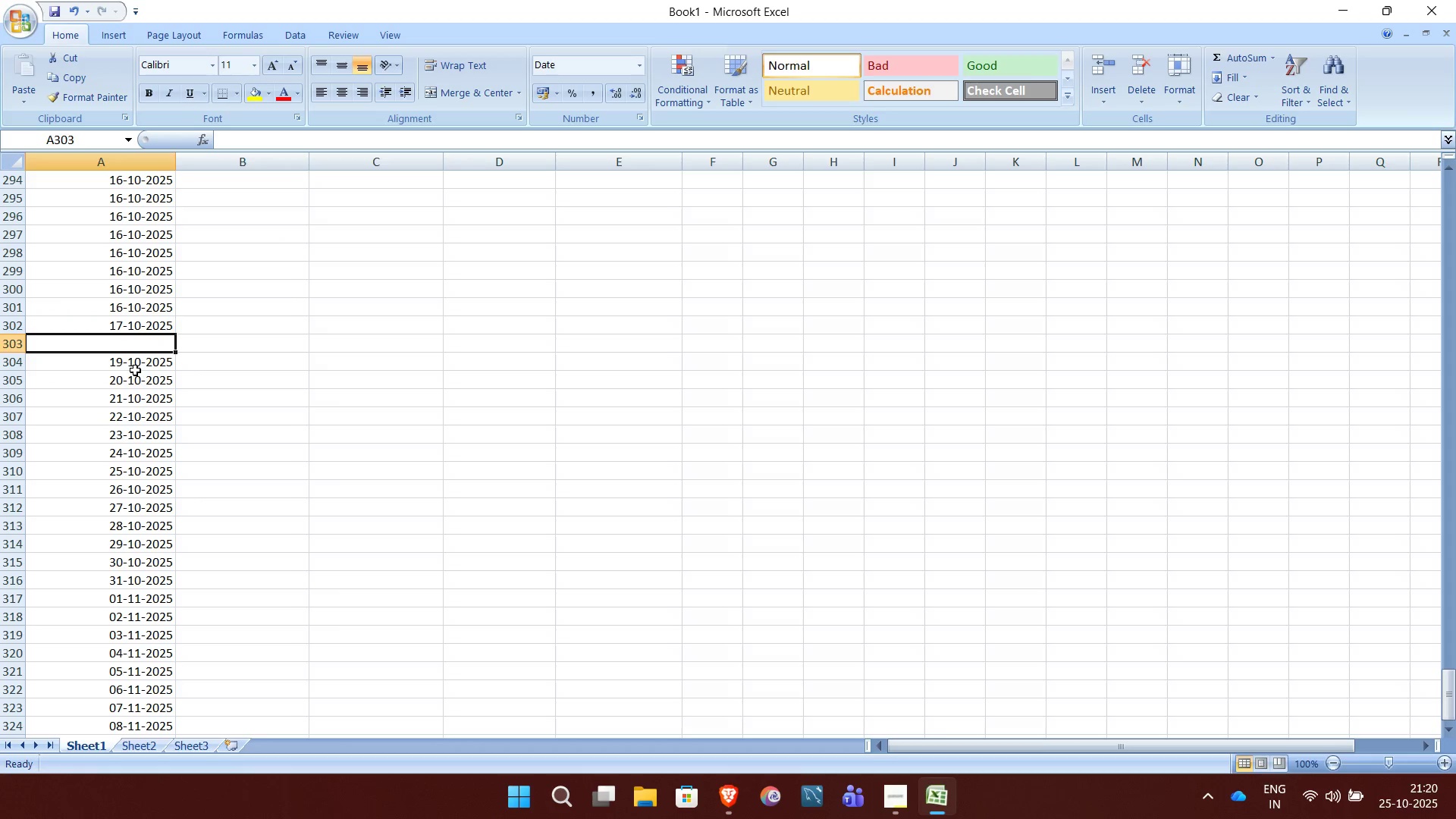 
left_click([135, 370])
 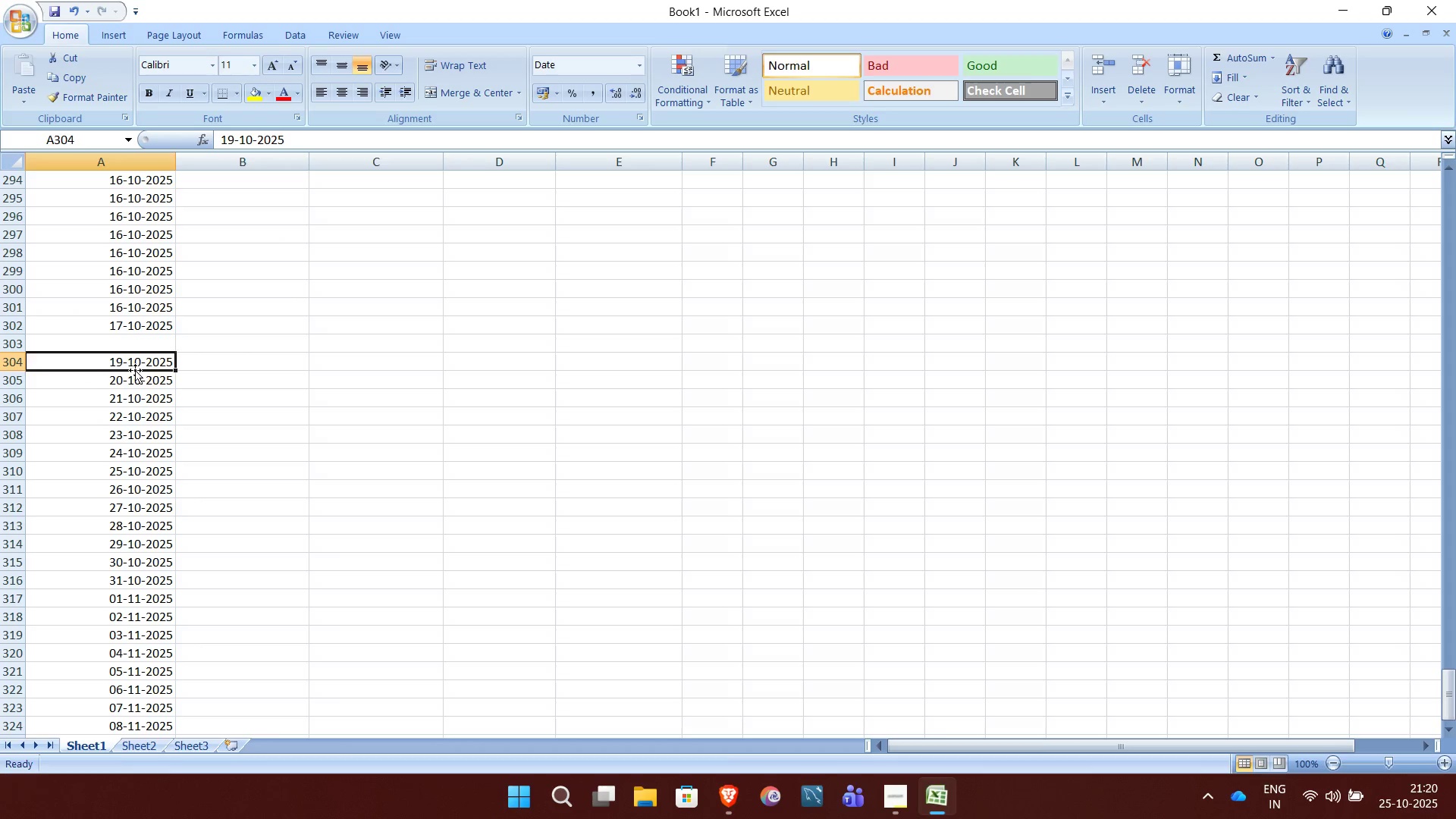 
left_click_drag(start_coordinate=[135, 370], to_coordinate=[136, 360])
 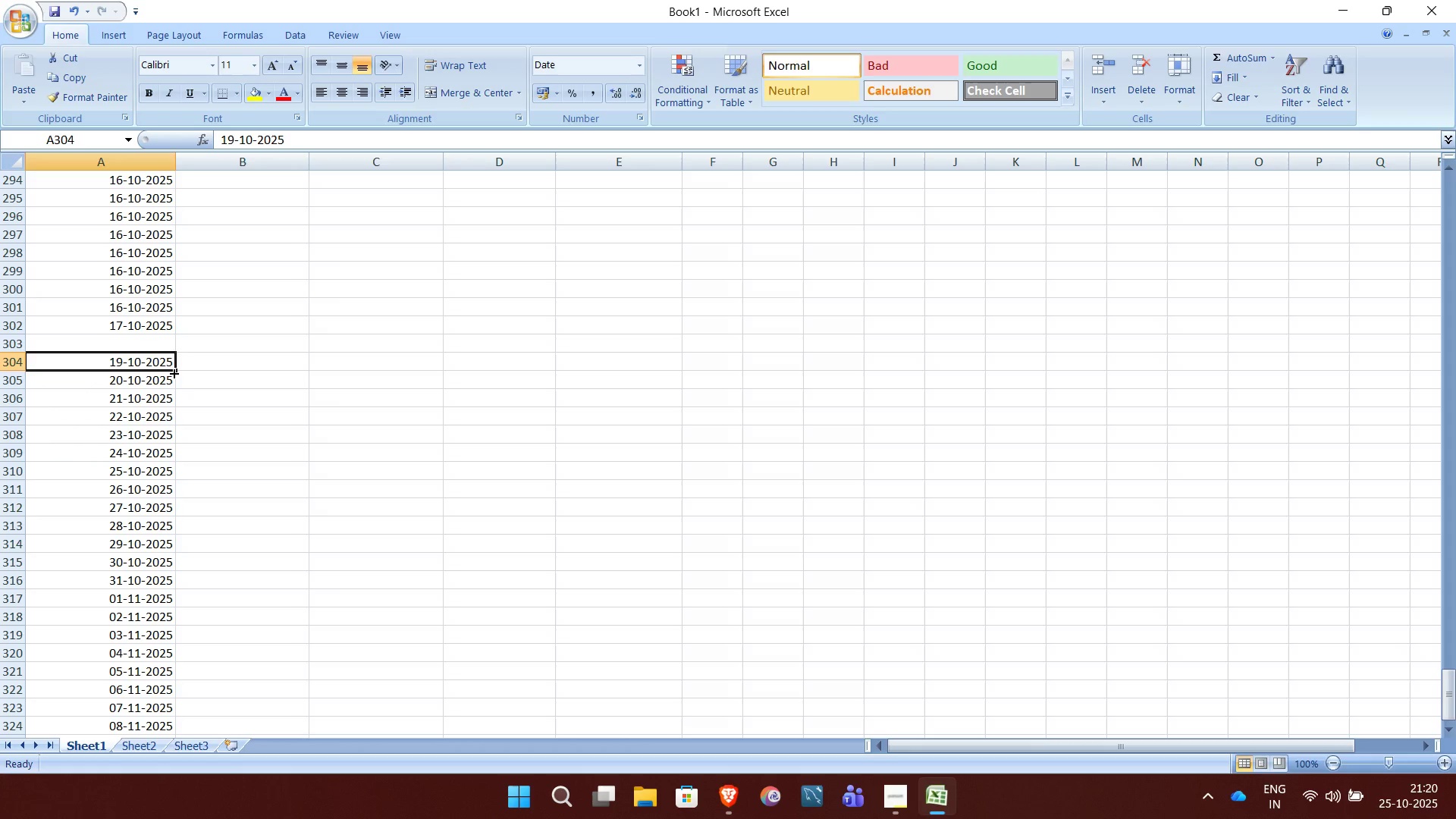 
left_click_drag(start_coordinate=[173, 372], to_coordinate=[163, 717])
 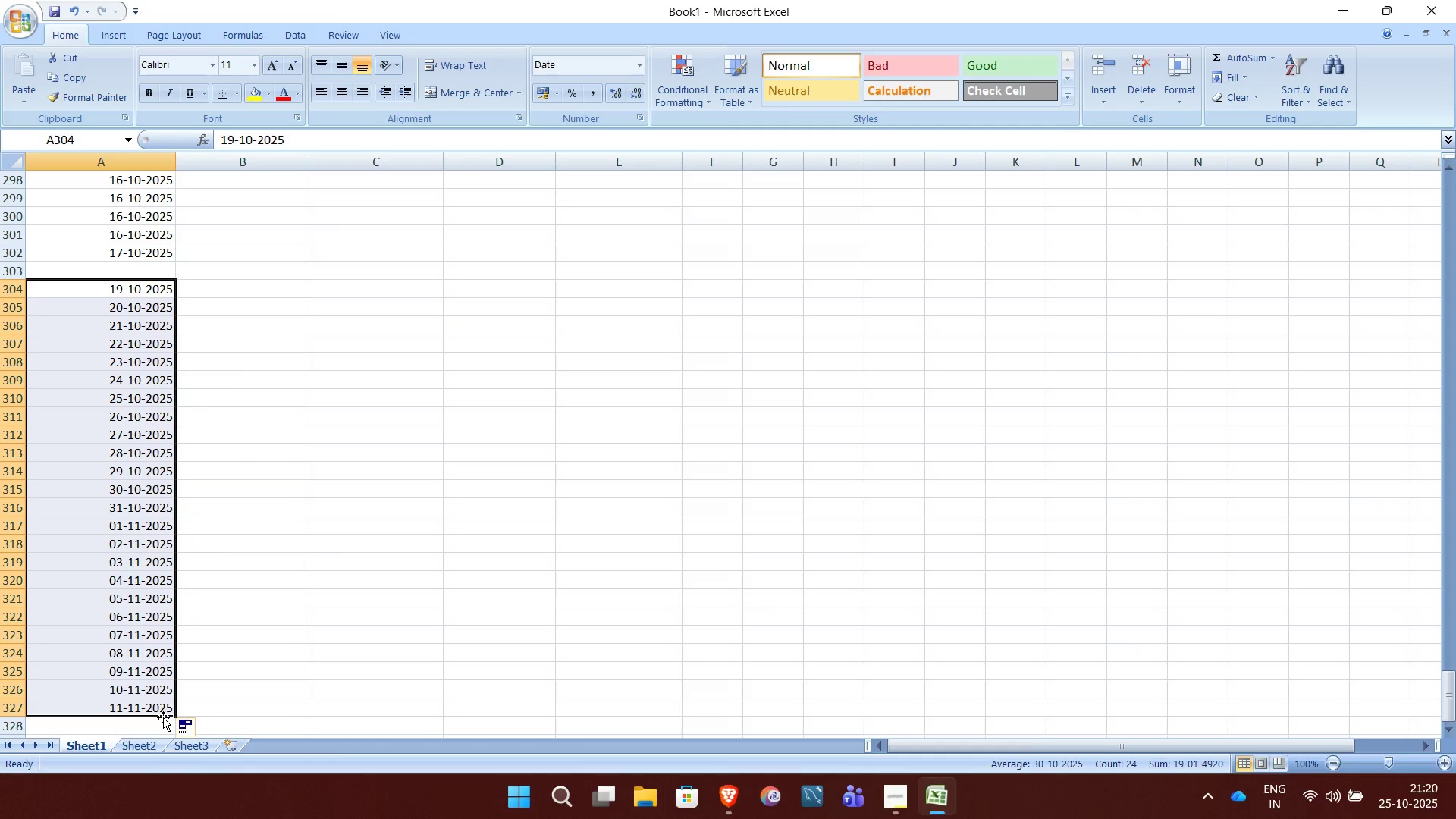 
key(Backspace)
 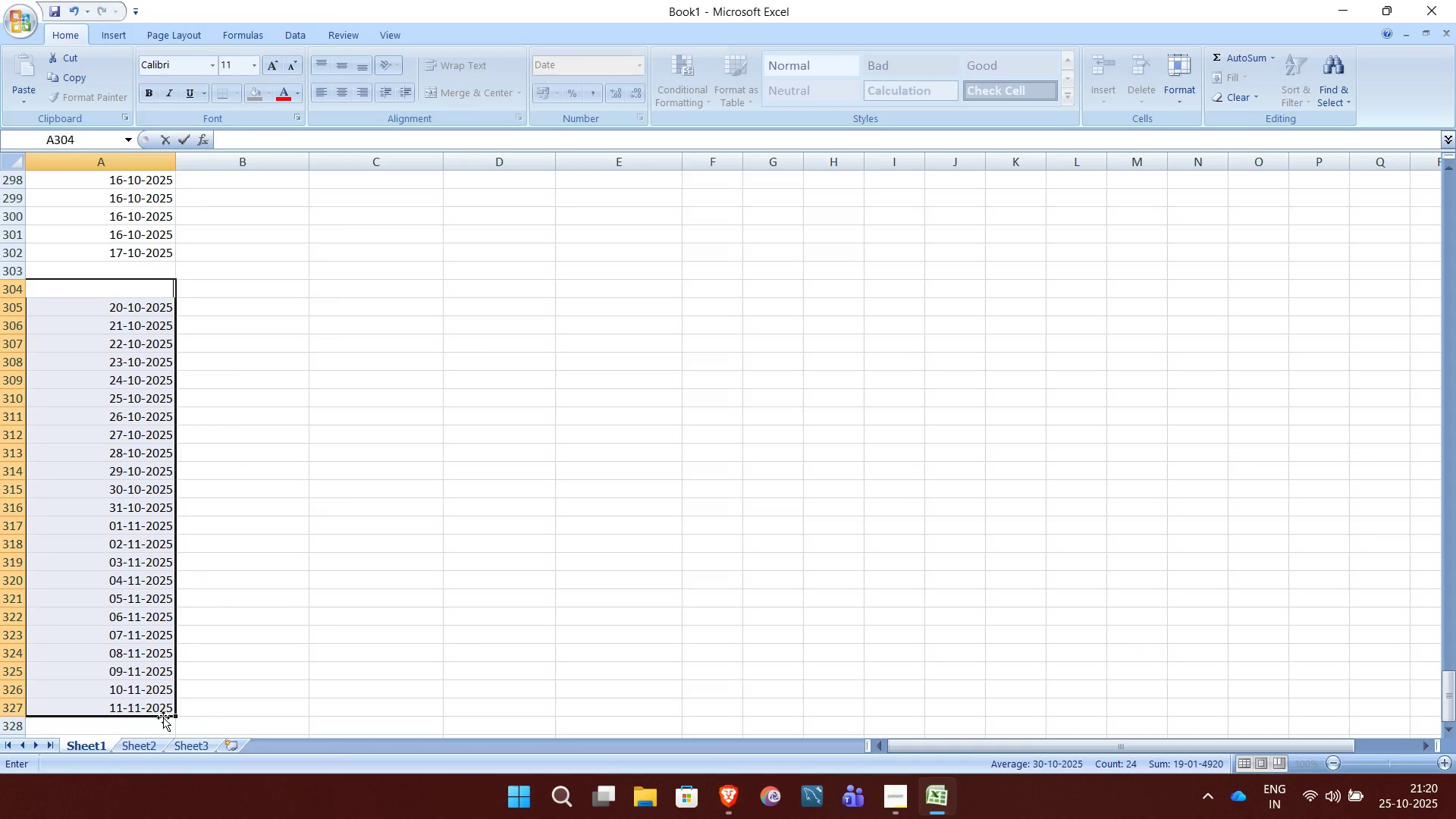 
key(Backspace)
 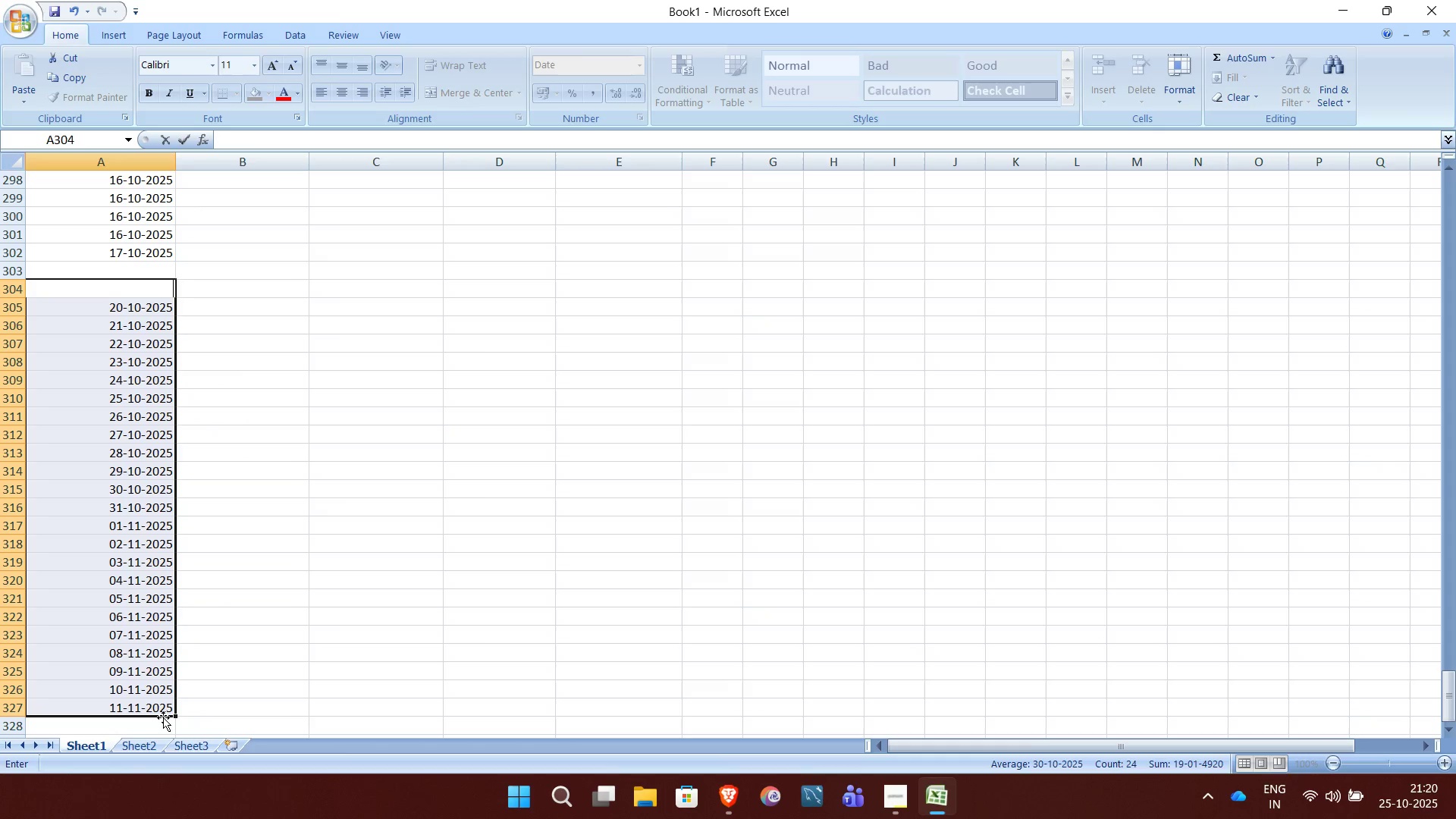 
key(Backspace)
 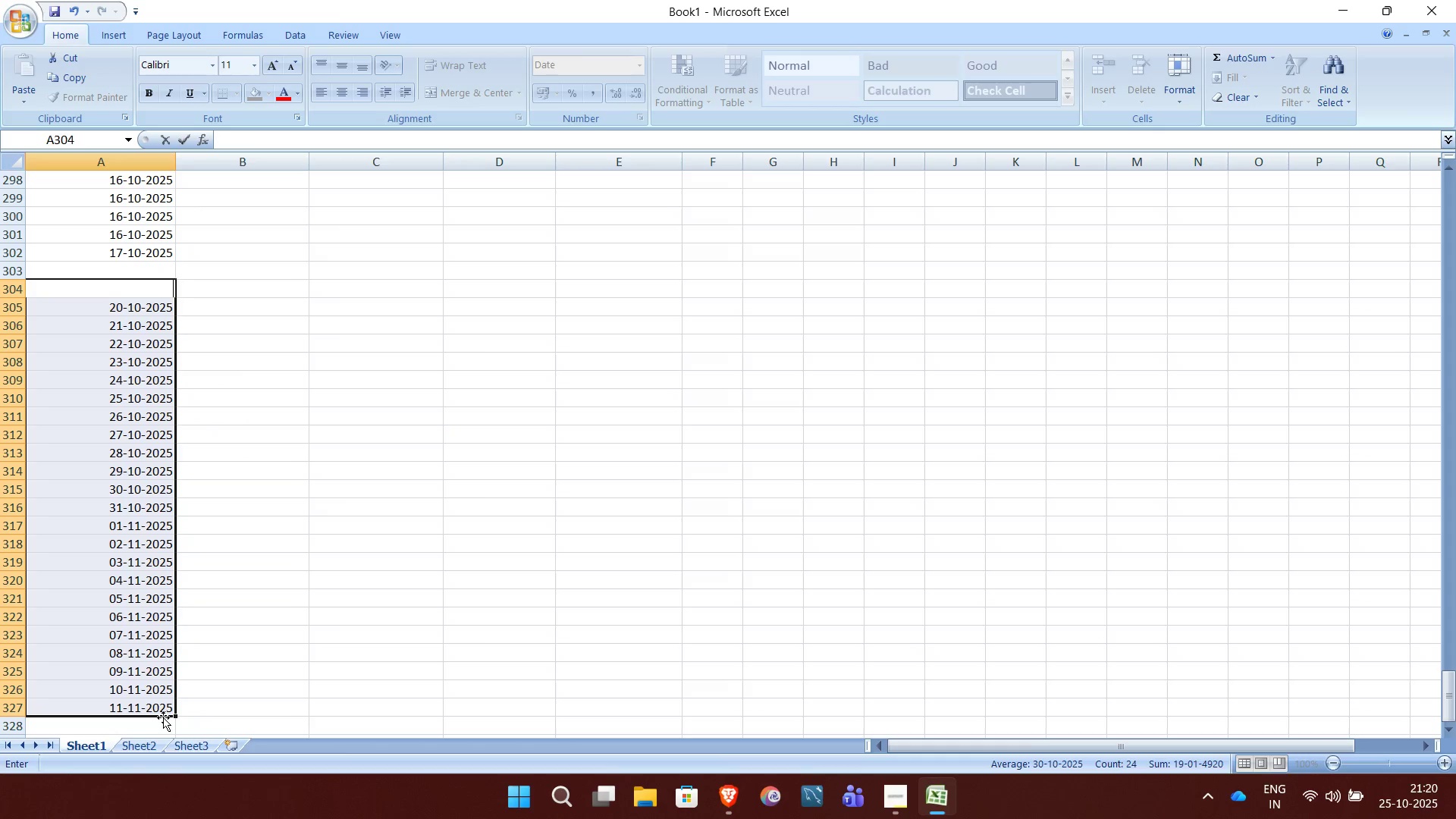 
key(Backspace)
 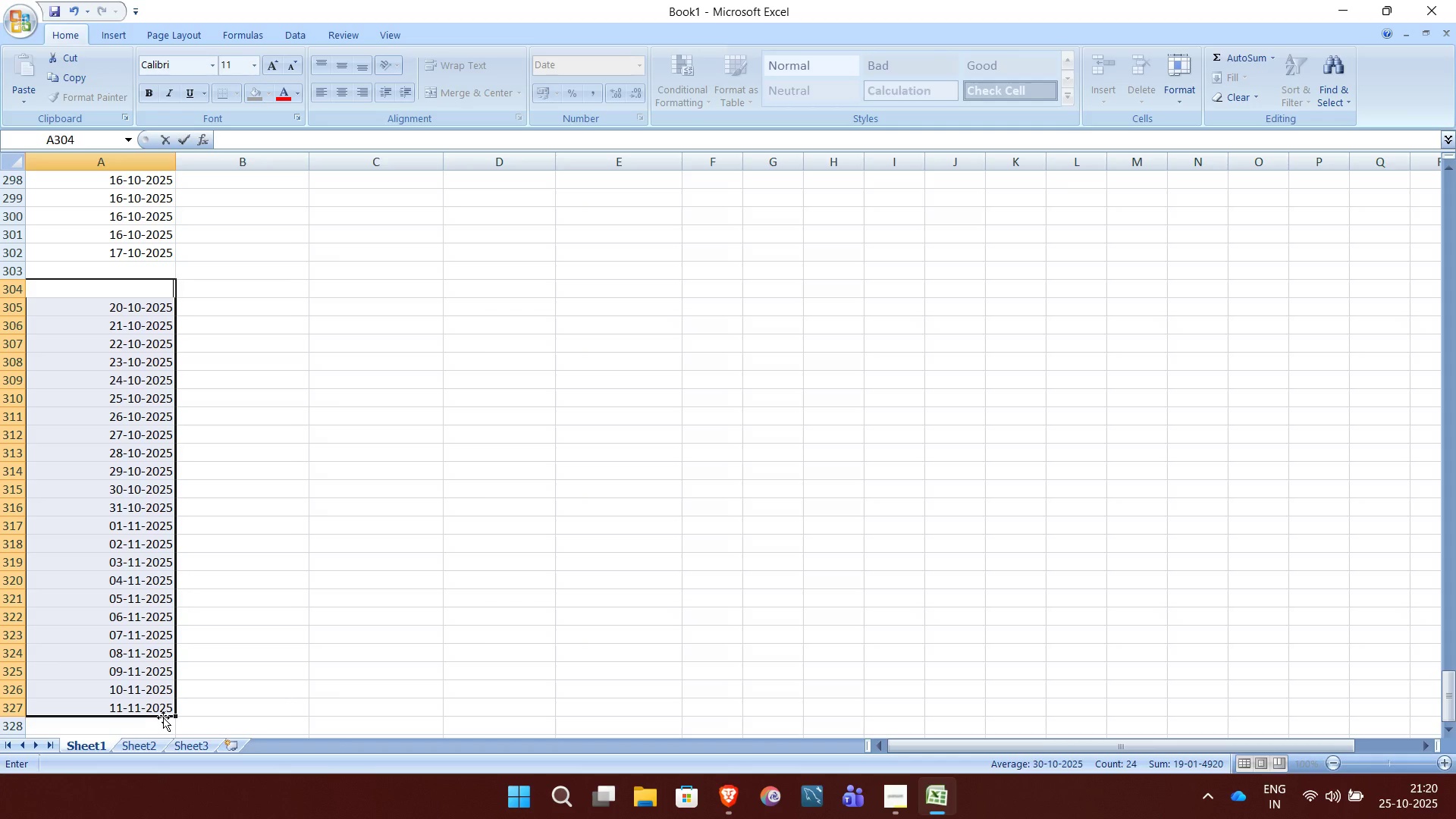 
key(ArrowDown)
 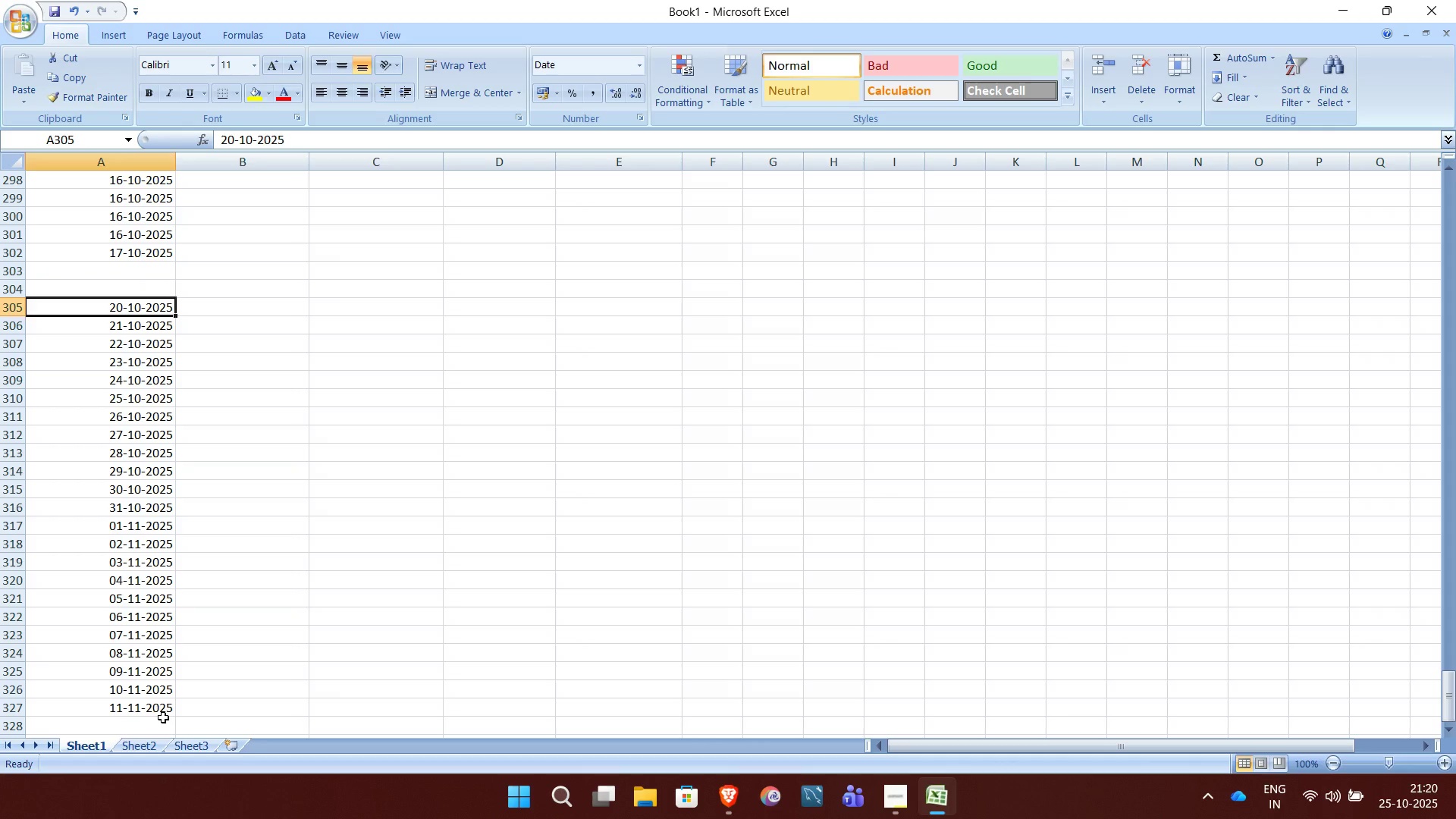 
key(Backspace)
 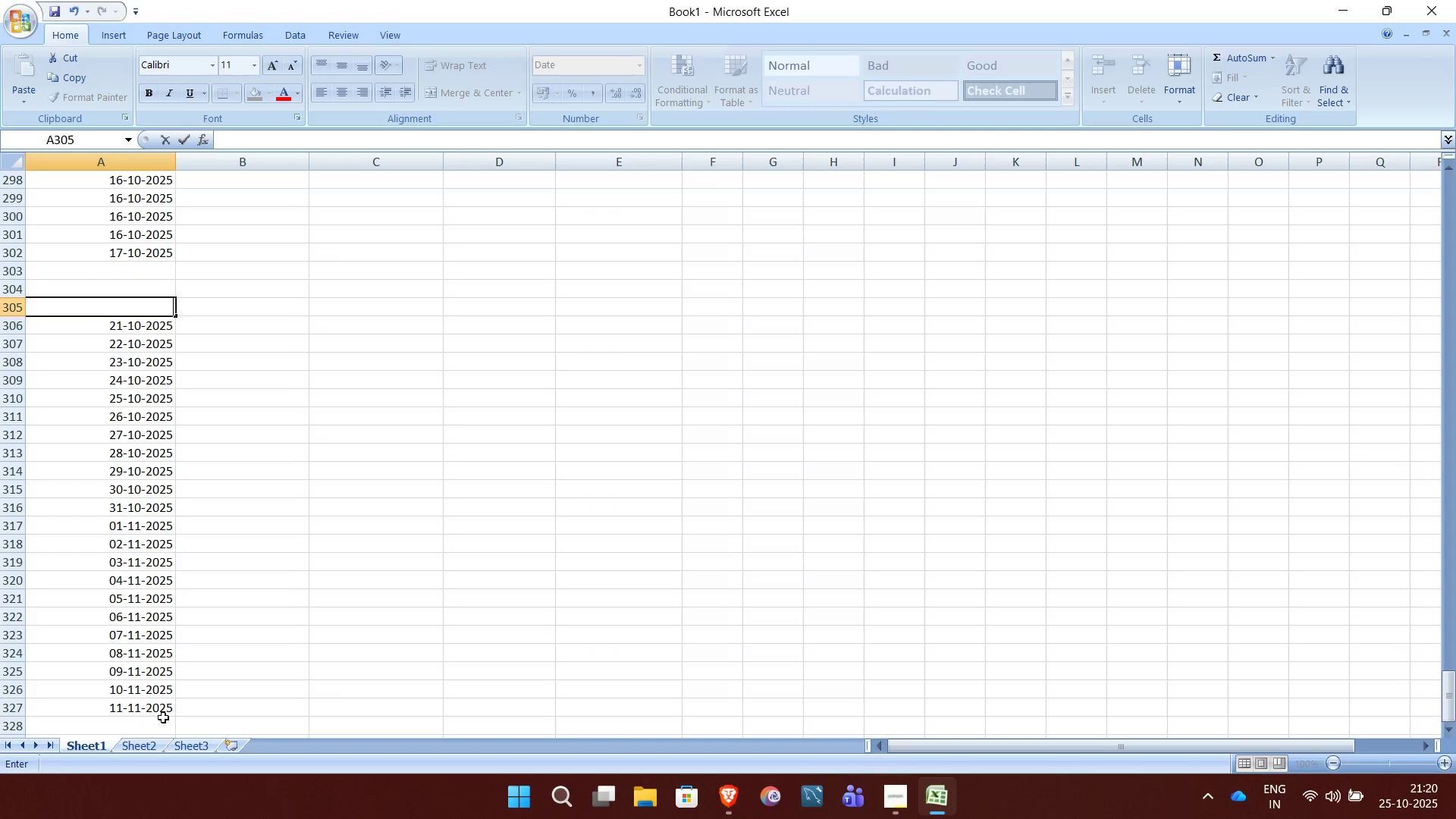 
key(ArrowDown)
 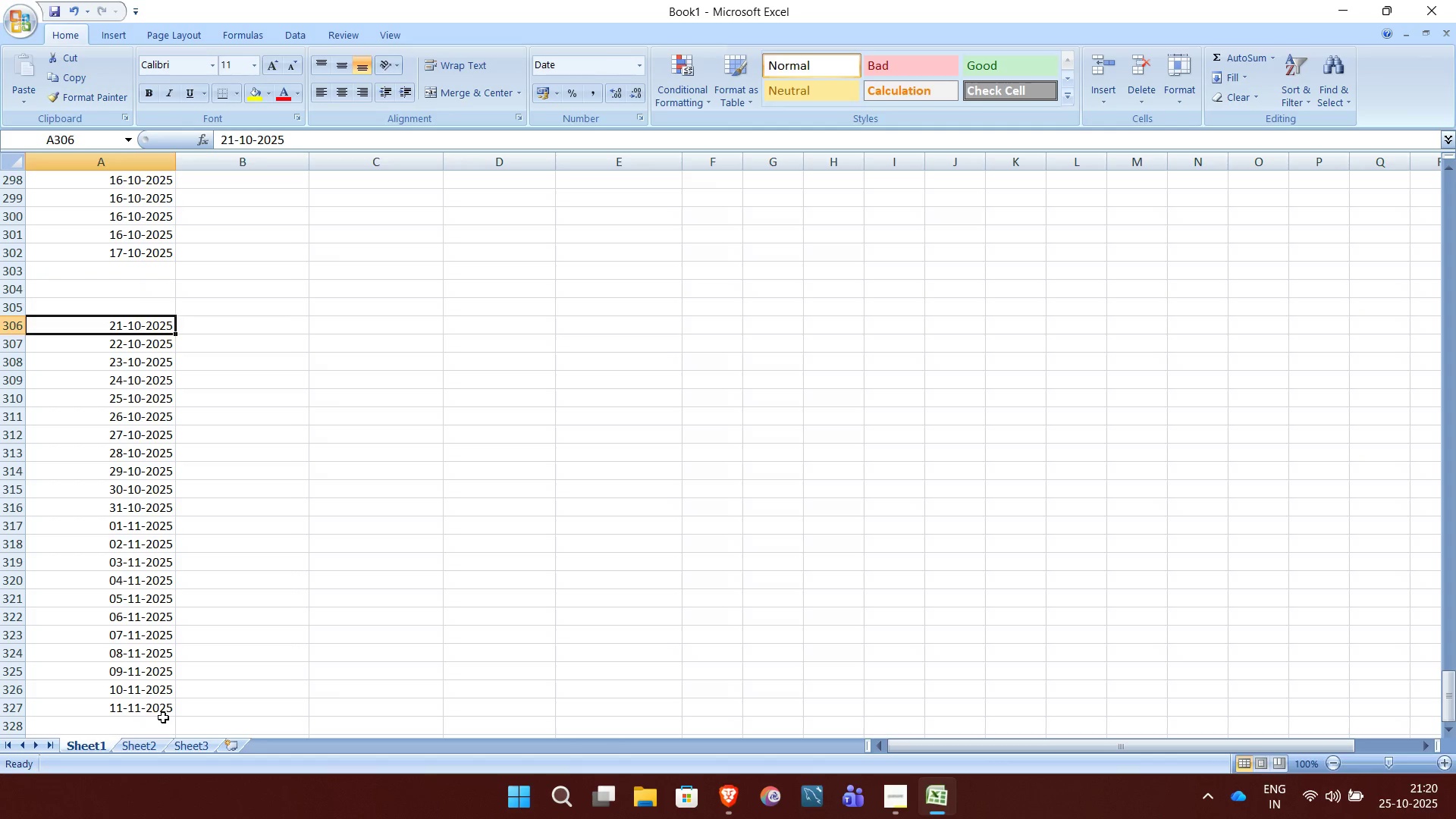 
key(Backspace)
 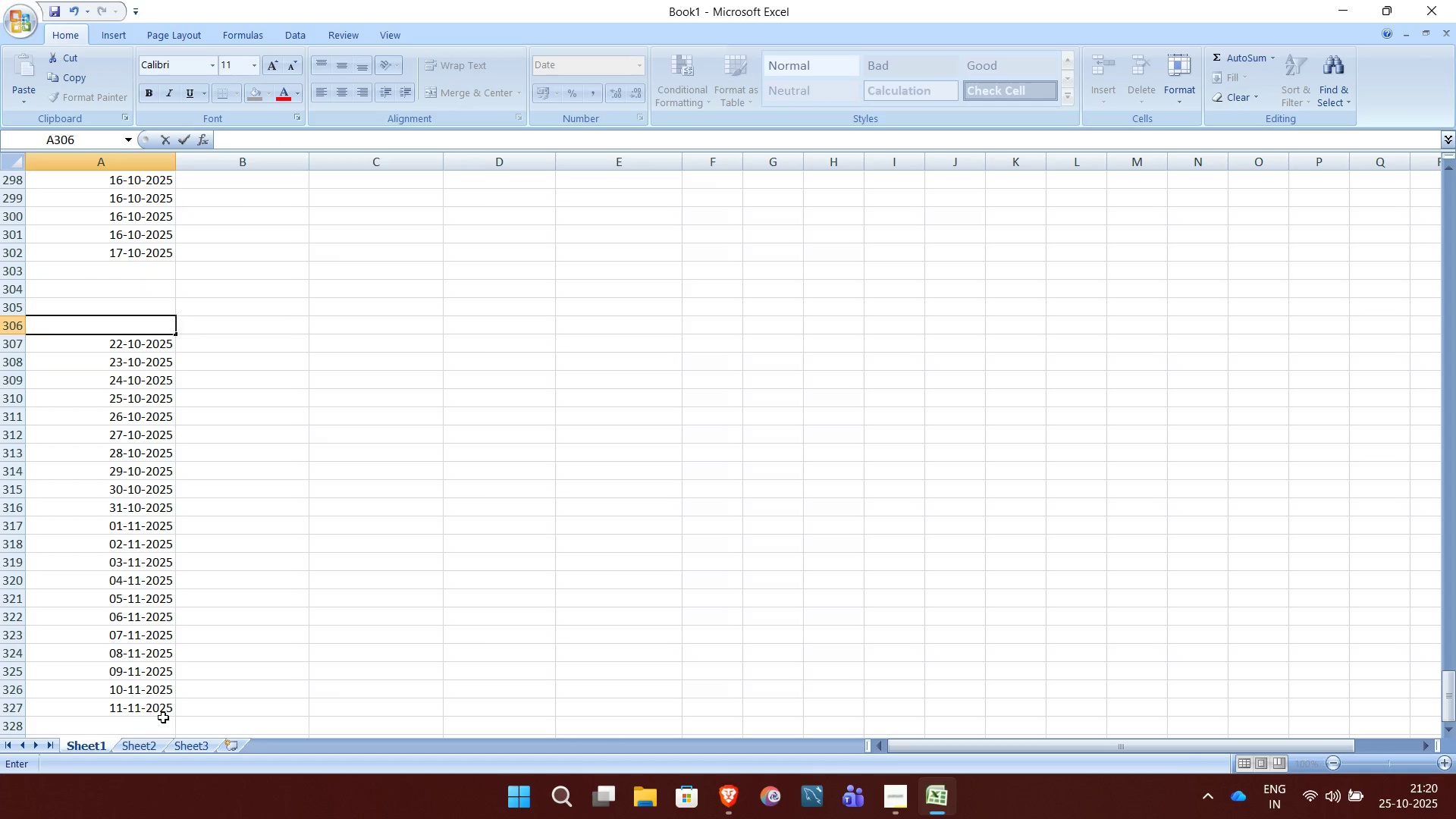 
key(ArrowDown)
 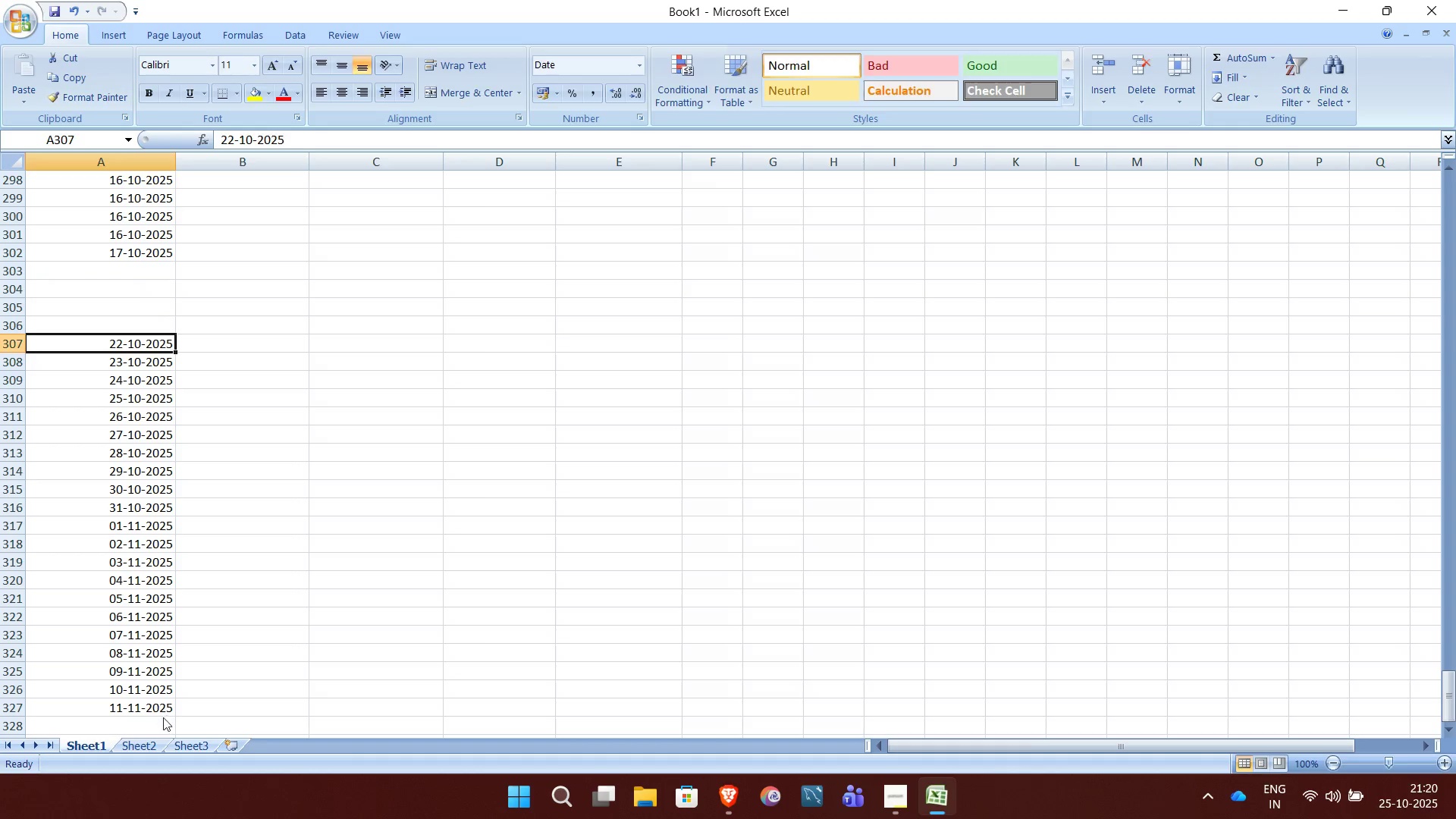 
key(Backspace)
 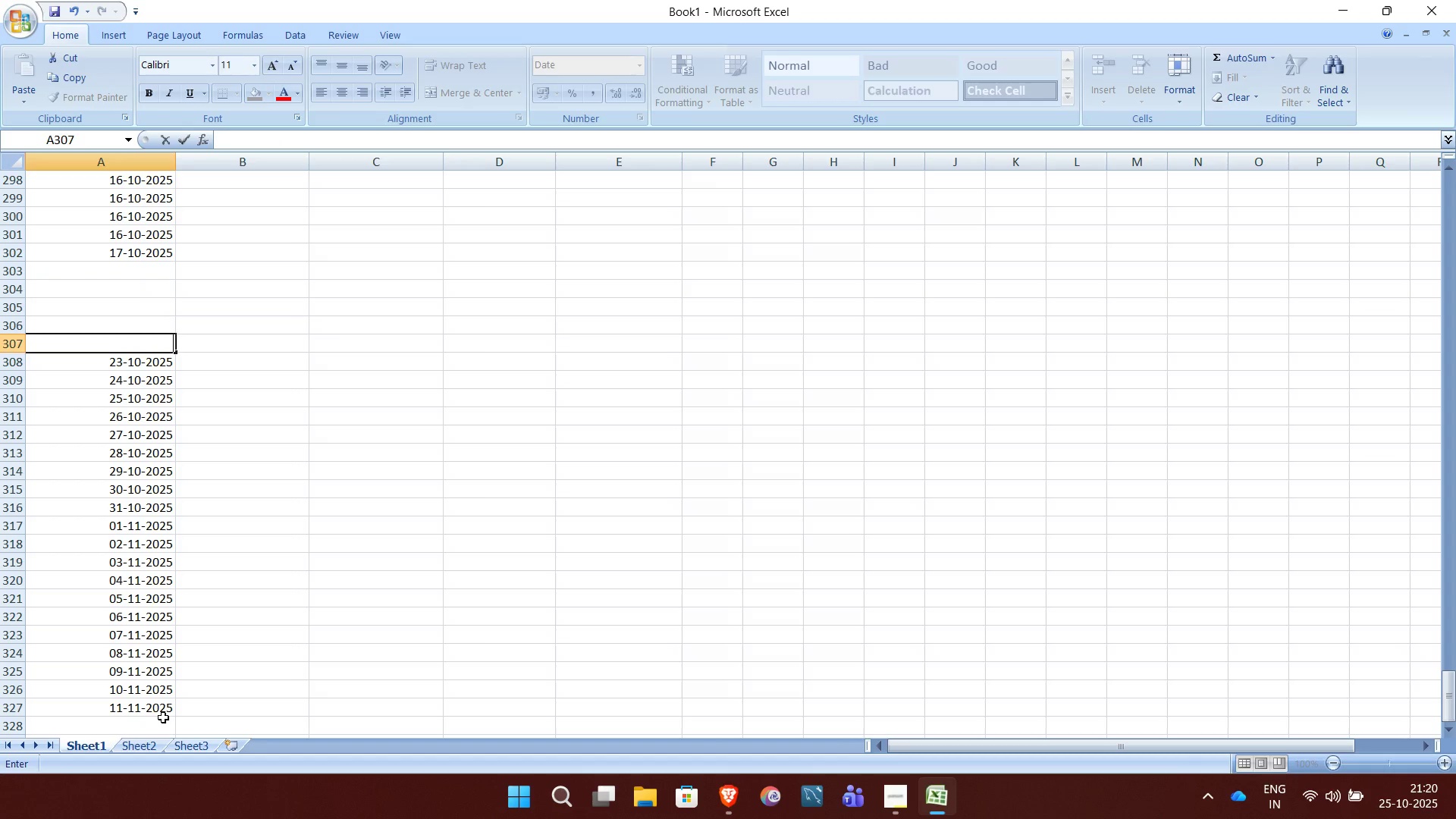 
key(ArrowUp)
 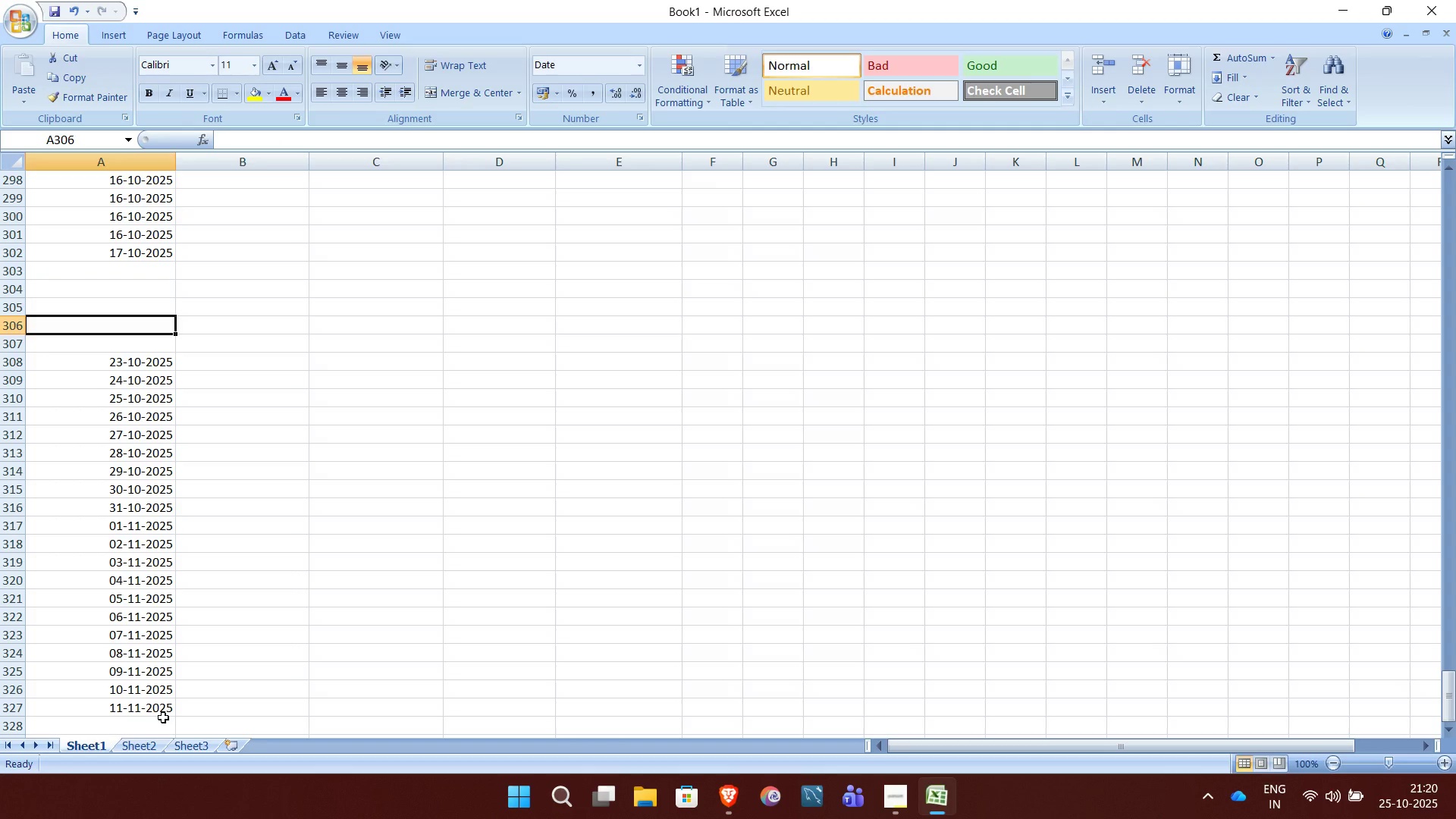 
key(ArrowDown)
 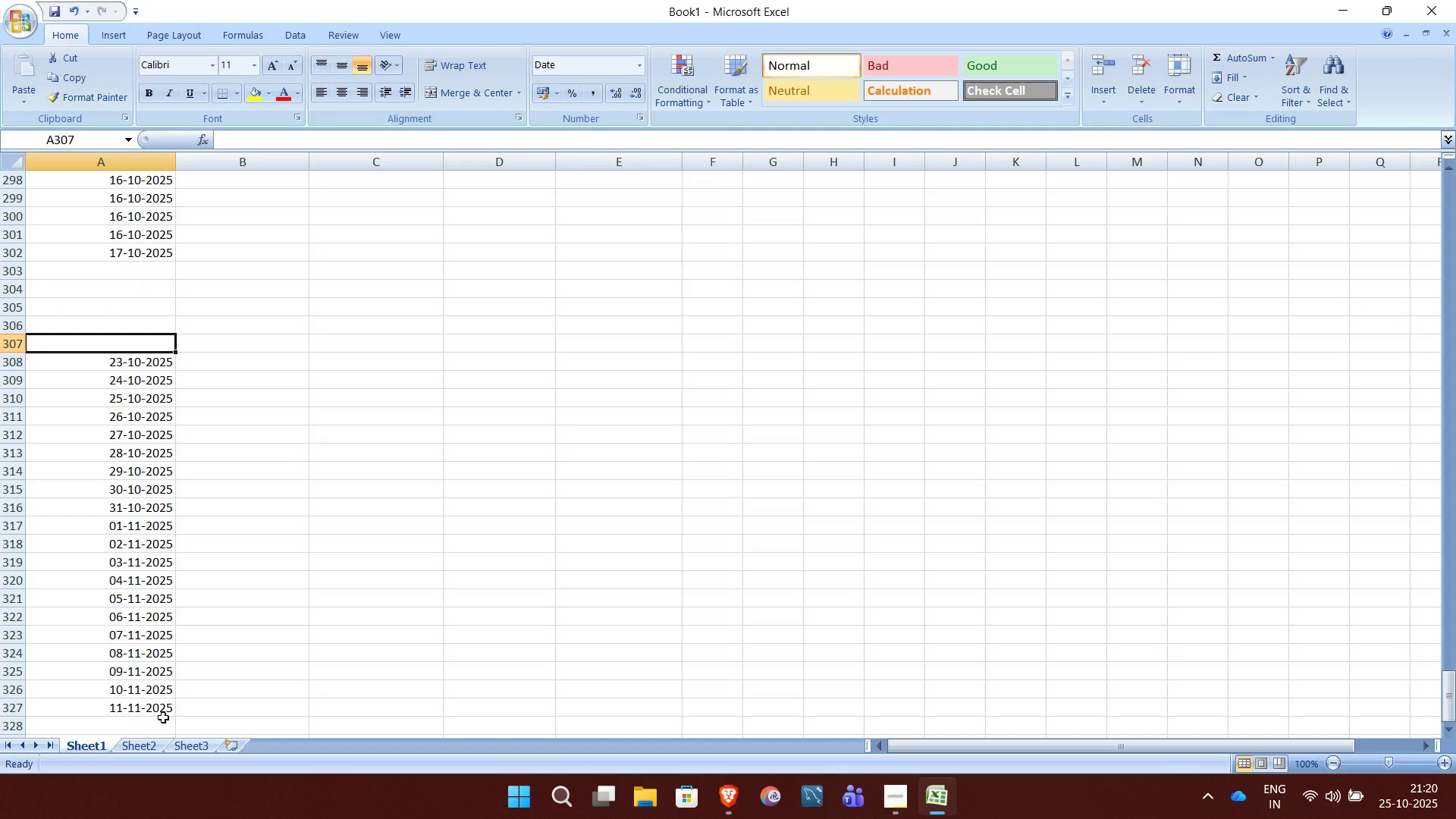 
key(ArrowDown)
 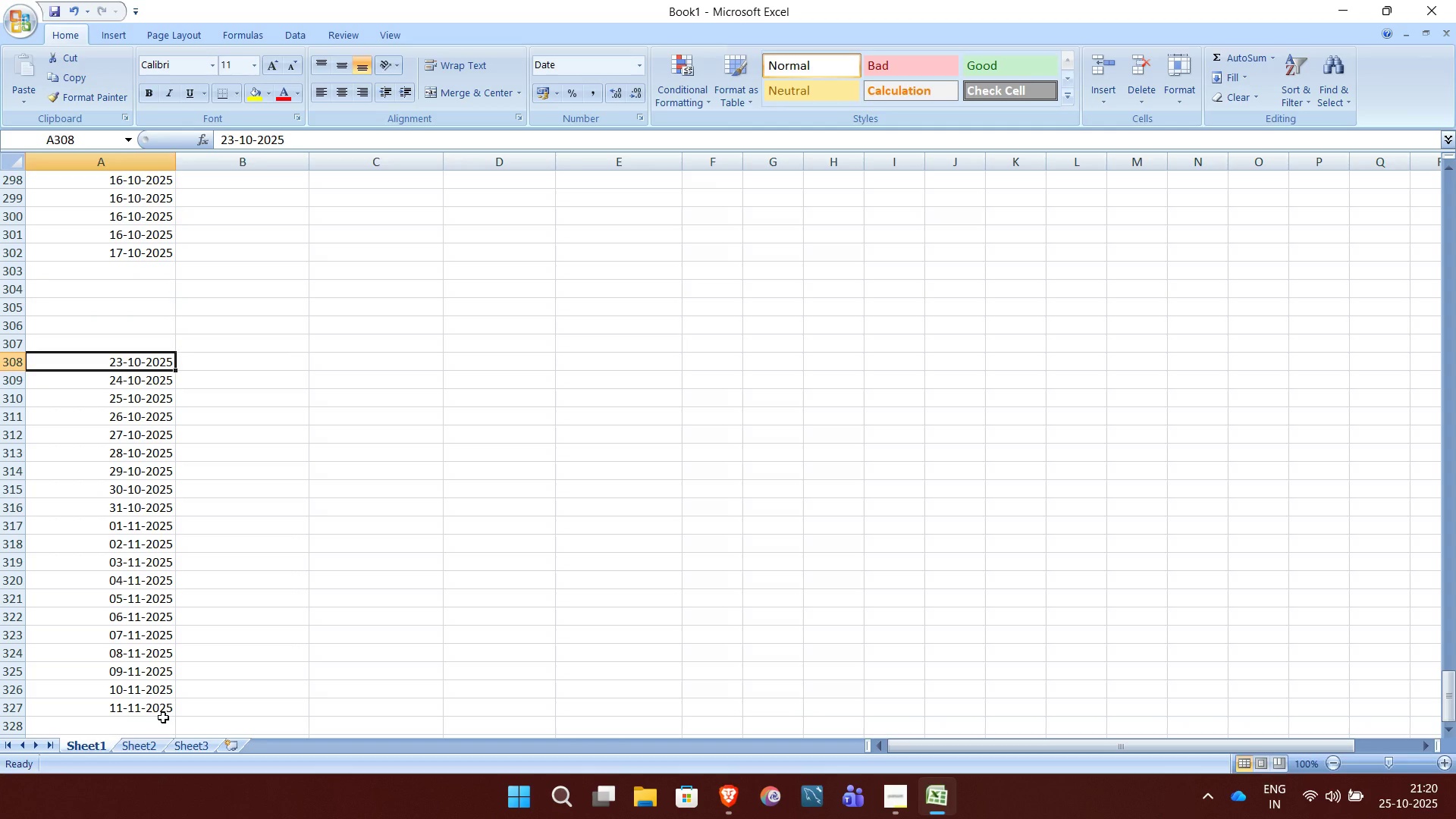 
key(Backspace)
 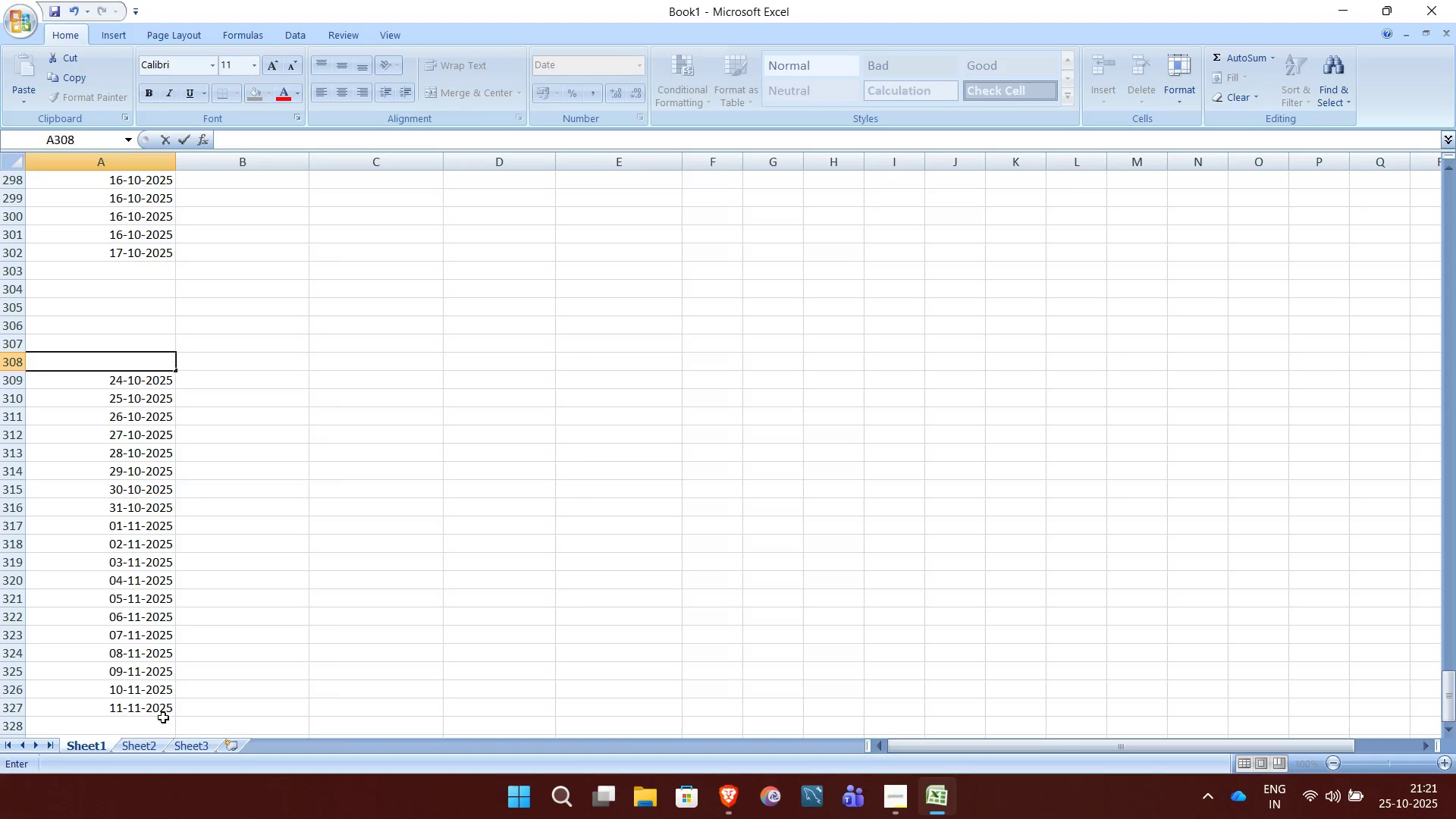 
key(ArrowDown)
 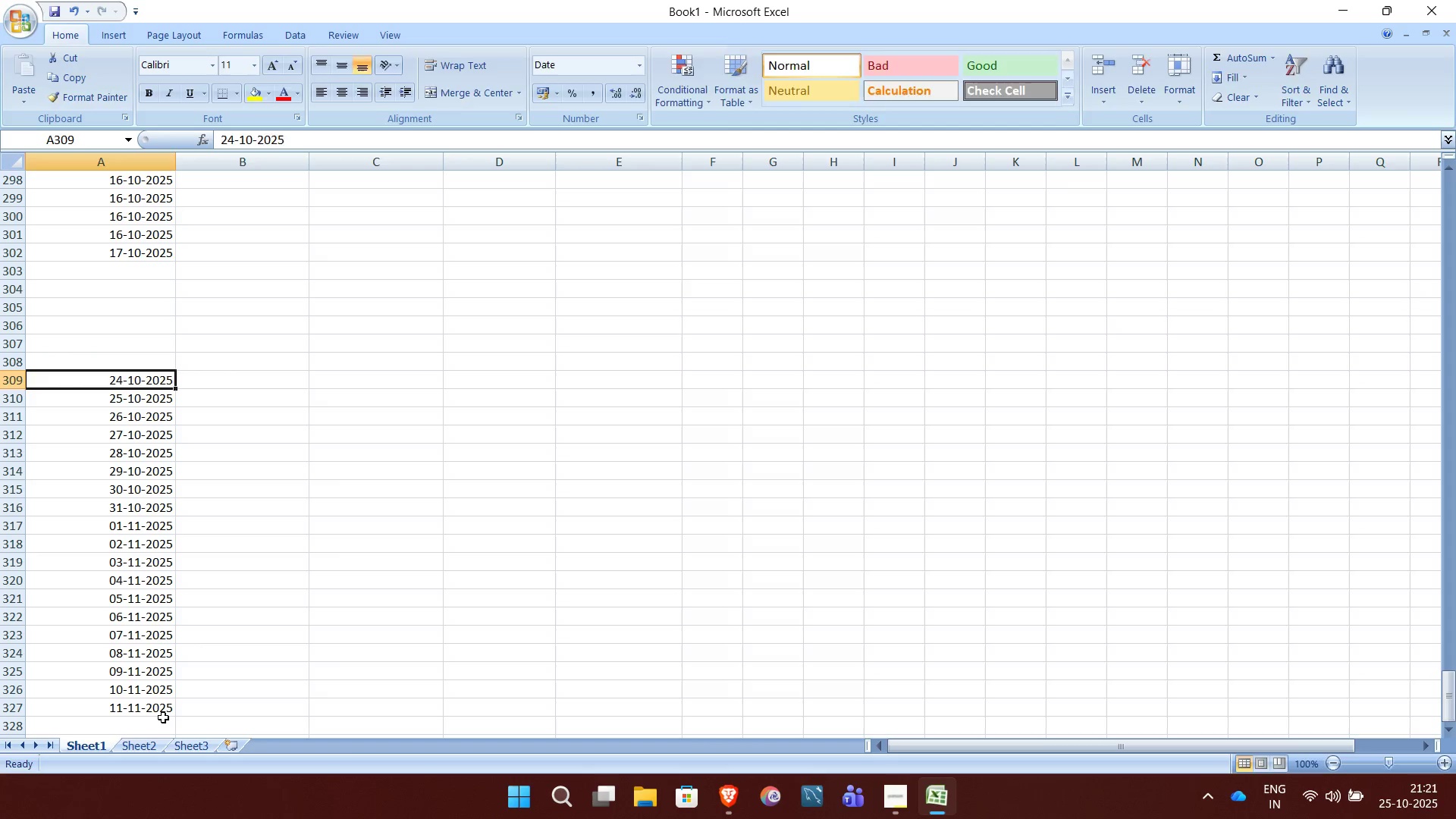 
key(Backspace)
 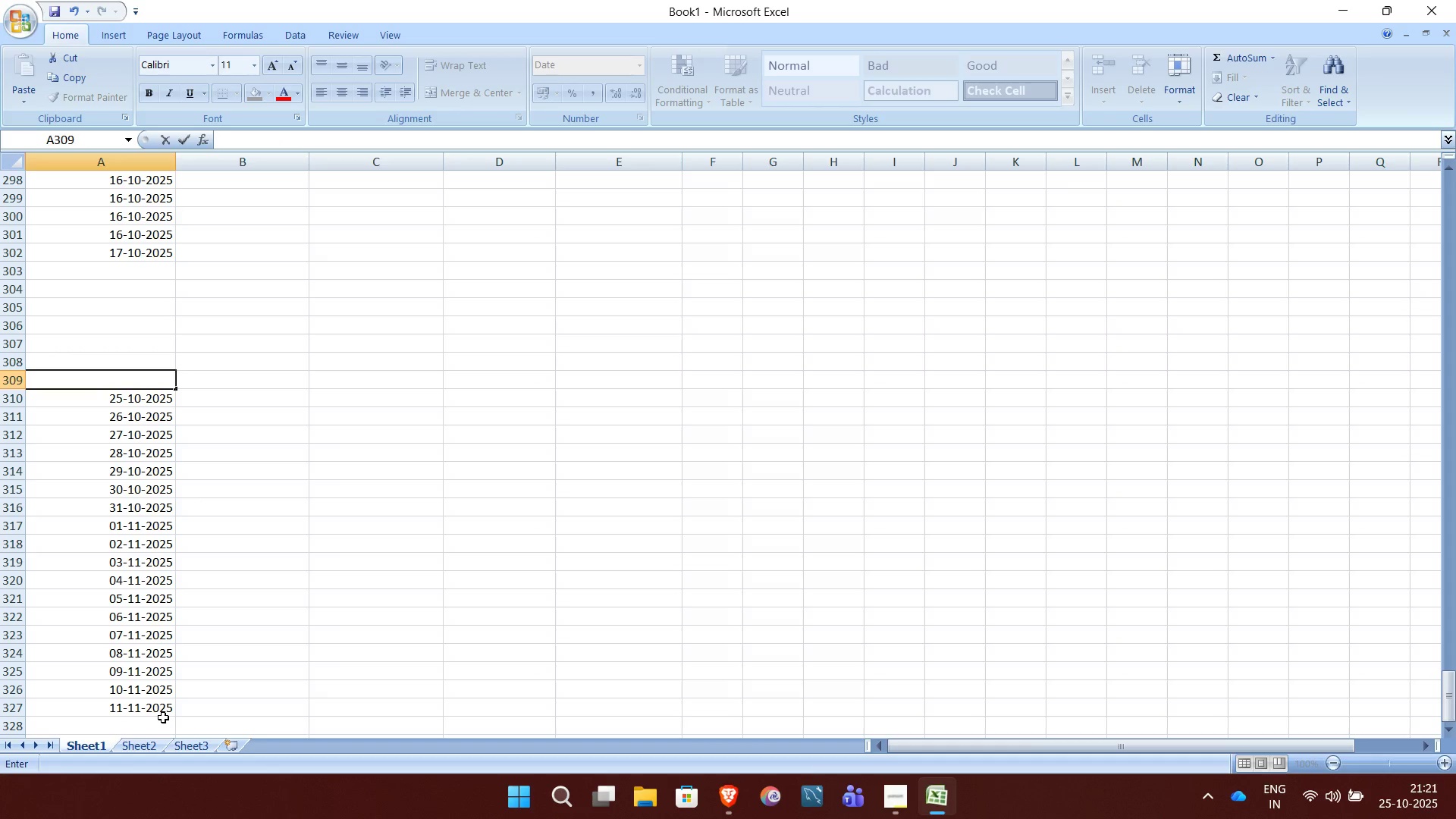 
key(ArrowDown)
 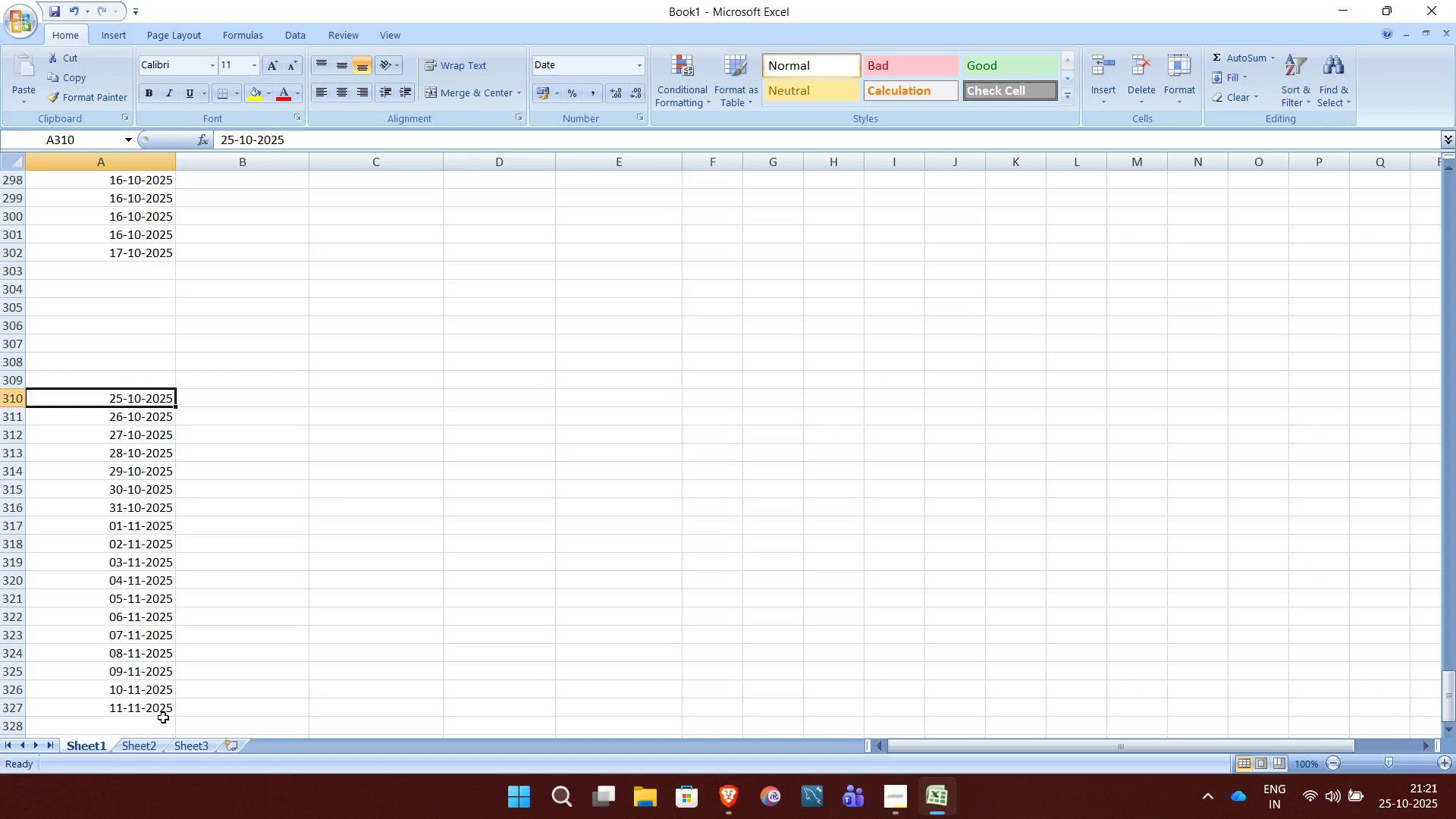 
key(Backspace)
 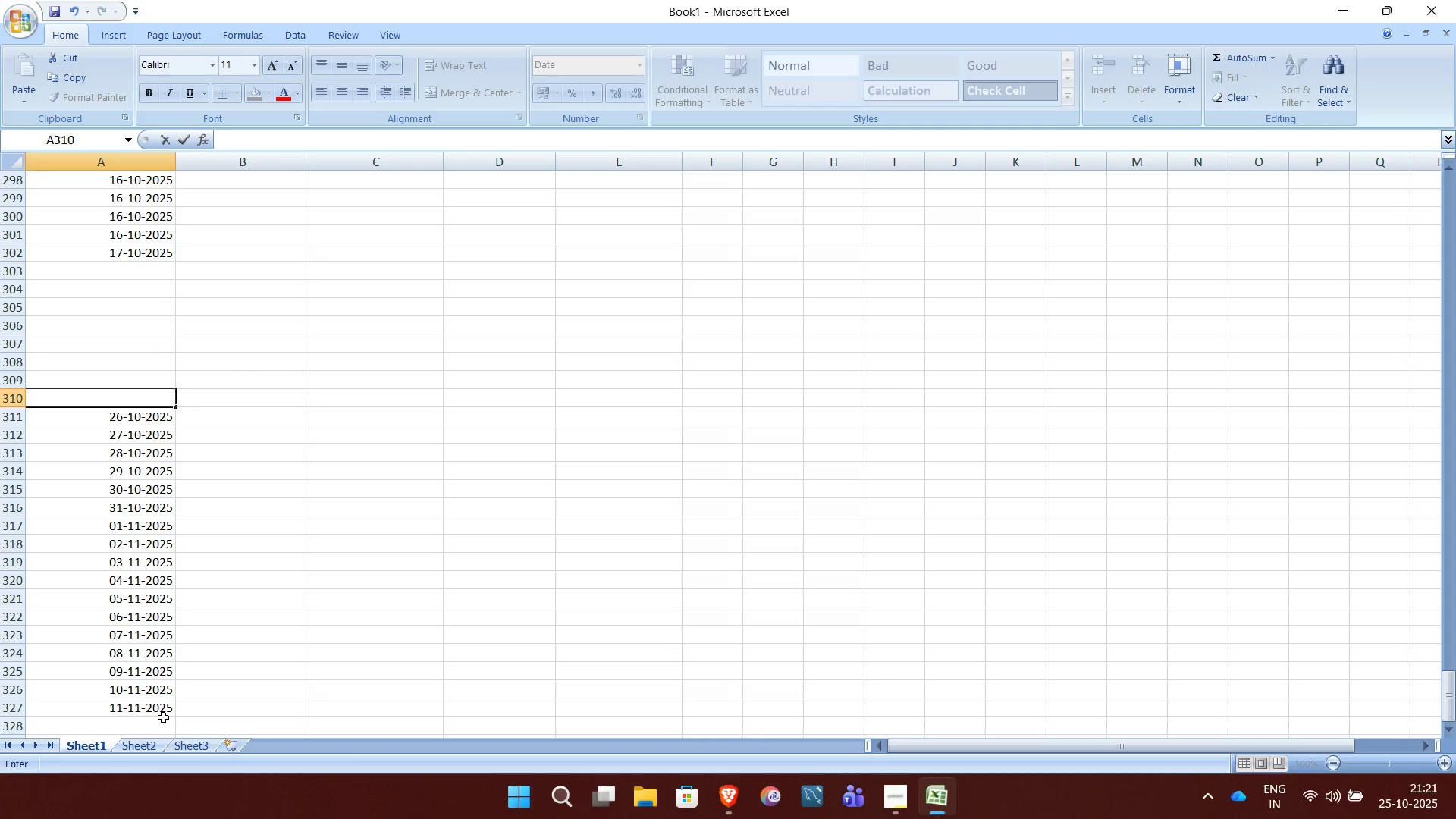 
key(ArrowDown)
 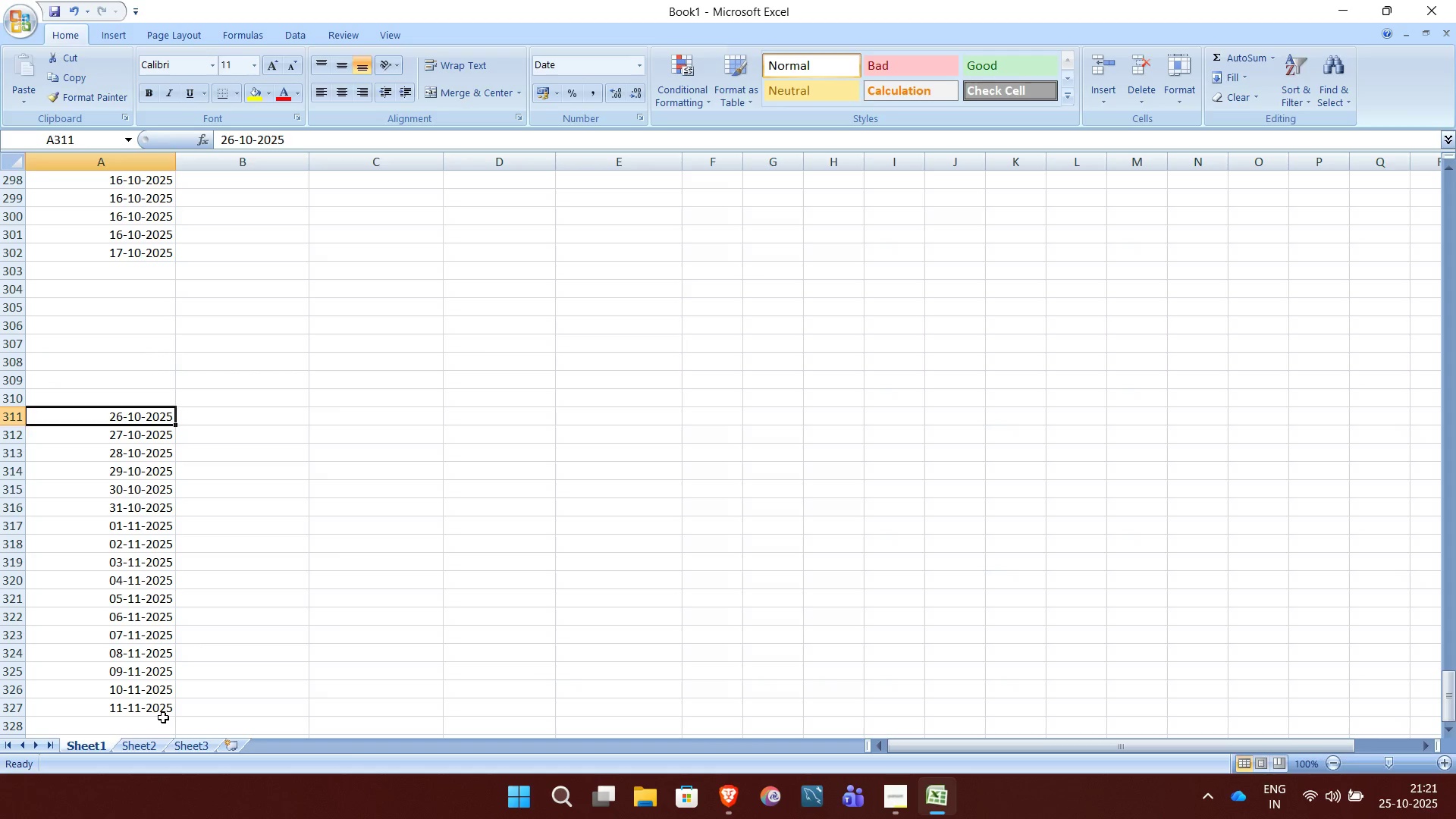 
key(Backspace)
 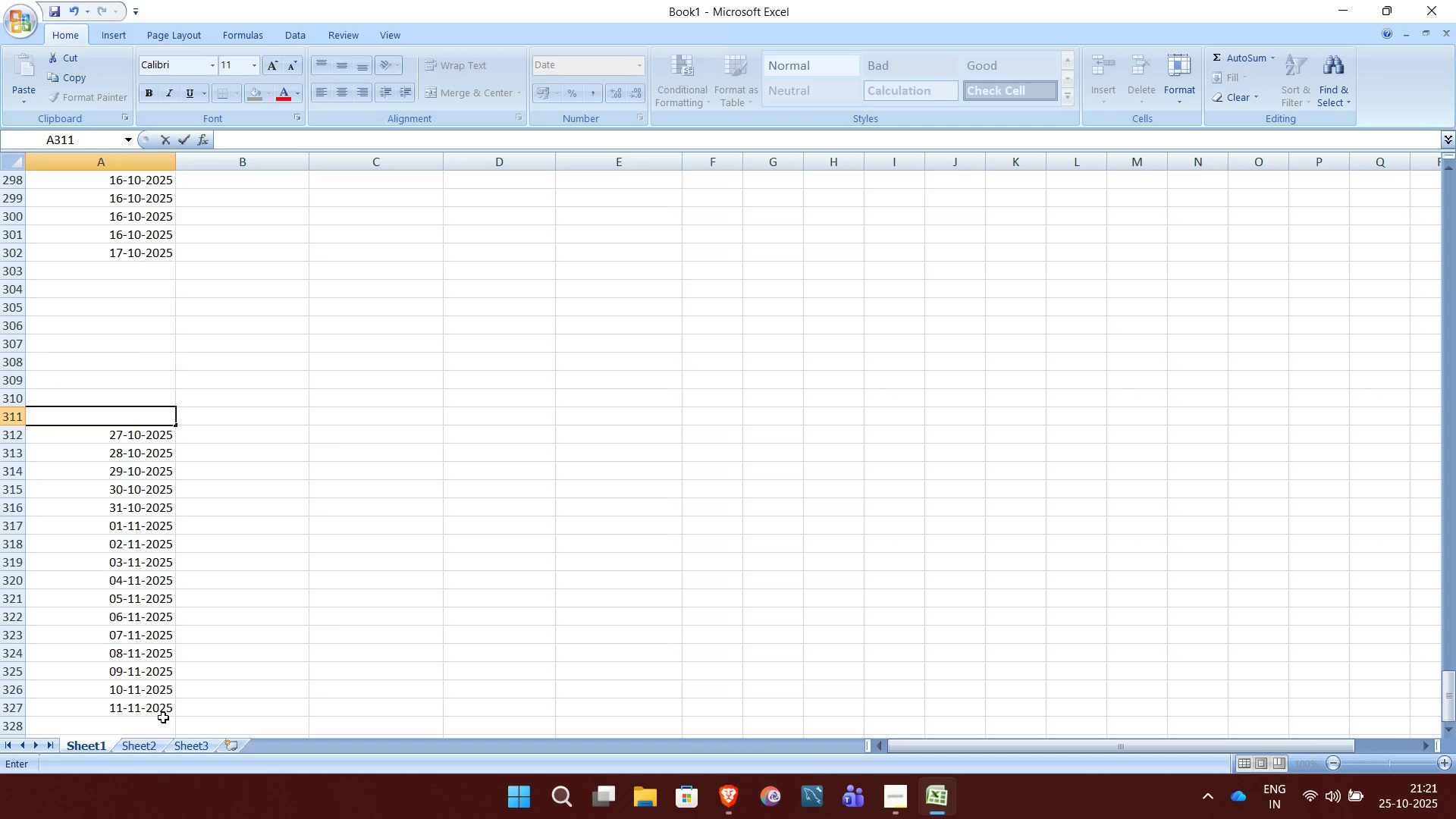 
key(ArrowDown)
 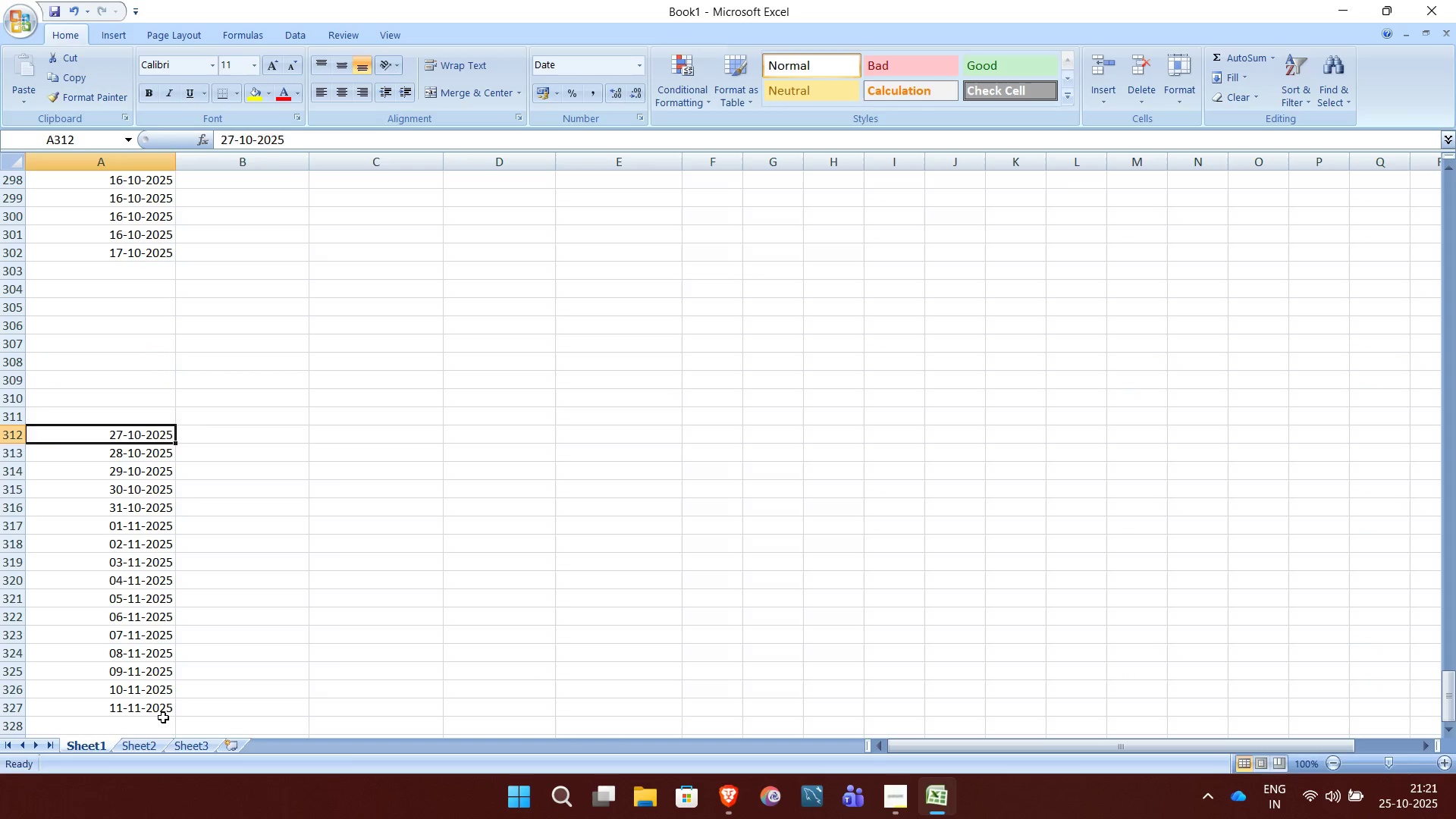 
key(Backspace)
 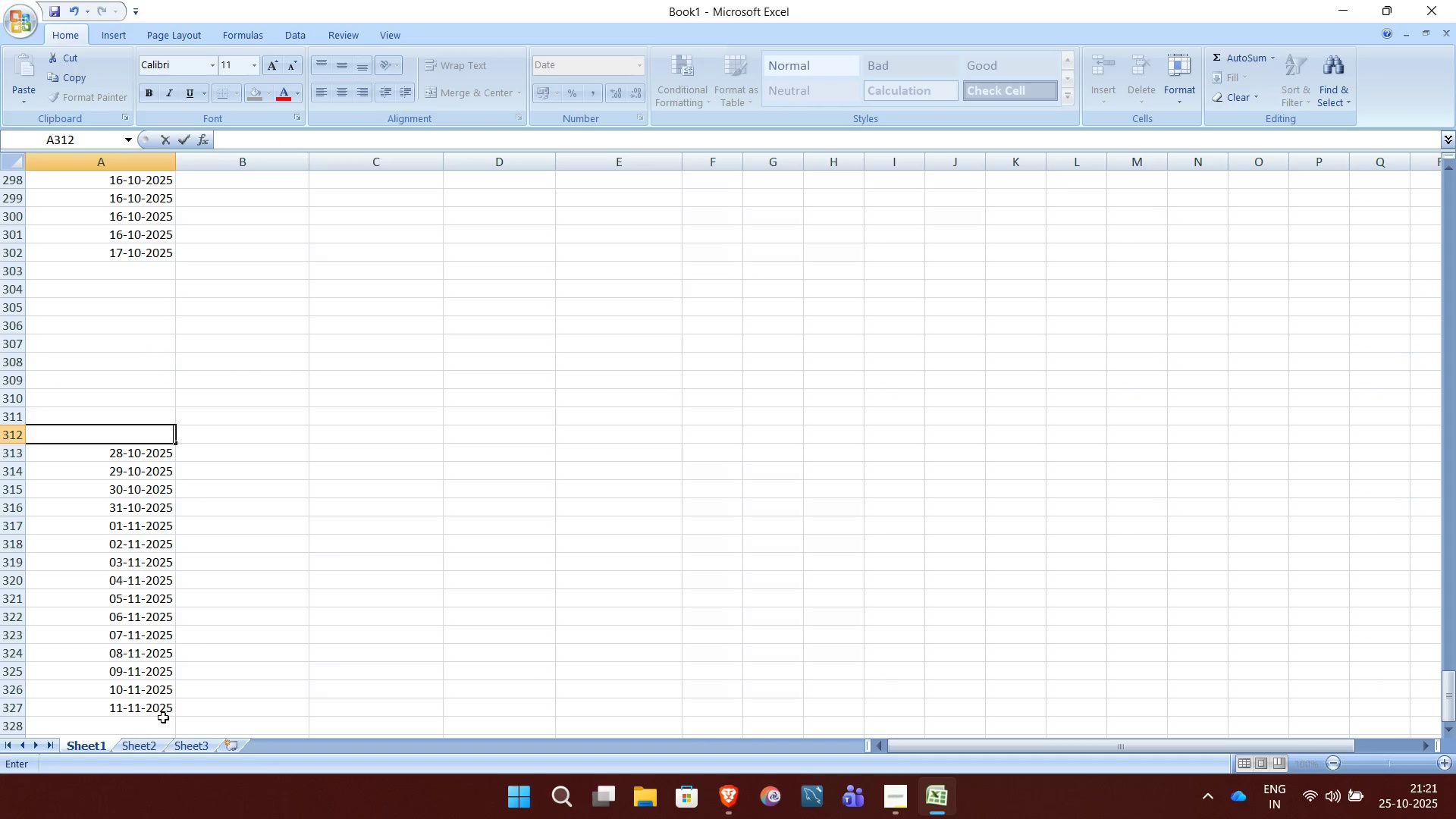 
key(ArrowDown)
 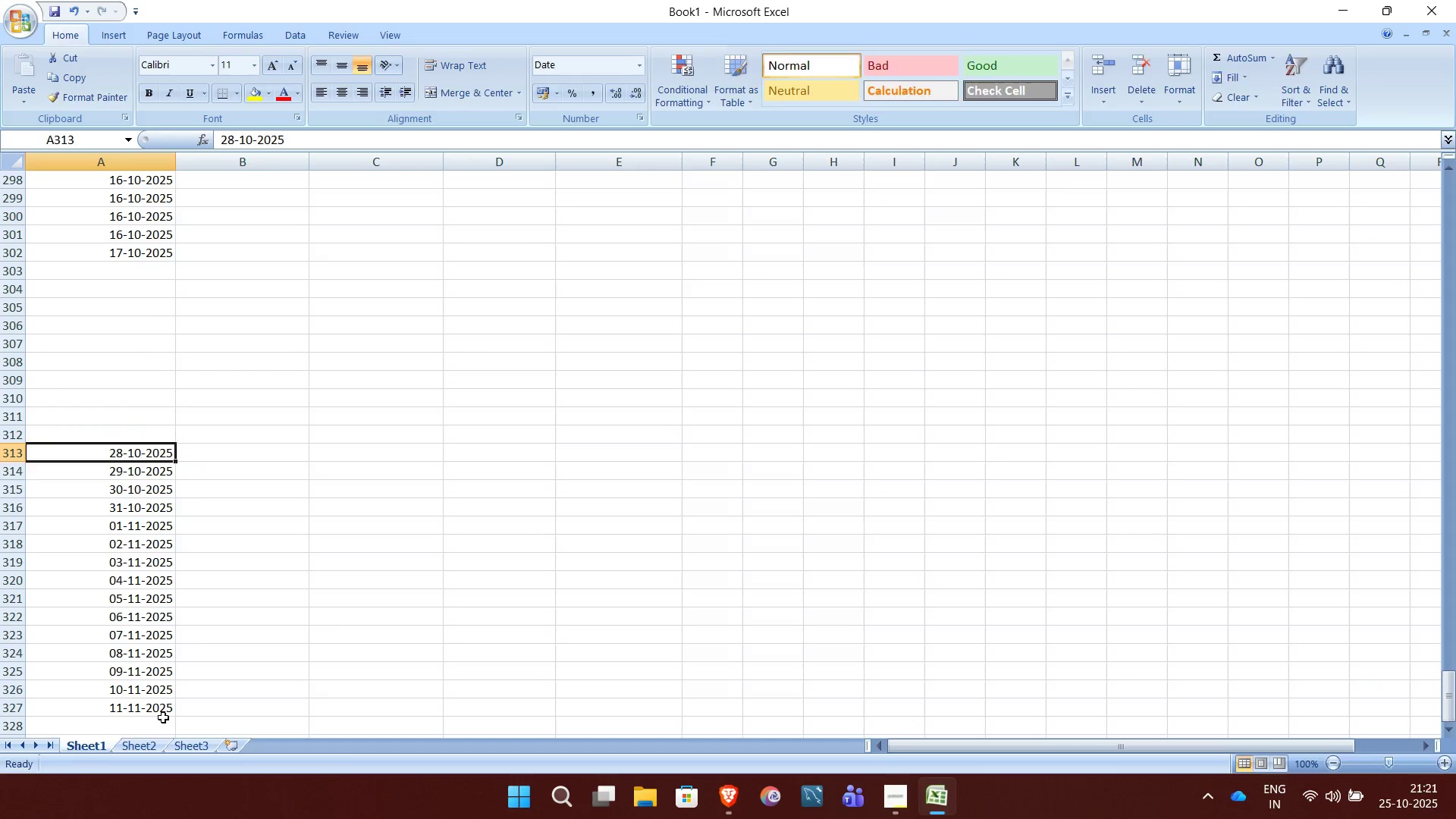 
key(Backspace)
 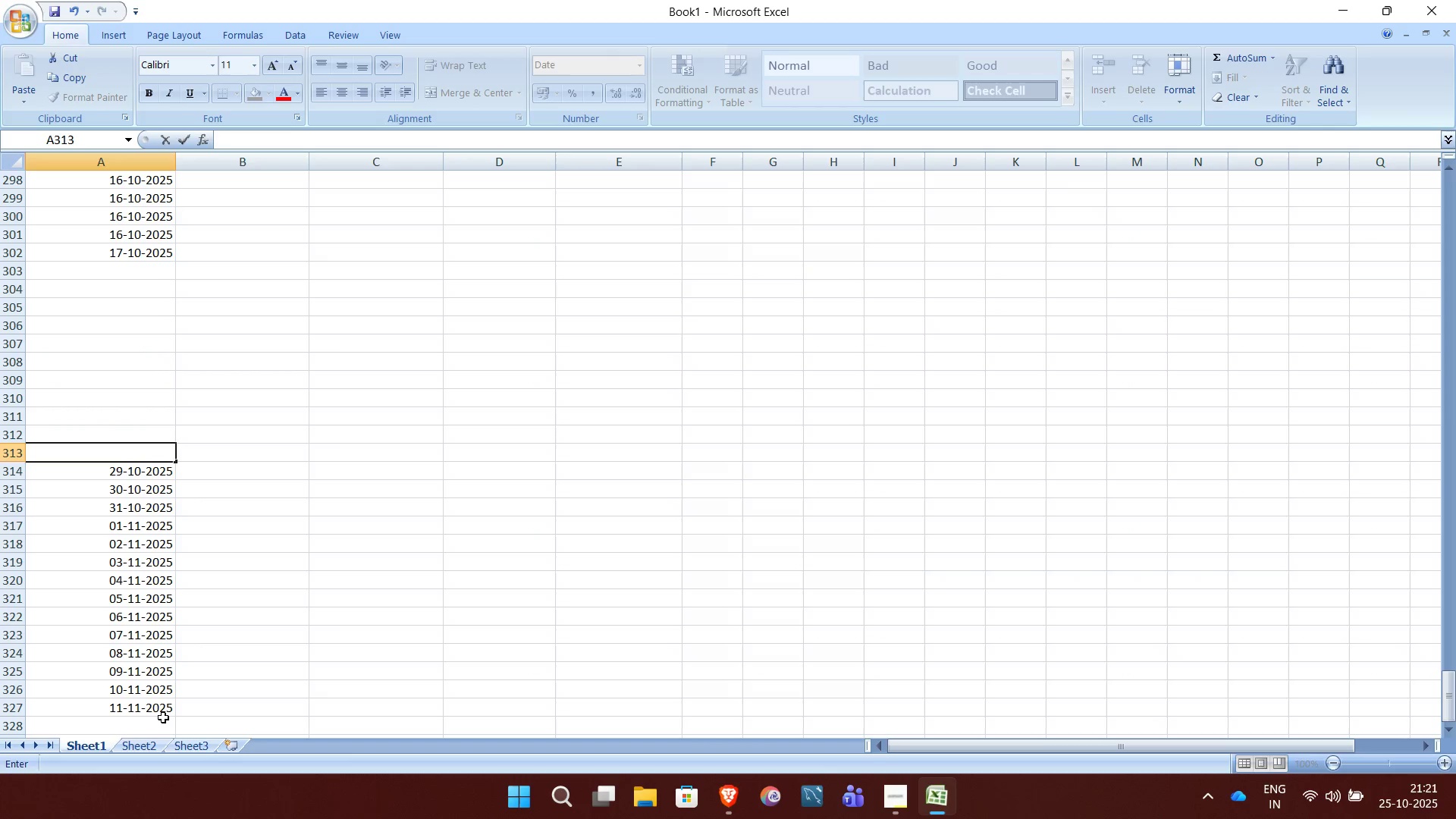 
key(ArrowDown)
 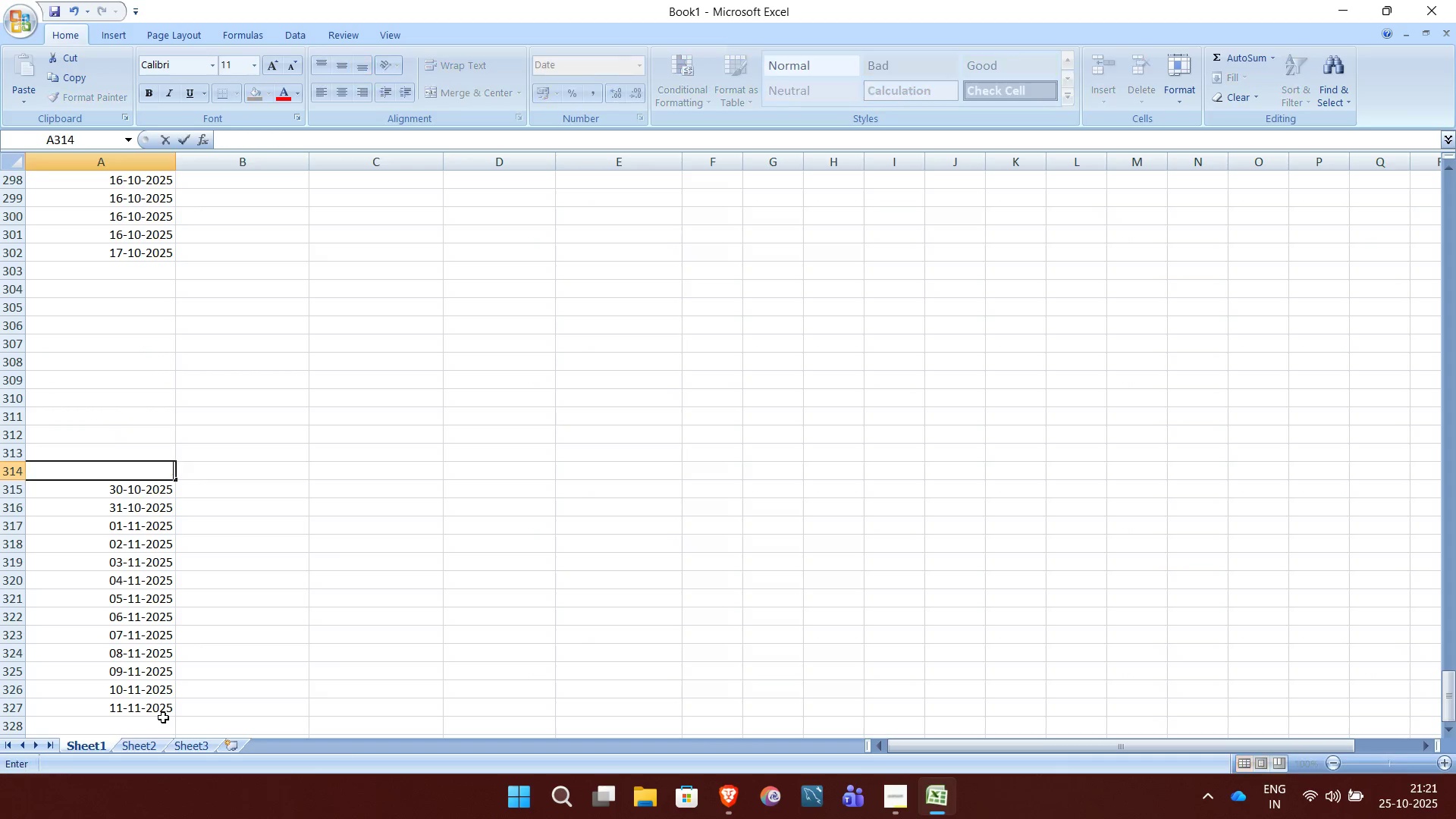 
key(Backspace)
 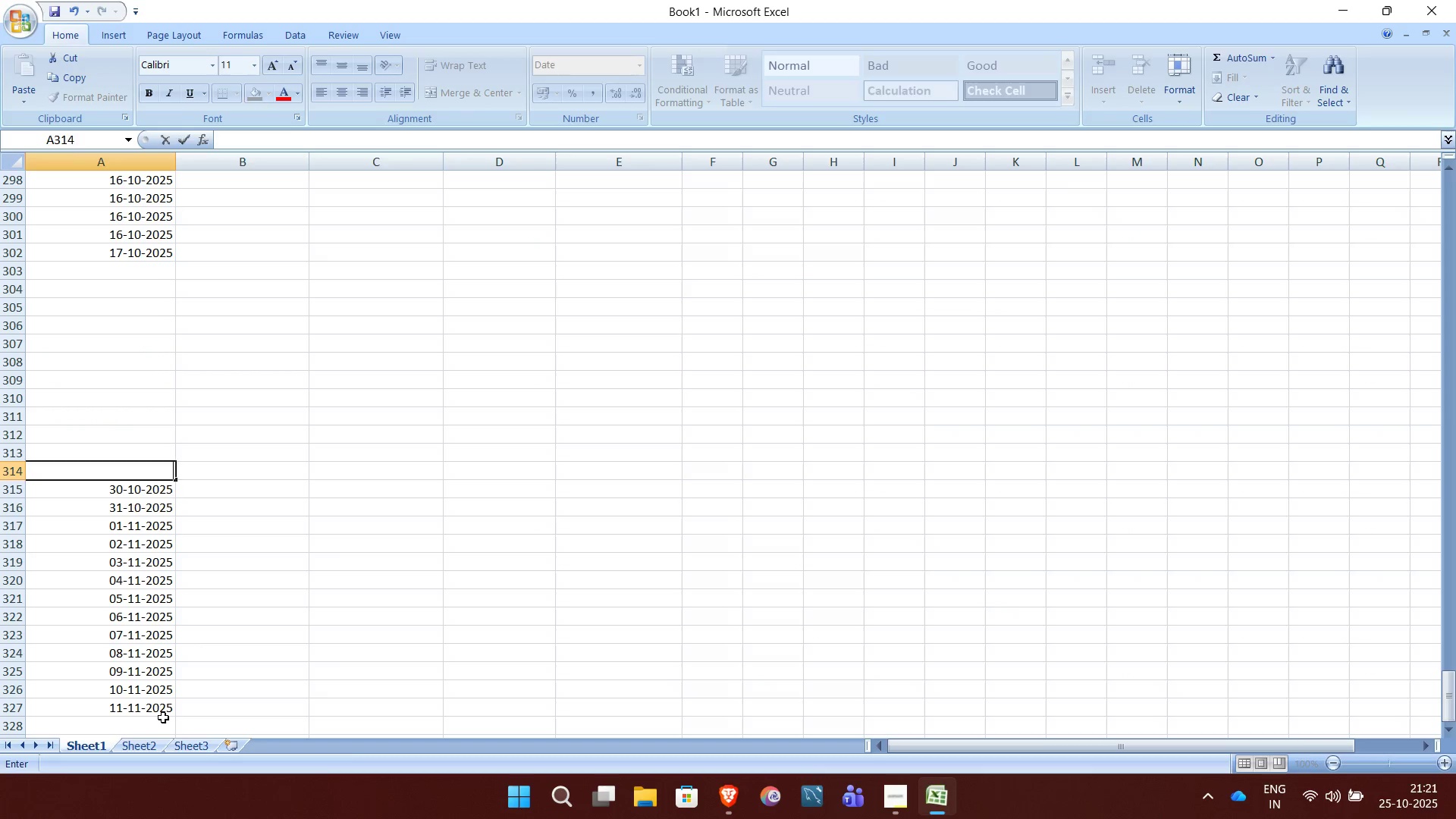 
key(ArrowDown)
 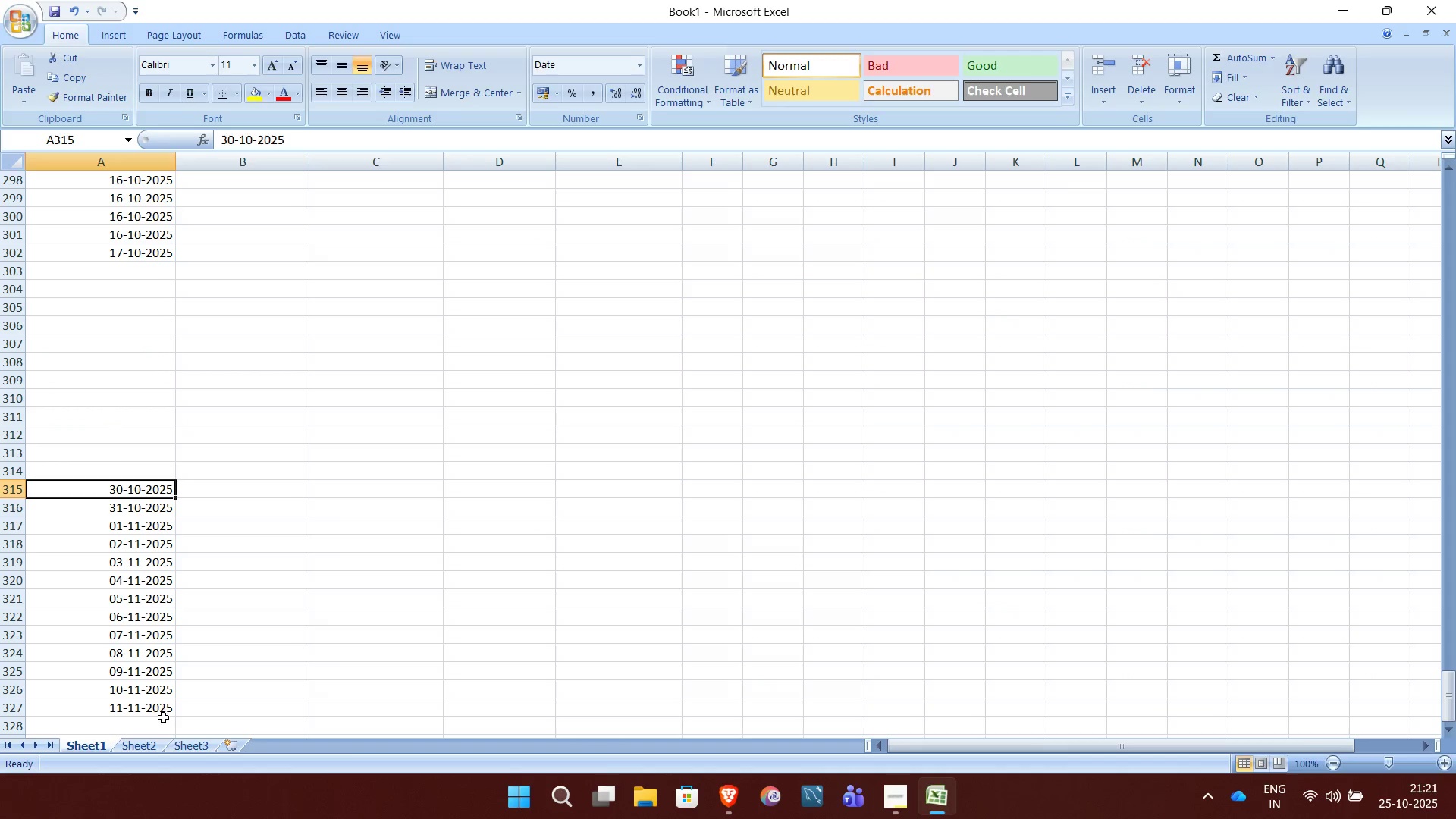 
key(Backspace)
 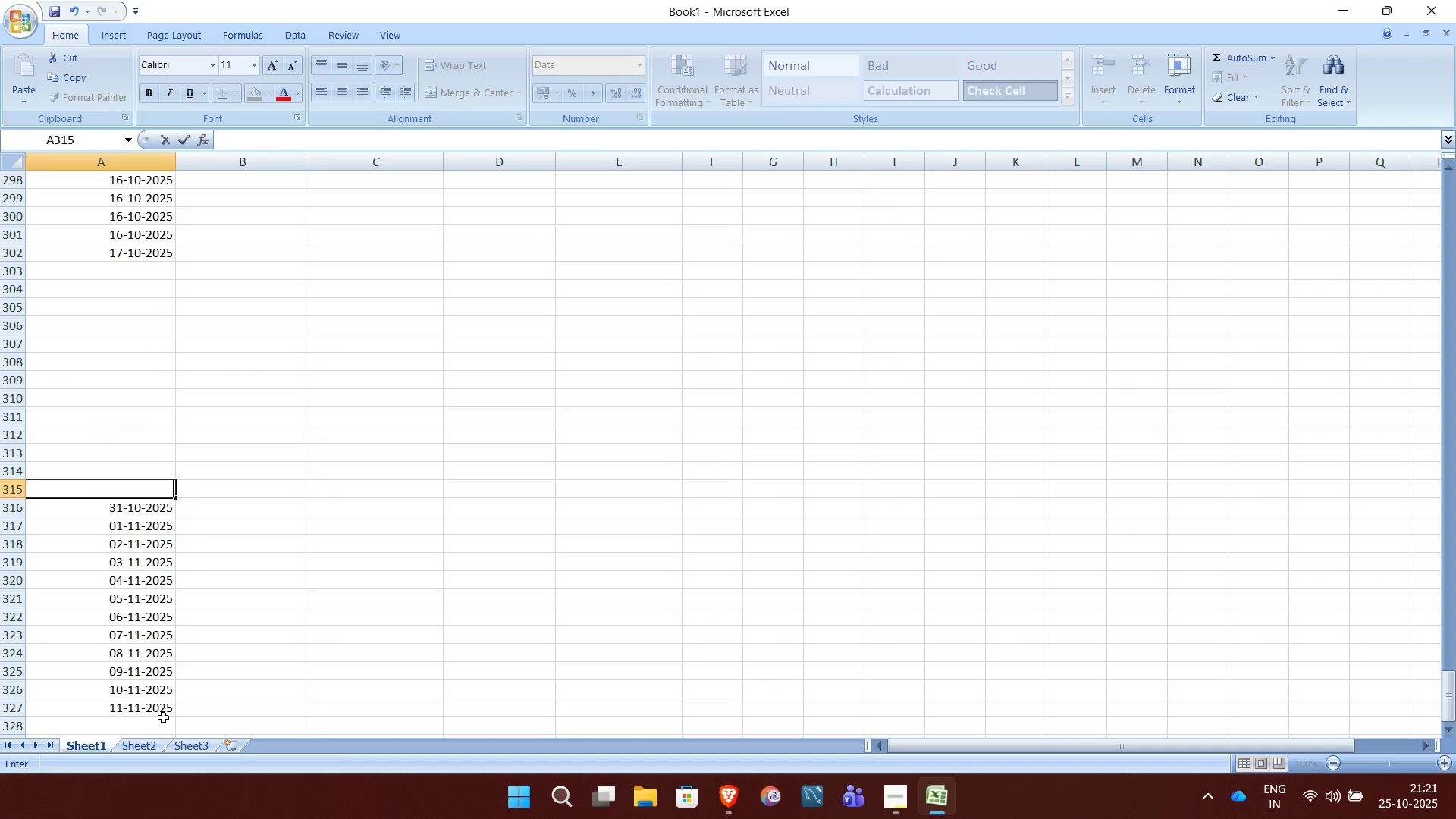 
key(ArrowDown)
 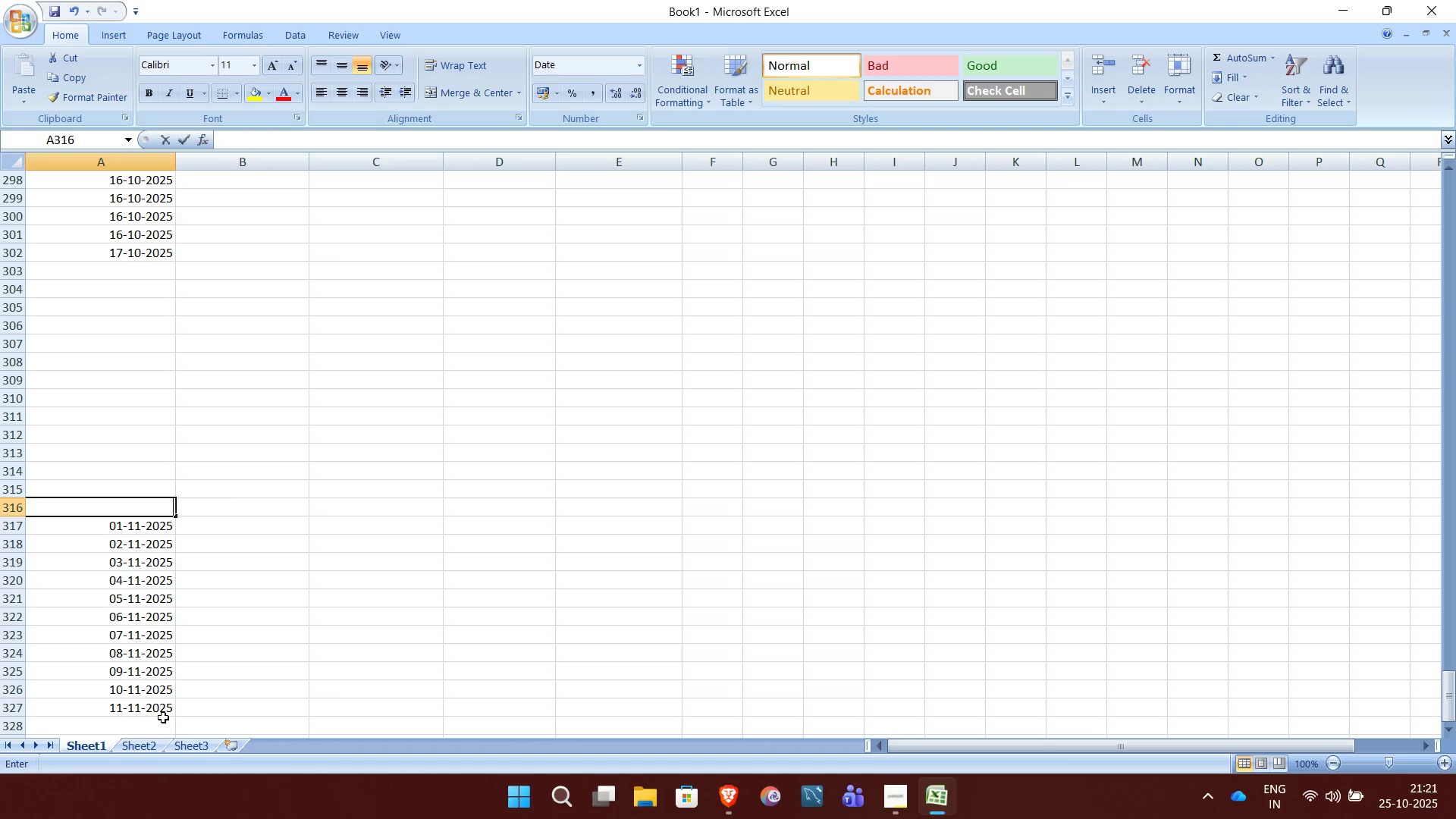 
key(Backspace)
 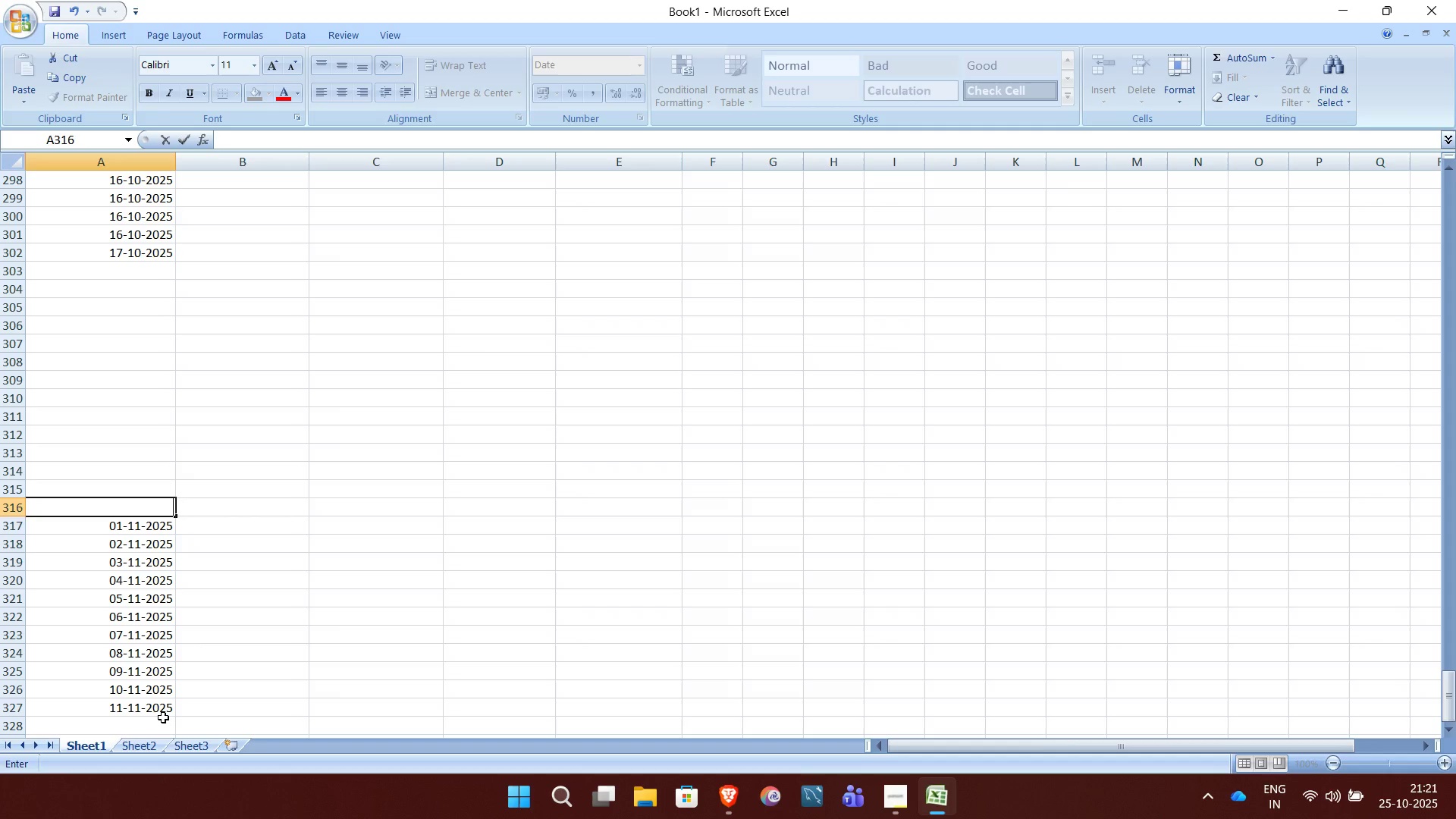 
key(Backspace)
 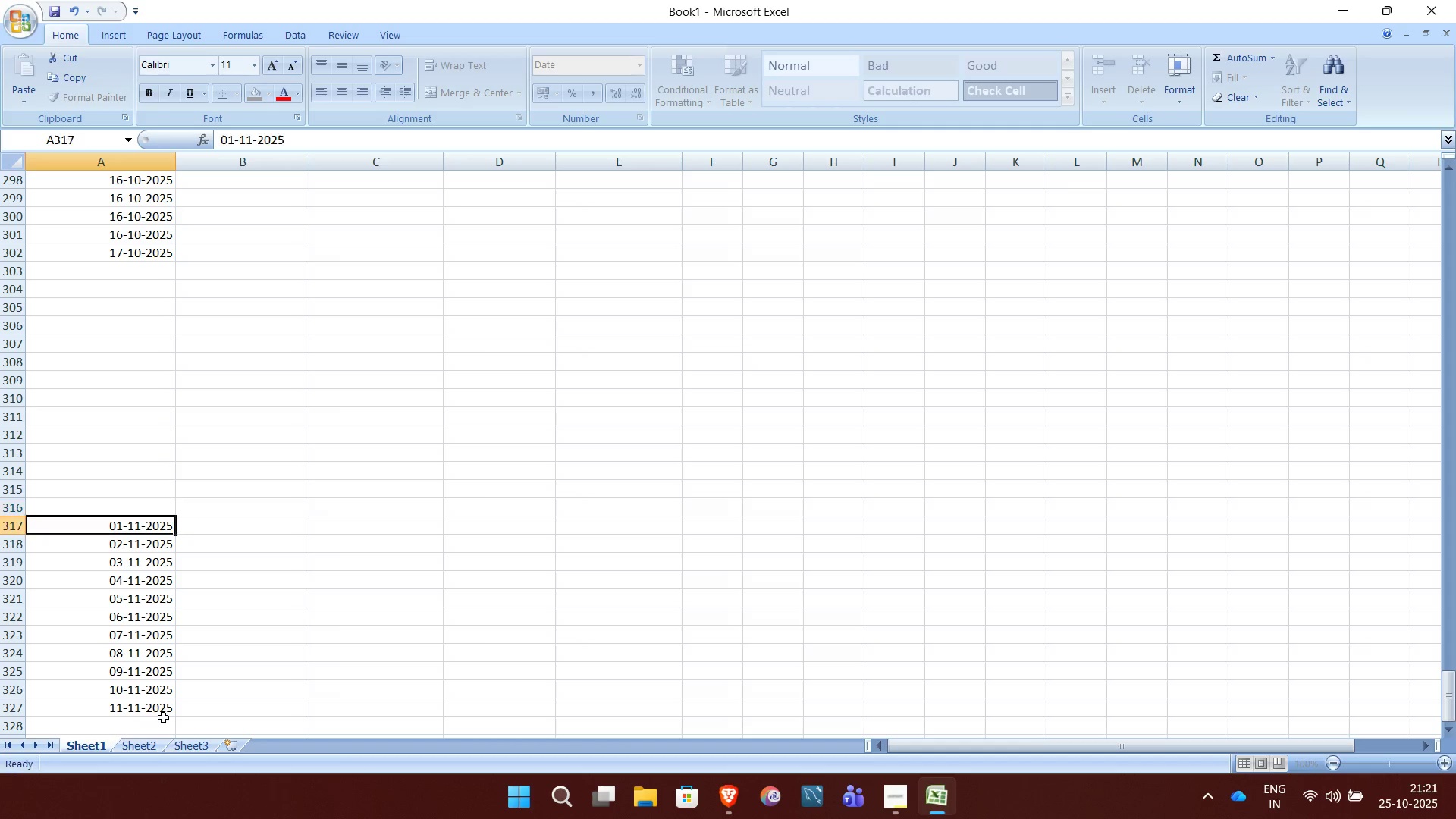 
key(ArrowDown)
 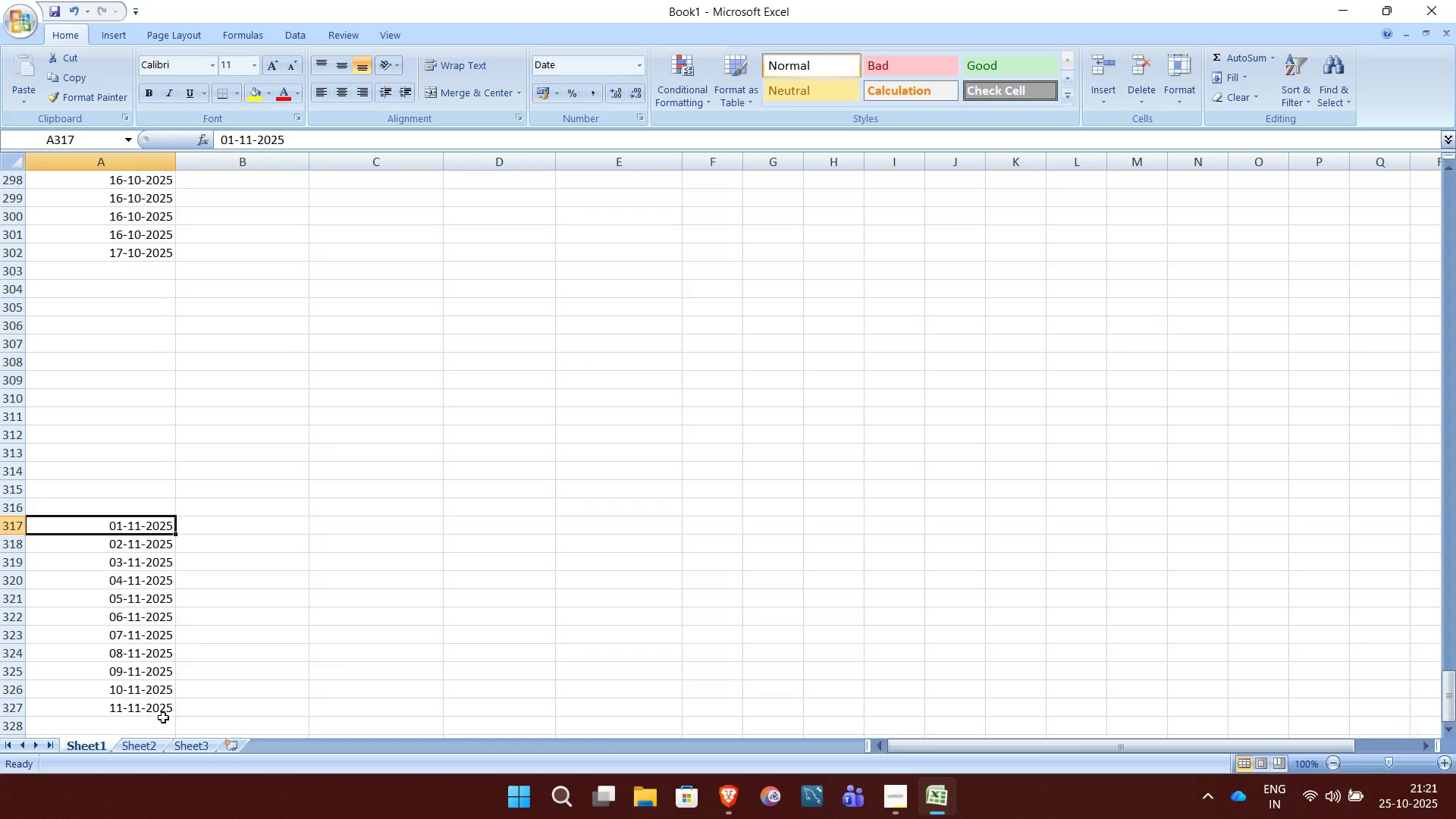 
key(ArrowDown)
 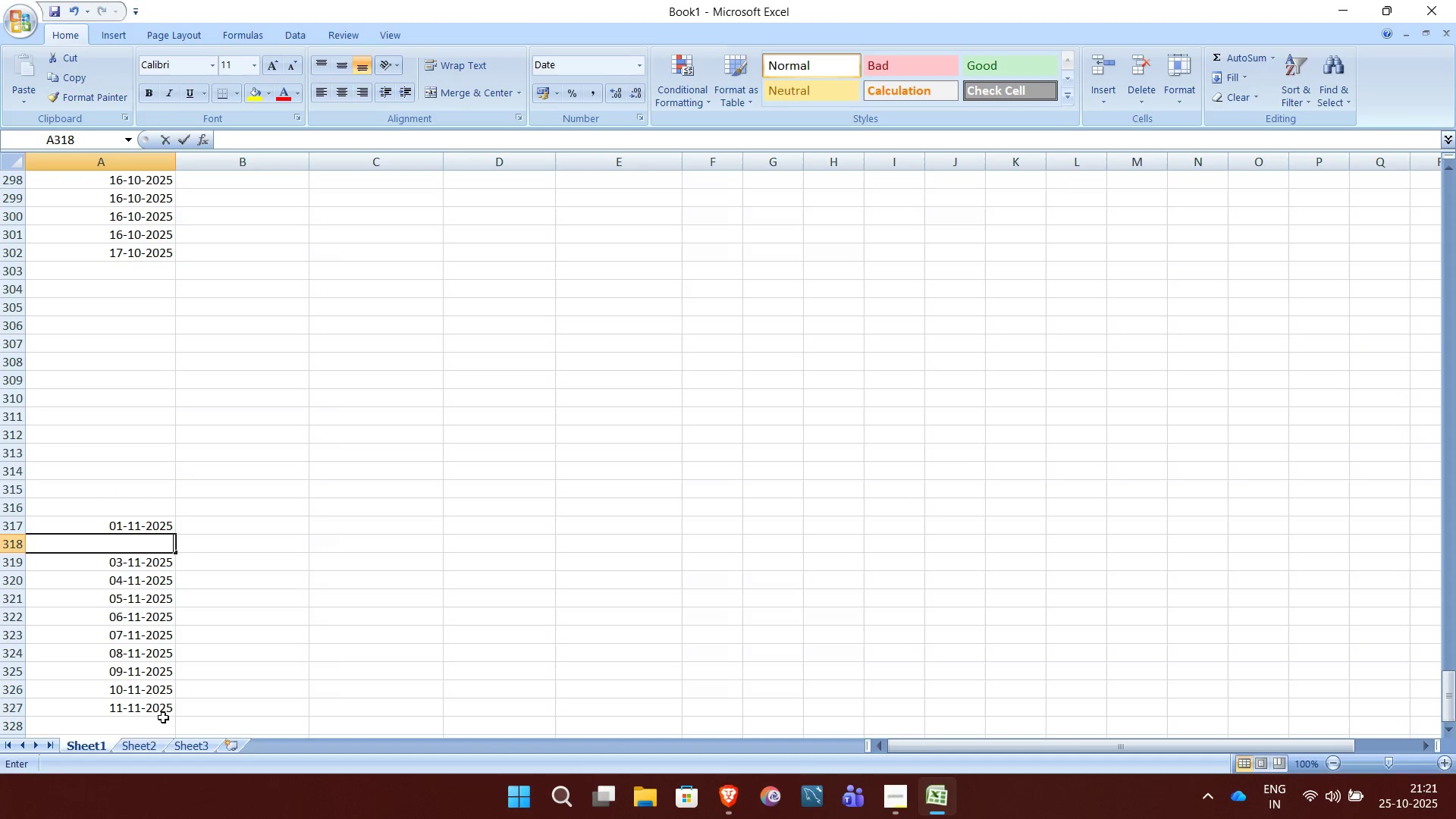 
key(Backspace)
 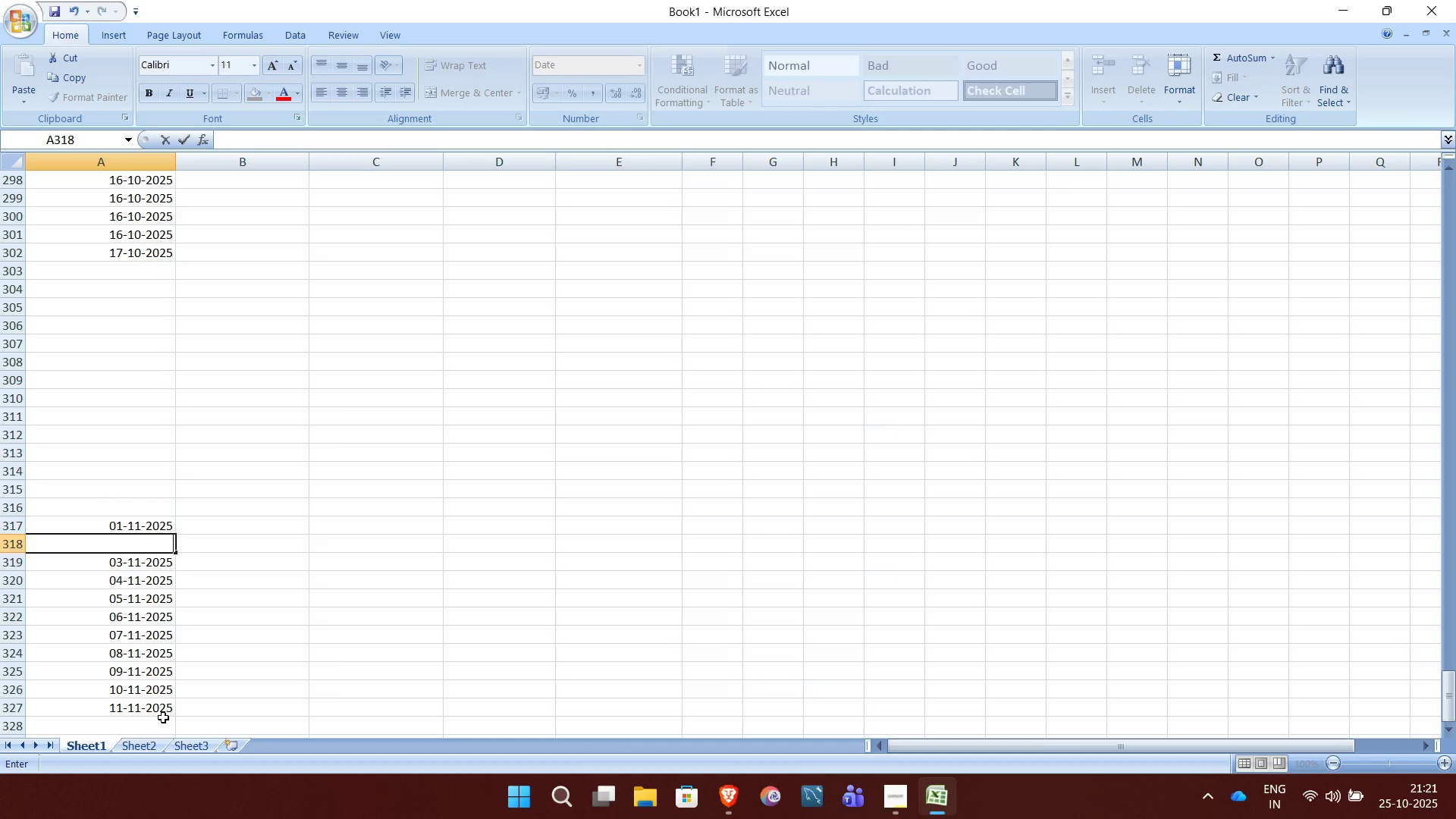 
key(ArrowUp)
 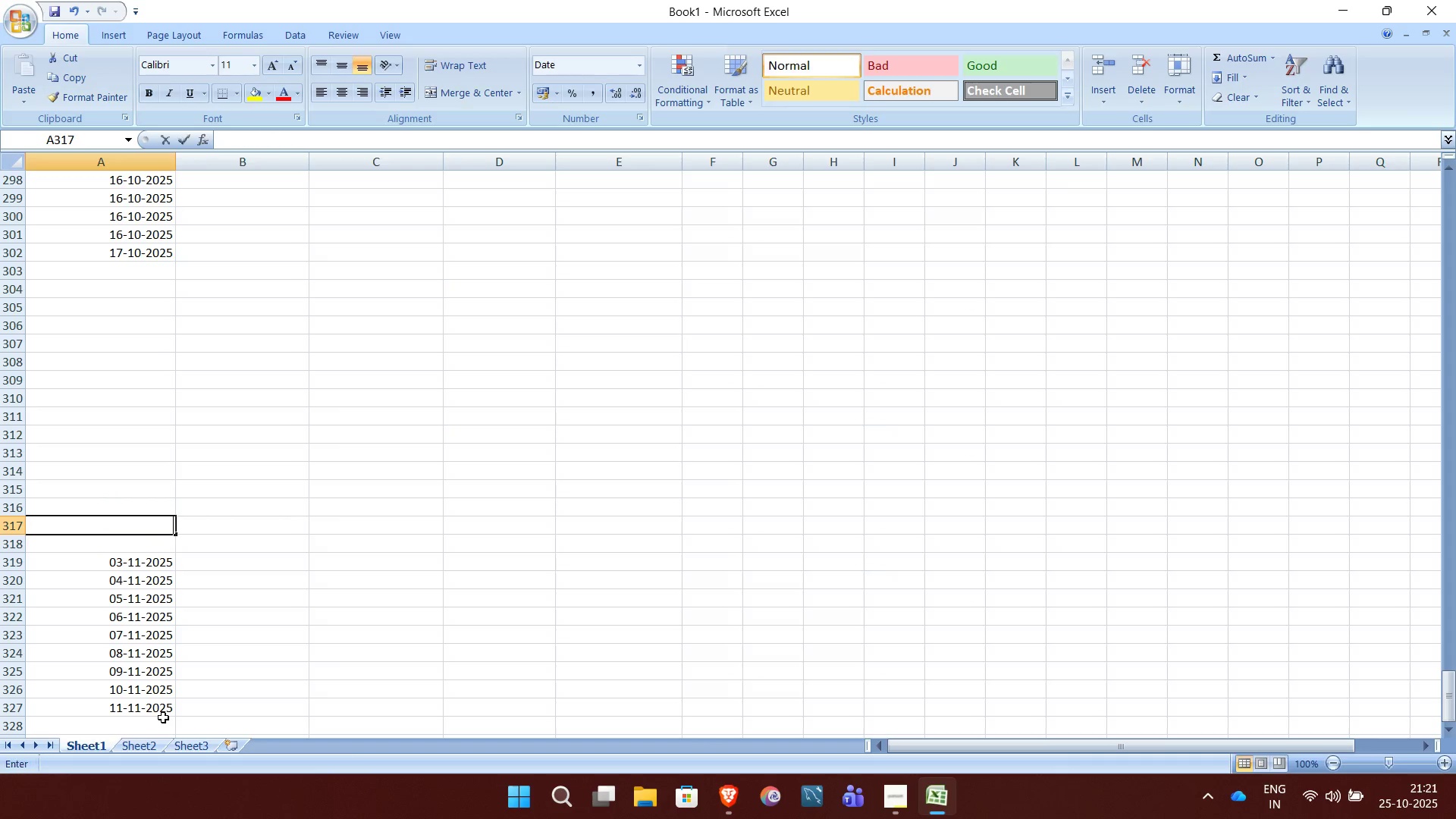 
key(Backspace)
 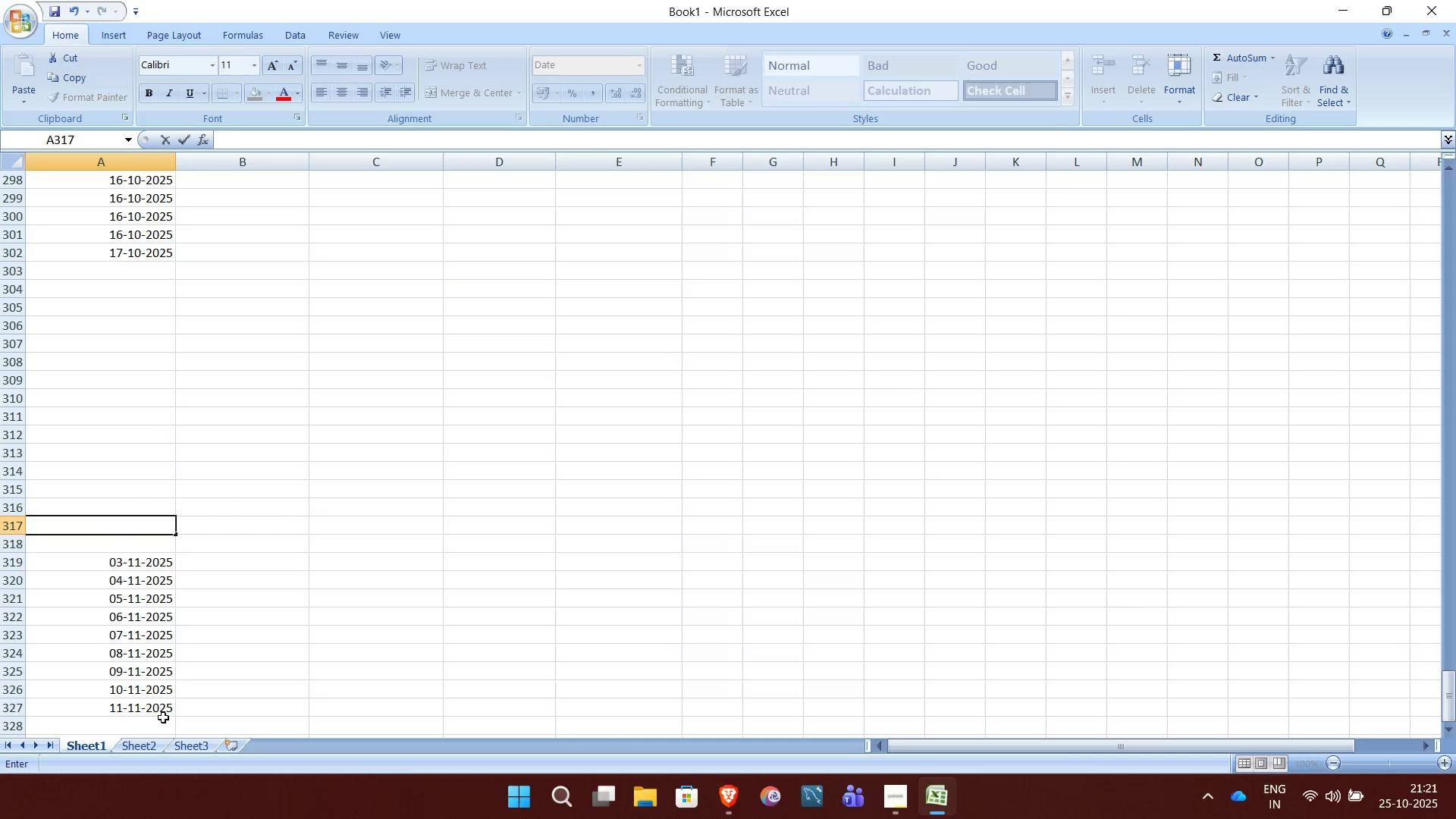 
key(ArrowDown)
 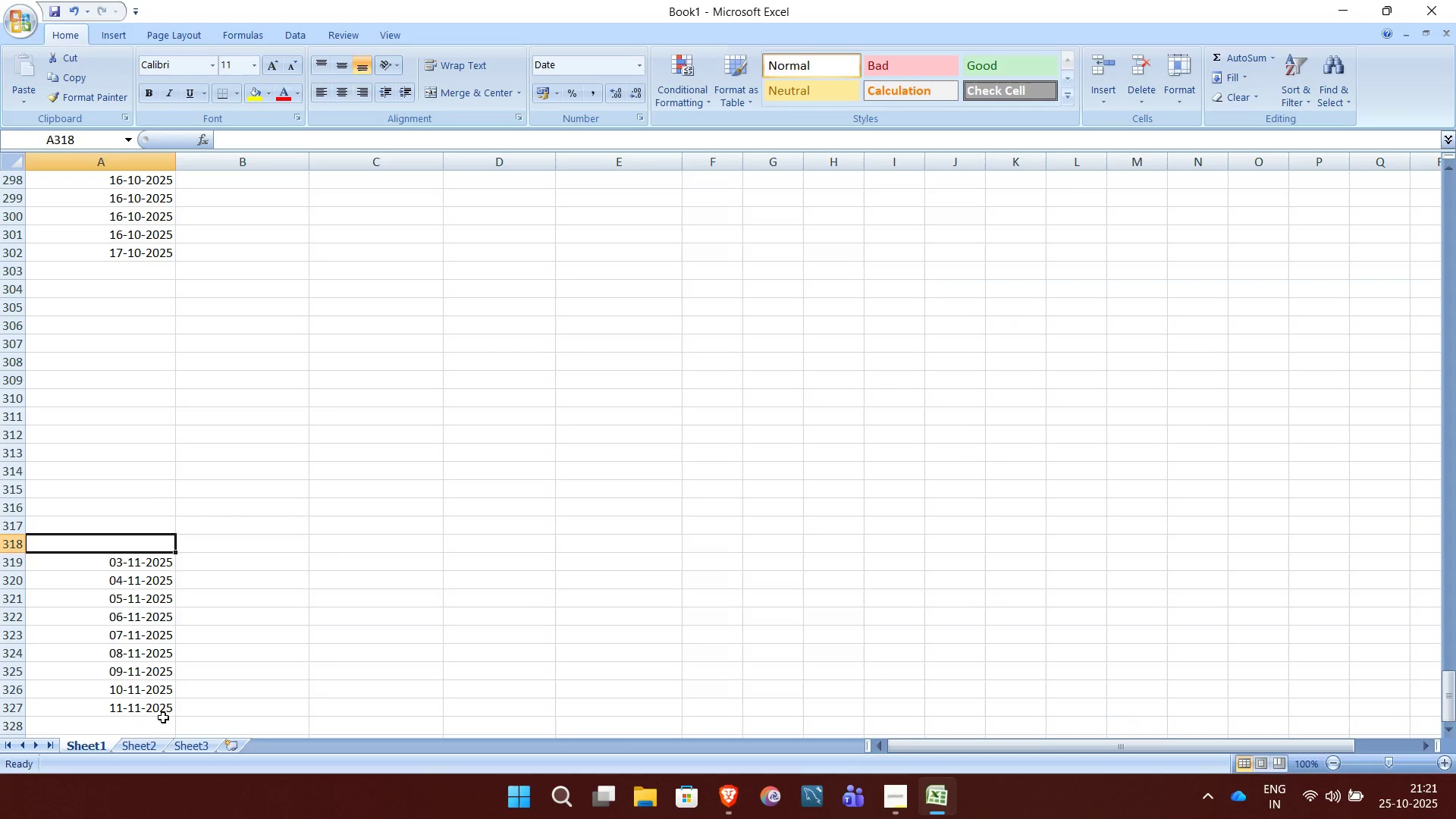 
key(ArrowDown)
 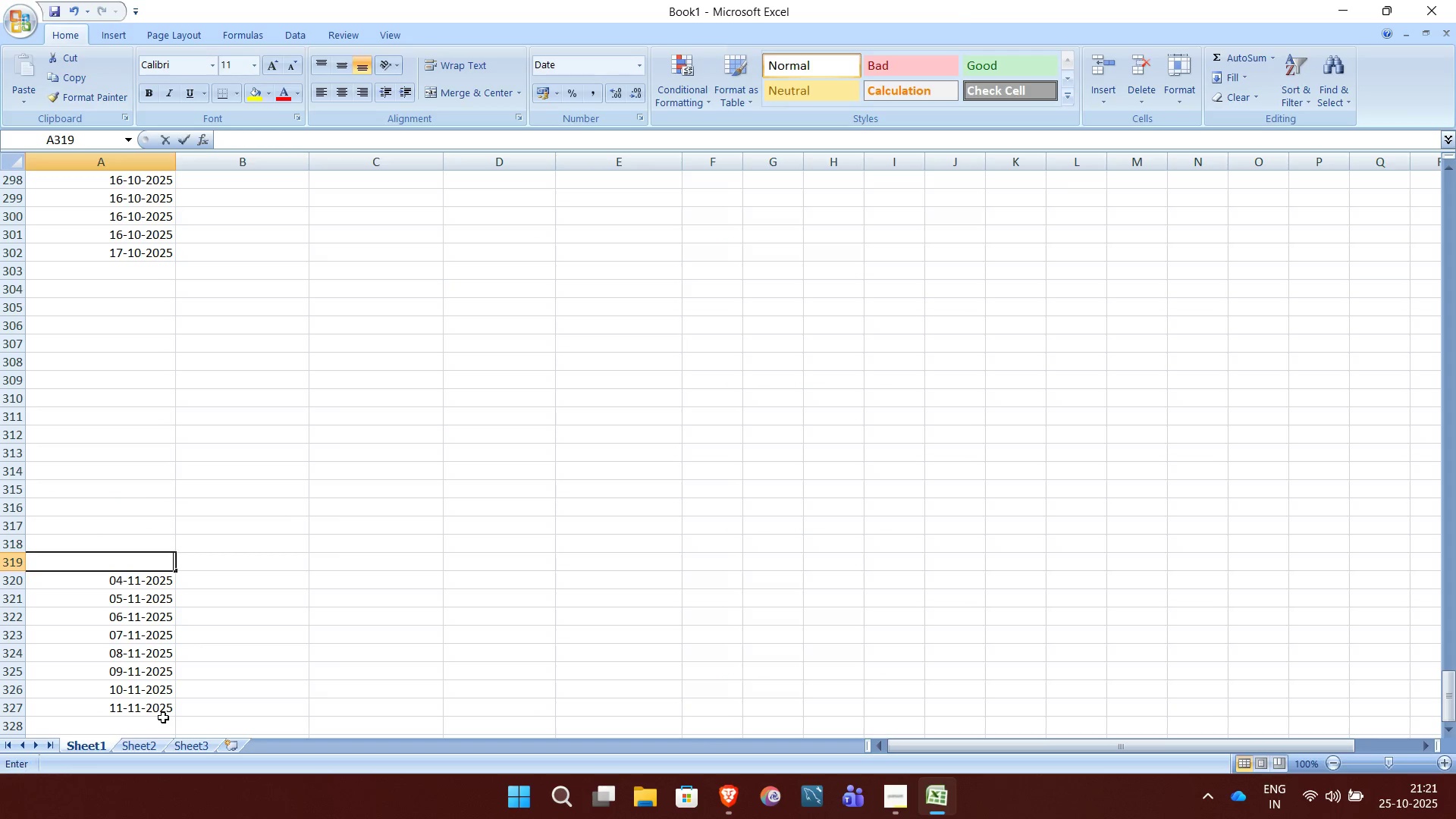 
key(Backspace)
 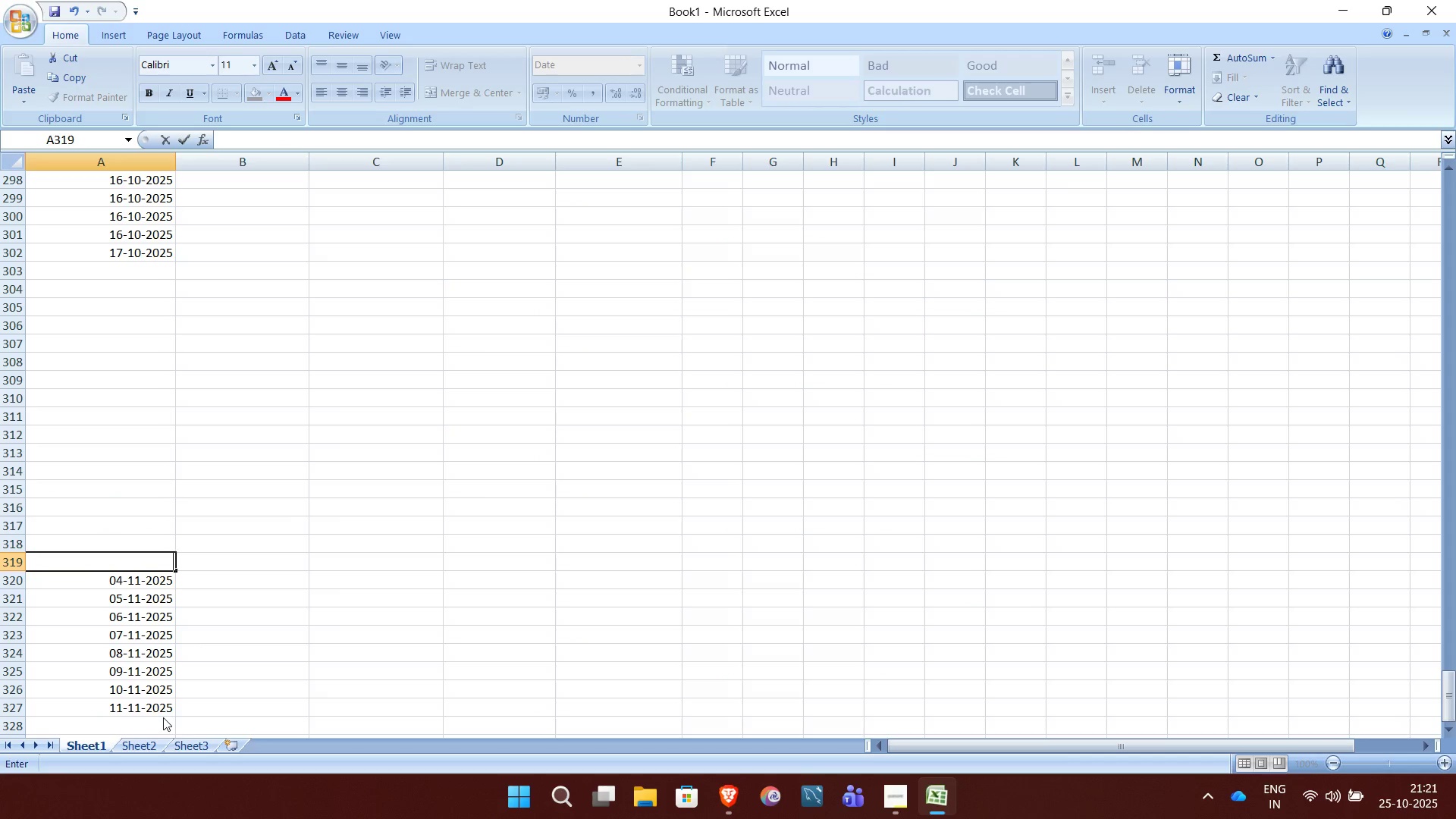 
key(ArrowDown)
 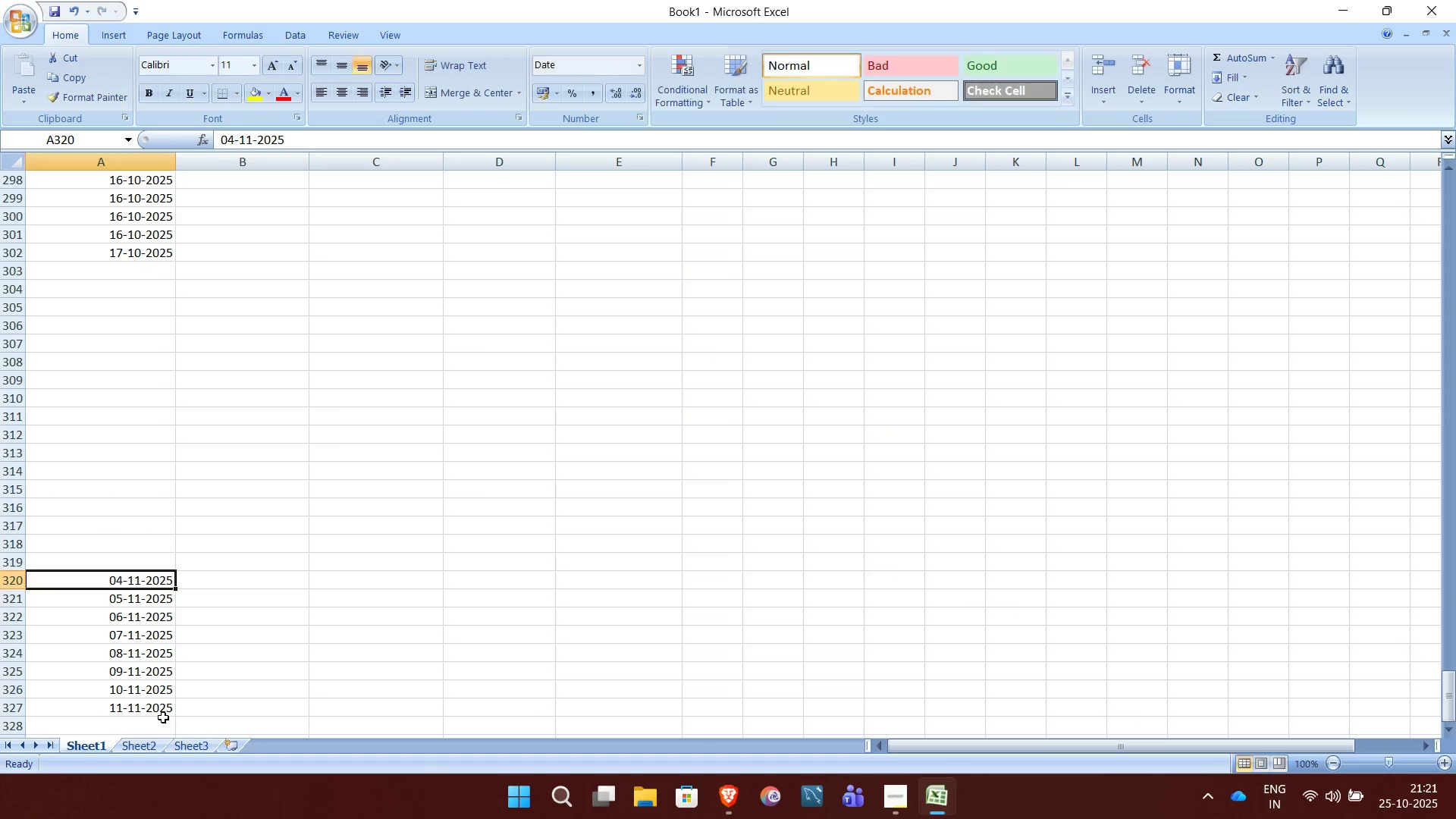 
key(Backspace)
 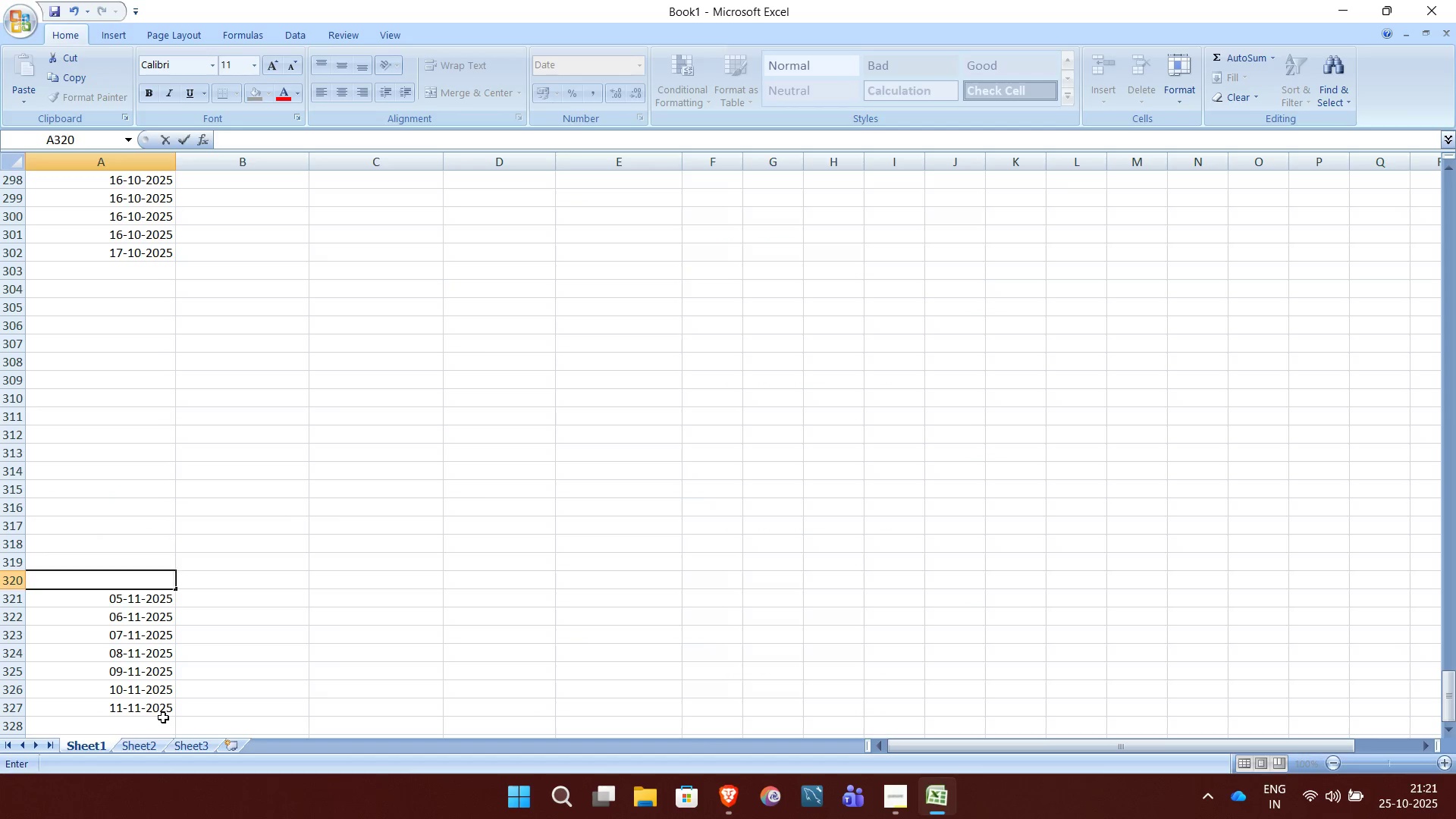 
key(ArrowDown)
 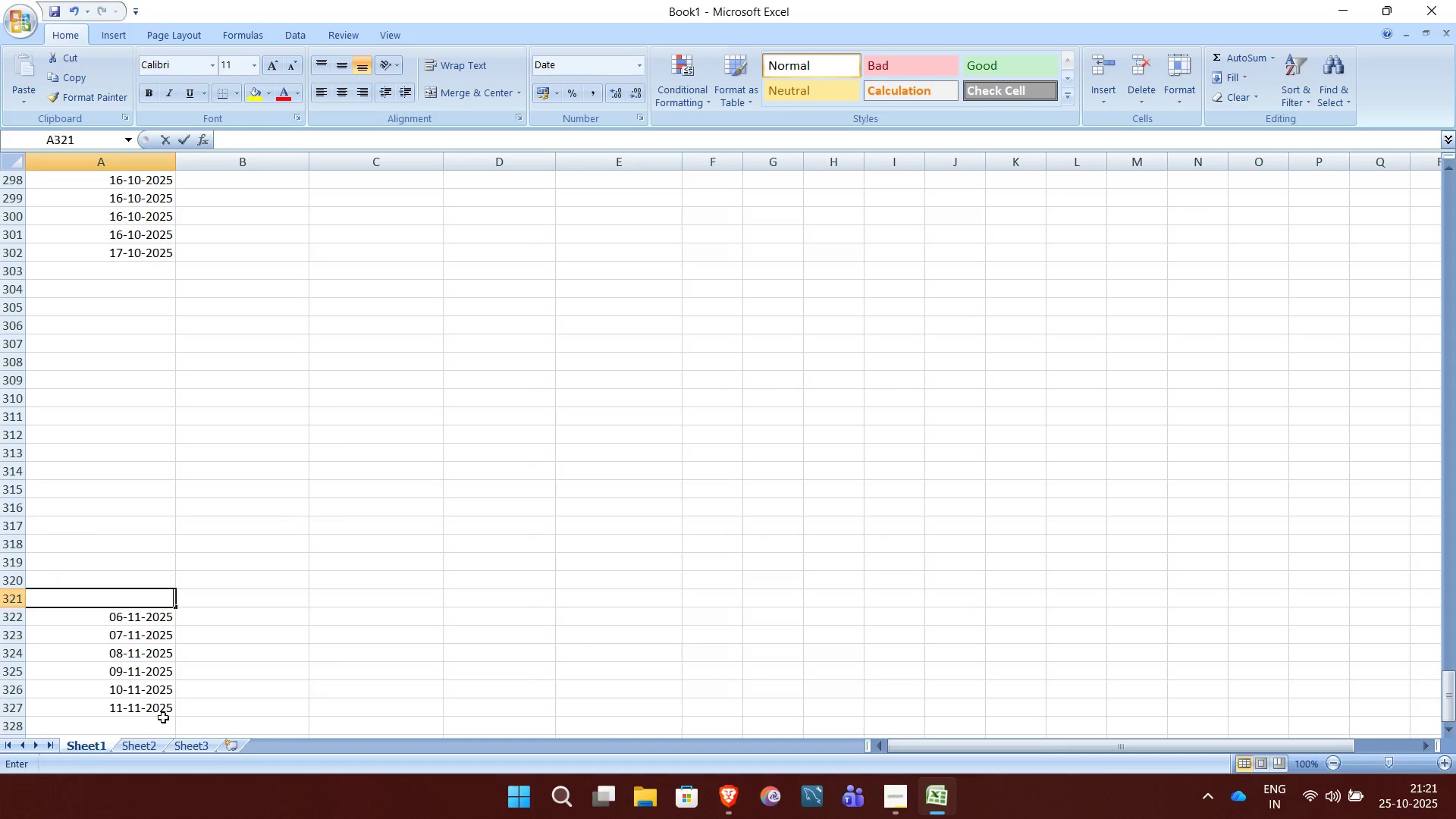 
key(Backspace)
 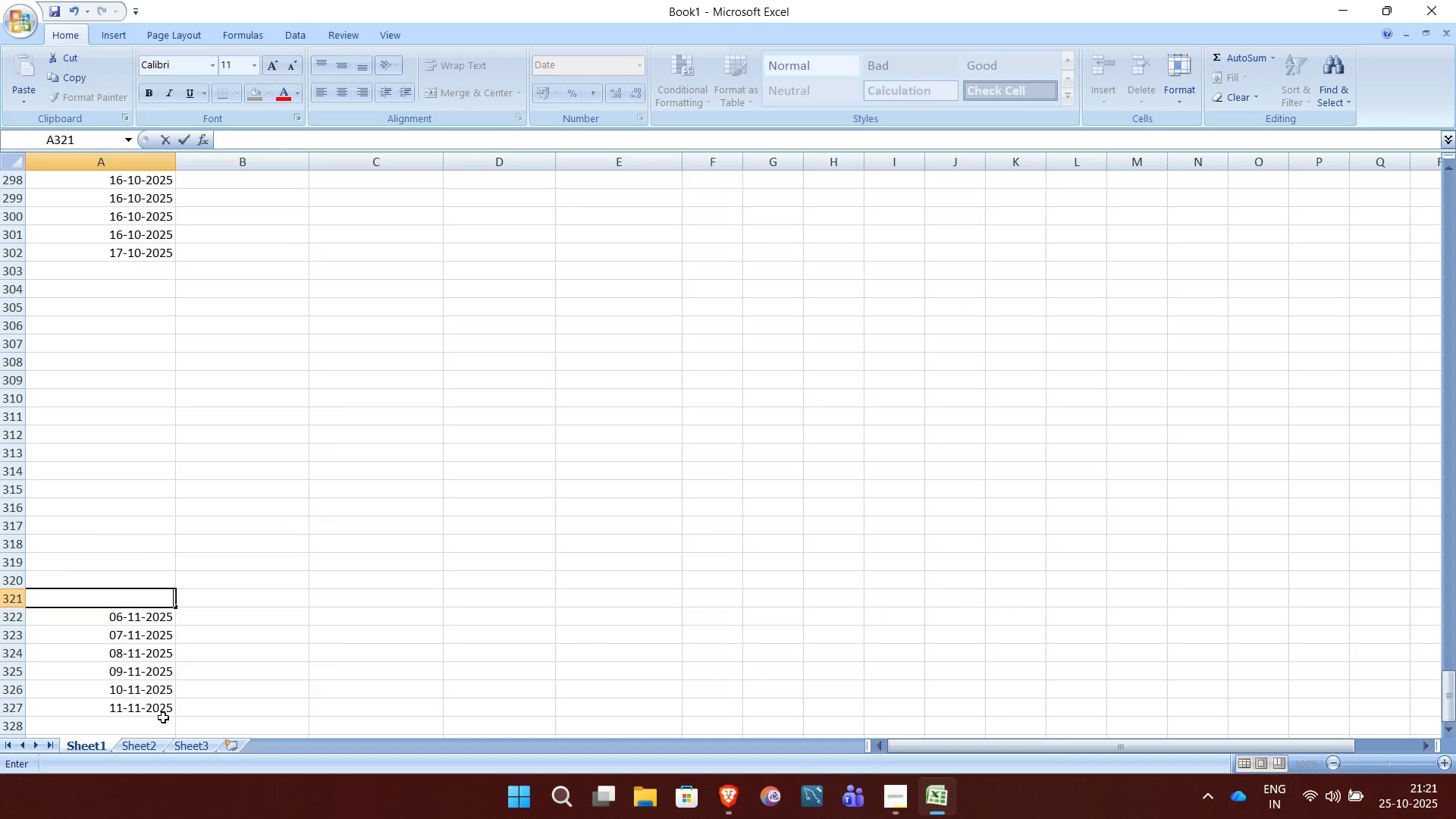 
key(ArrowDown)
 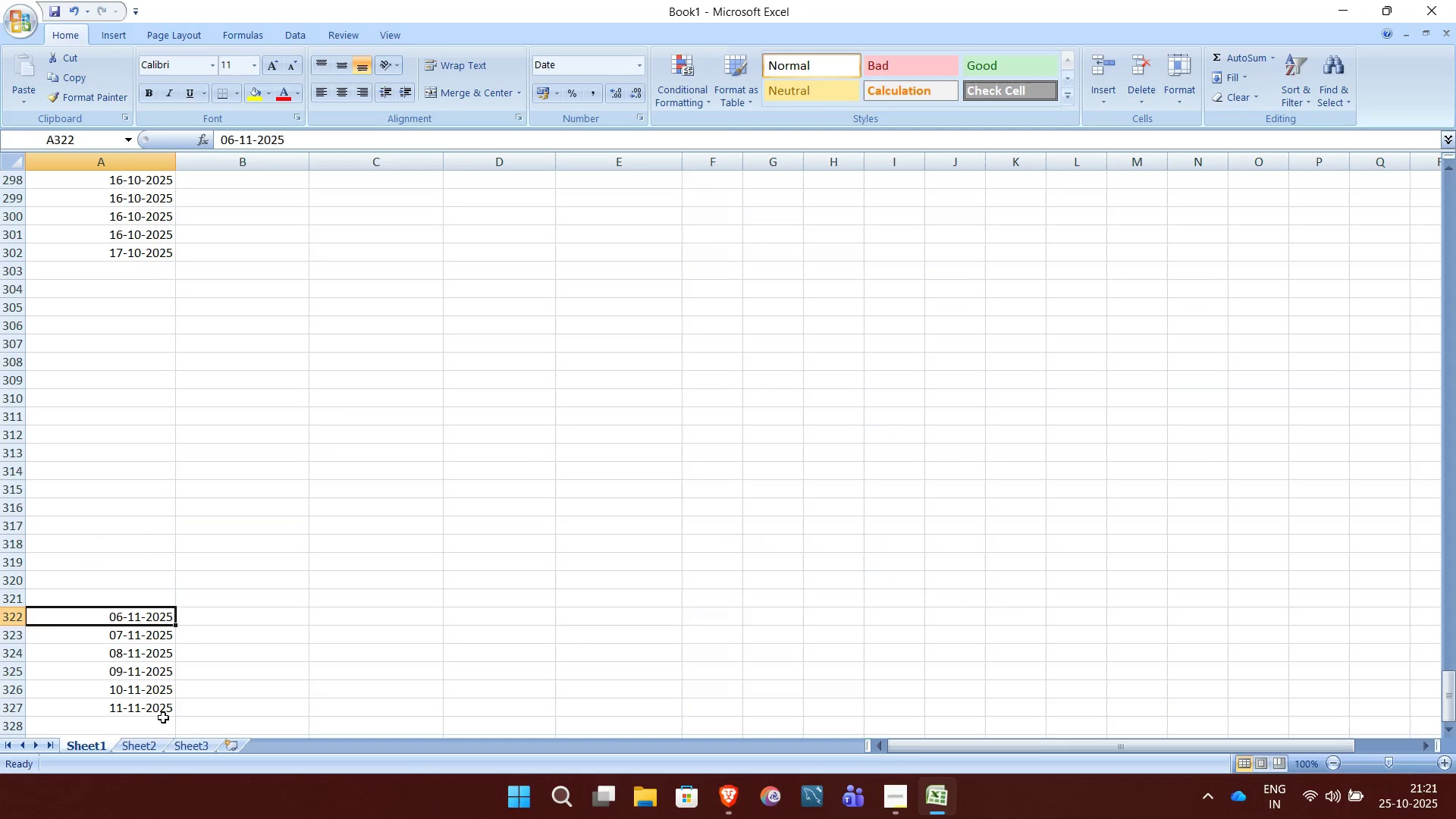 
key(Backspace)
 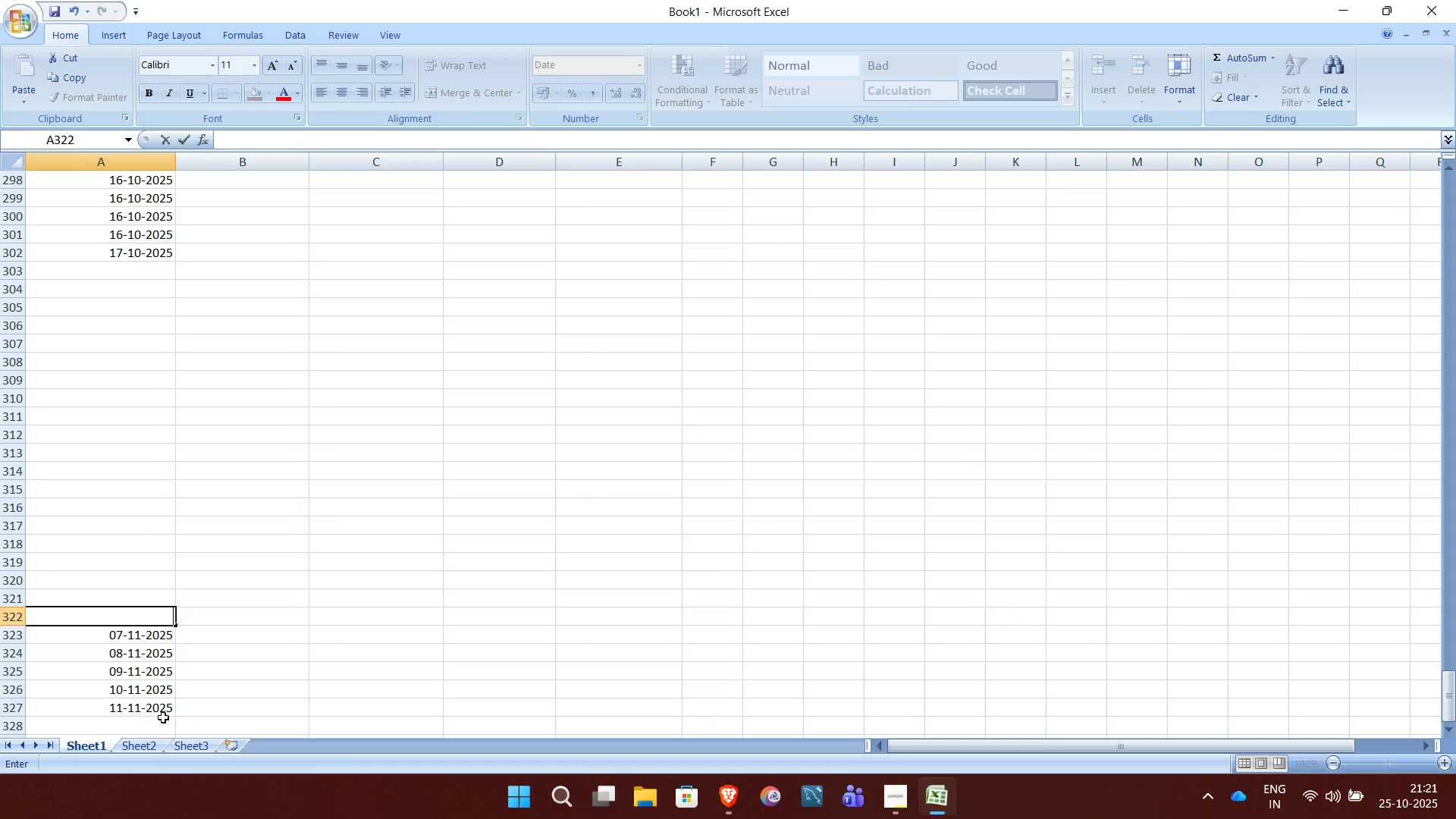 
key(ArrowDown)
 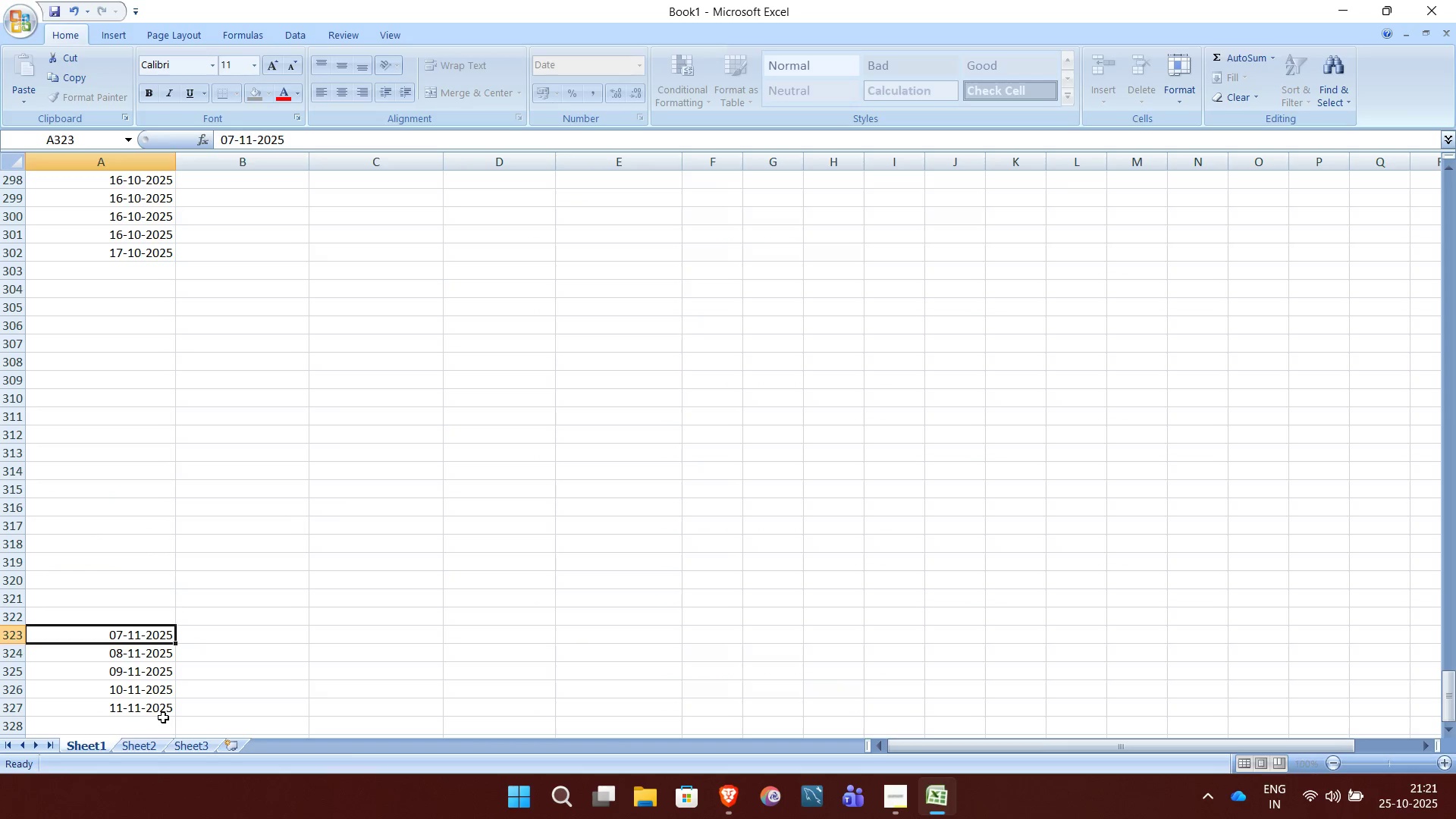 
key(Backspace)
 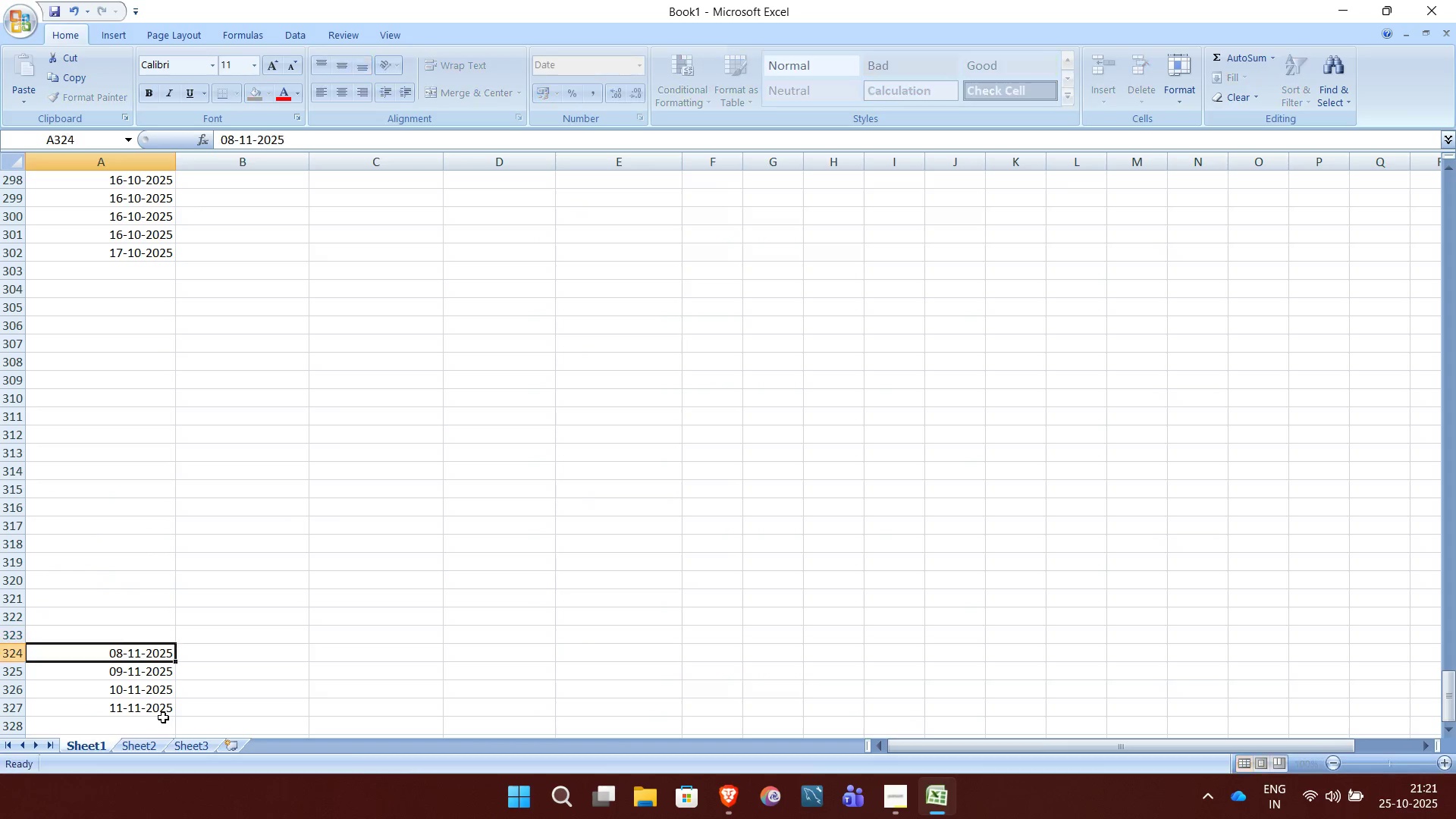 
key(ArrowDown)
 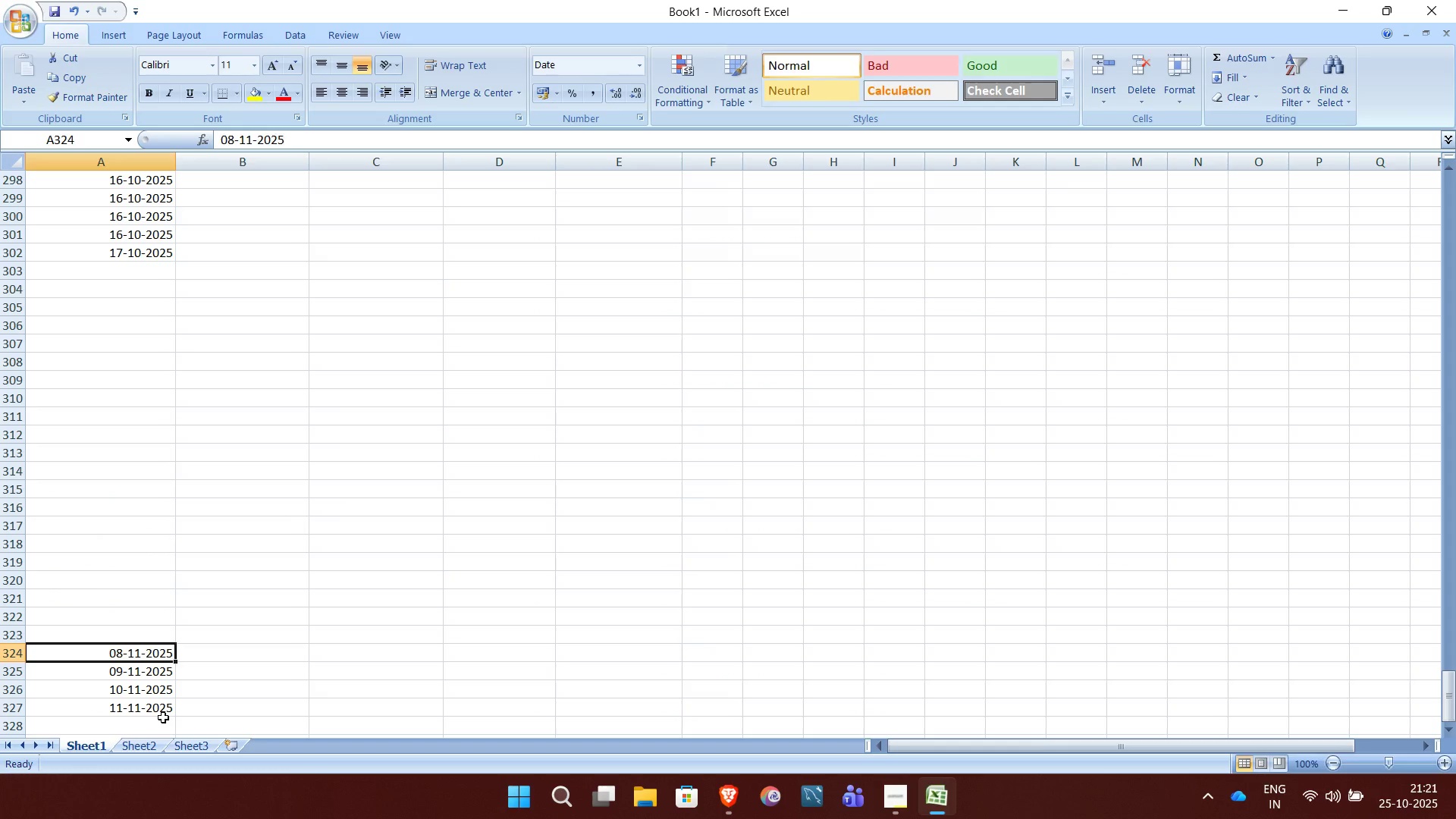 
key(Backspace)
 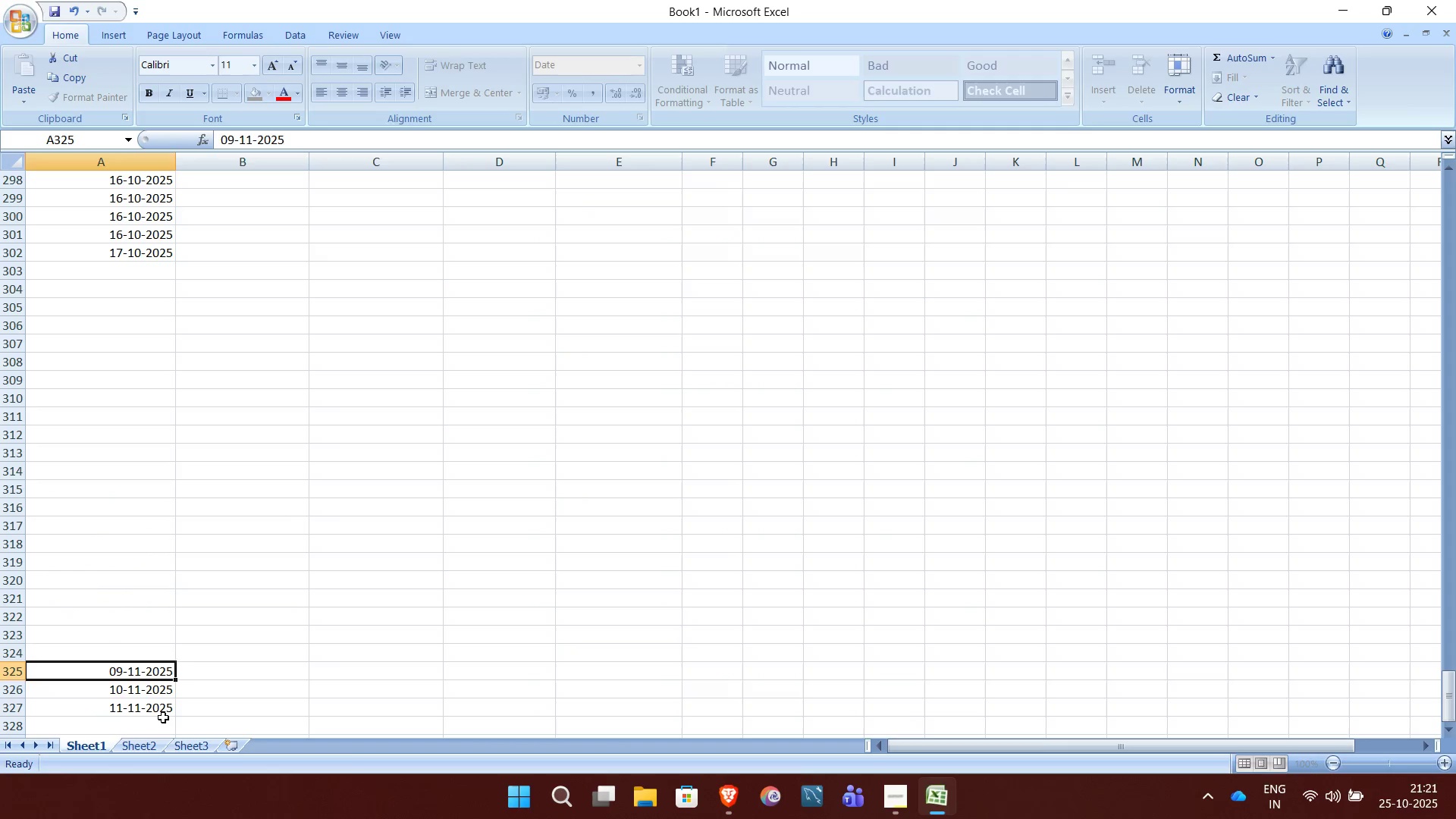 
key(ArrowDown)
 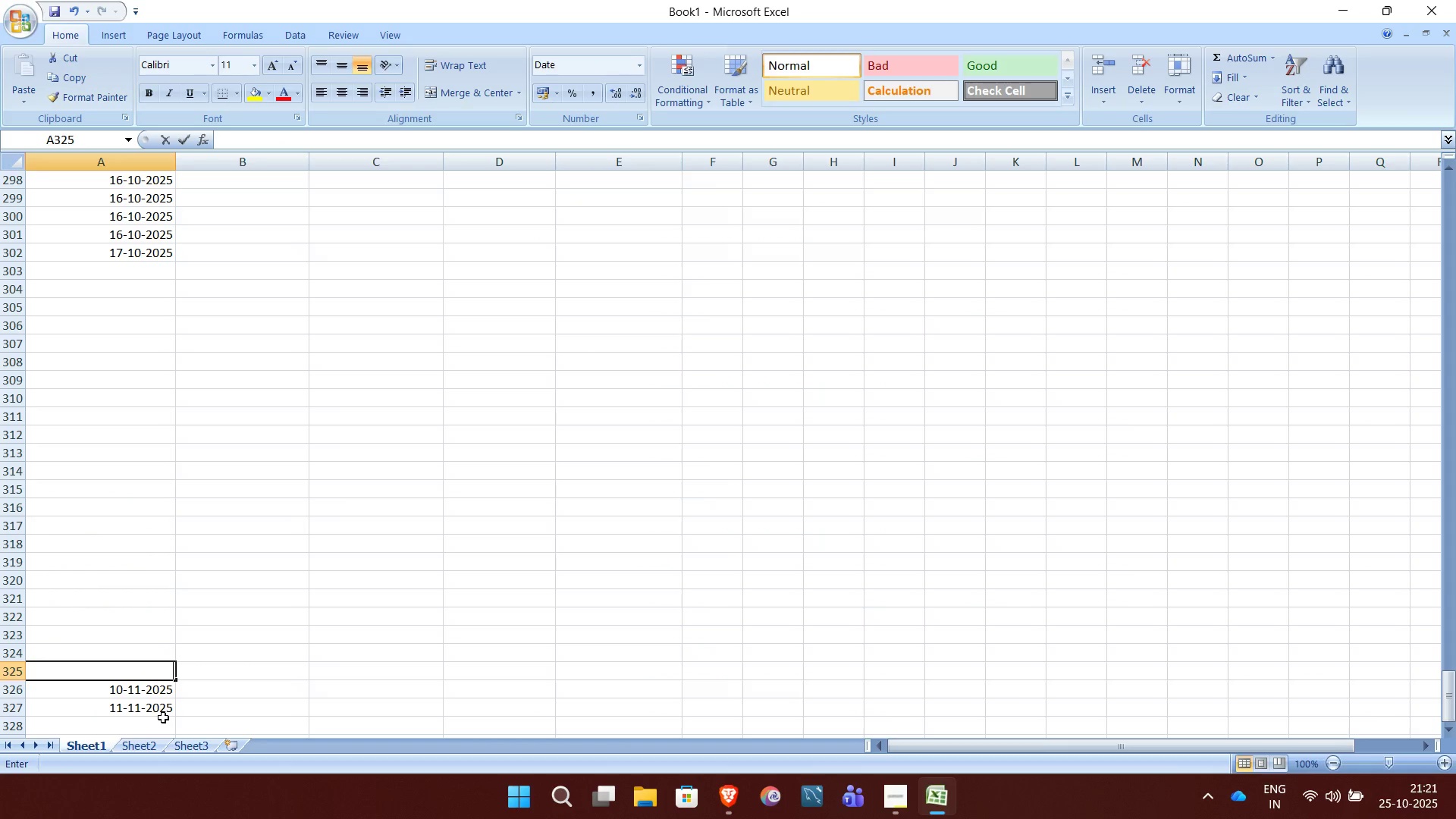 
key(Backspace)
 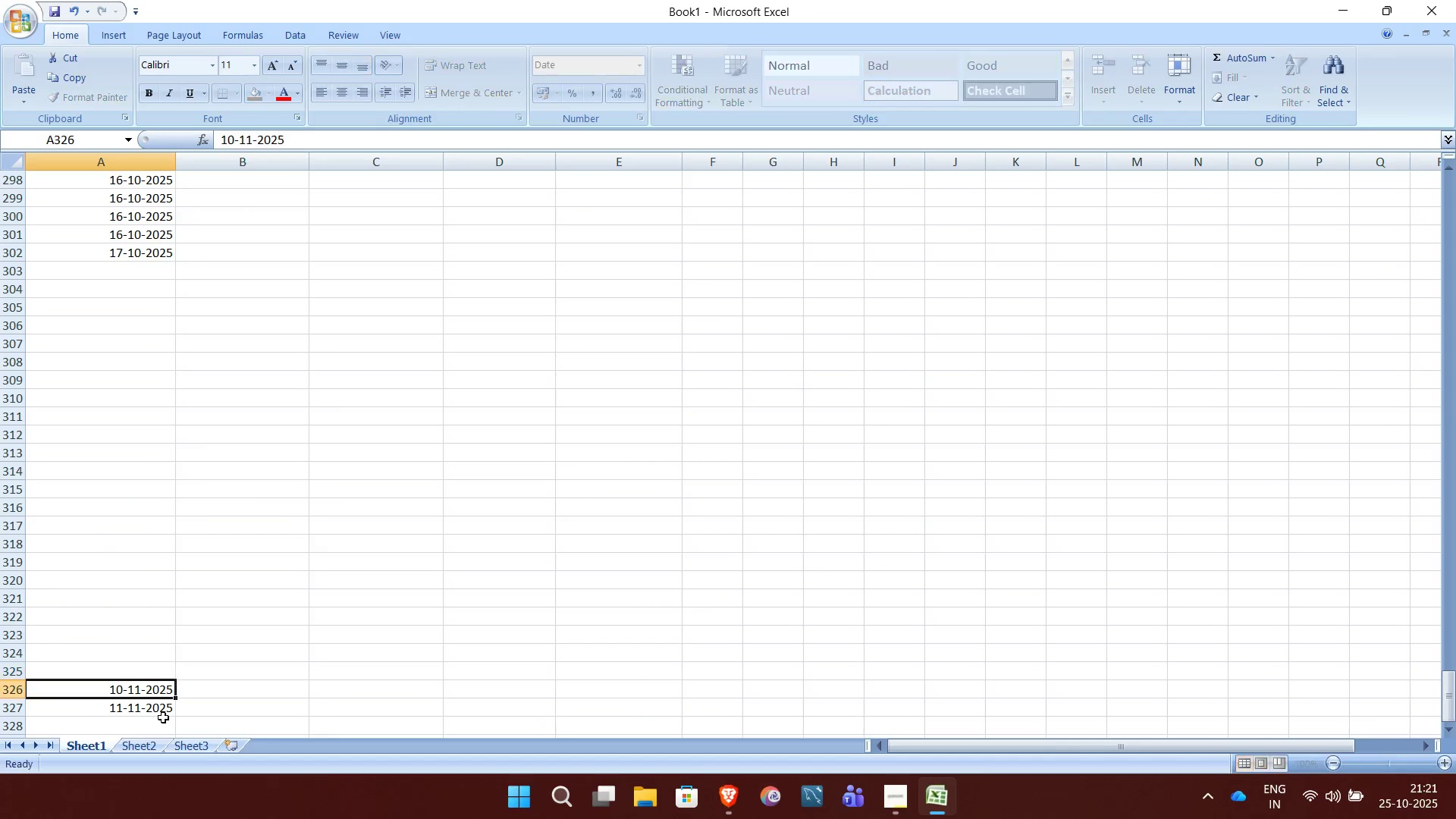 
key(ArrowDown)
 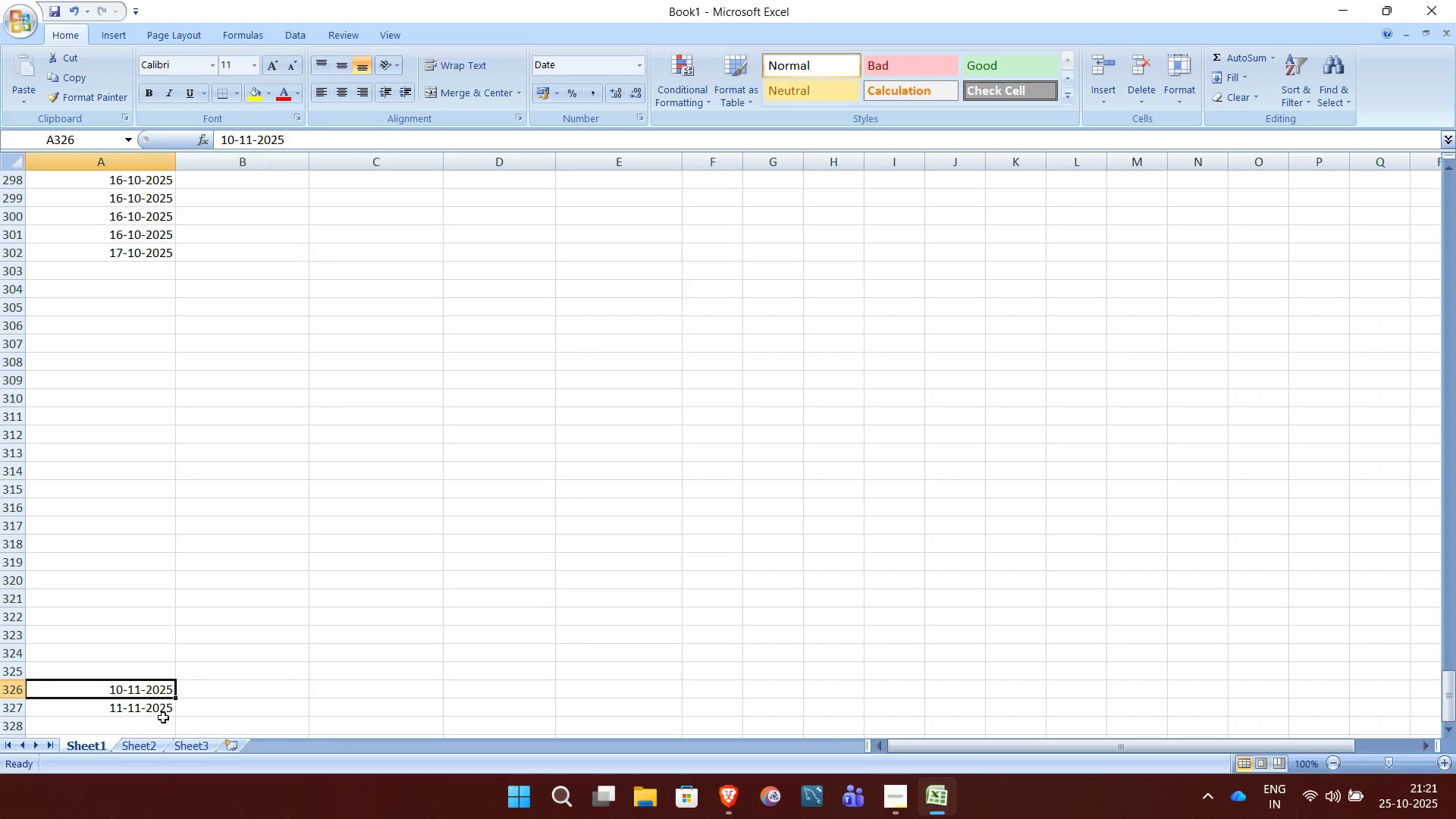 
key(Backspace)
 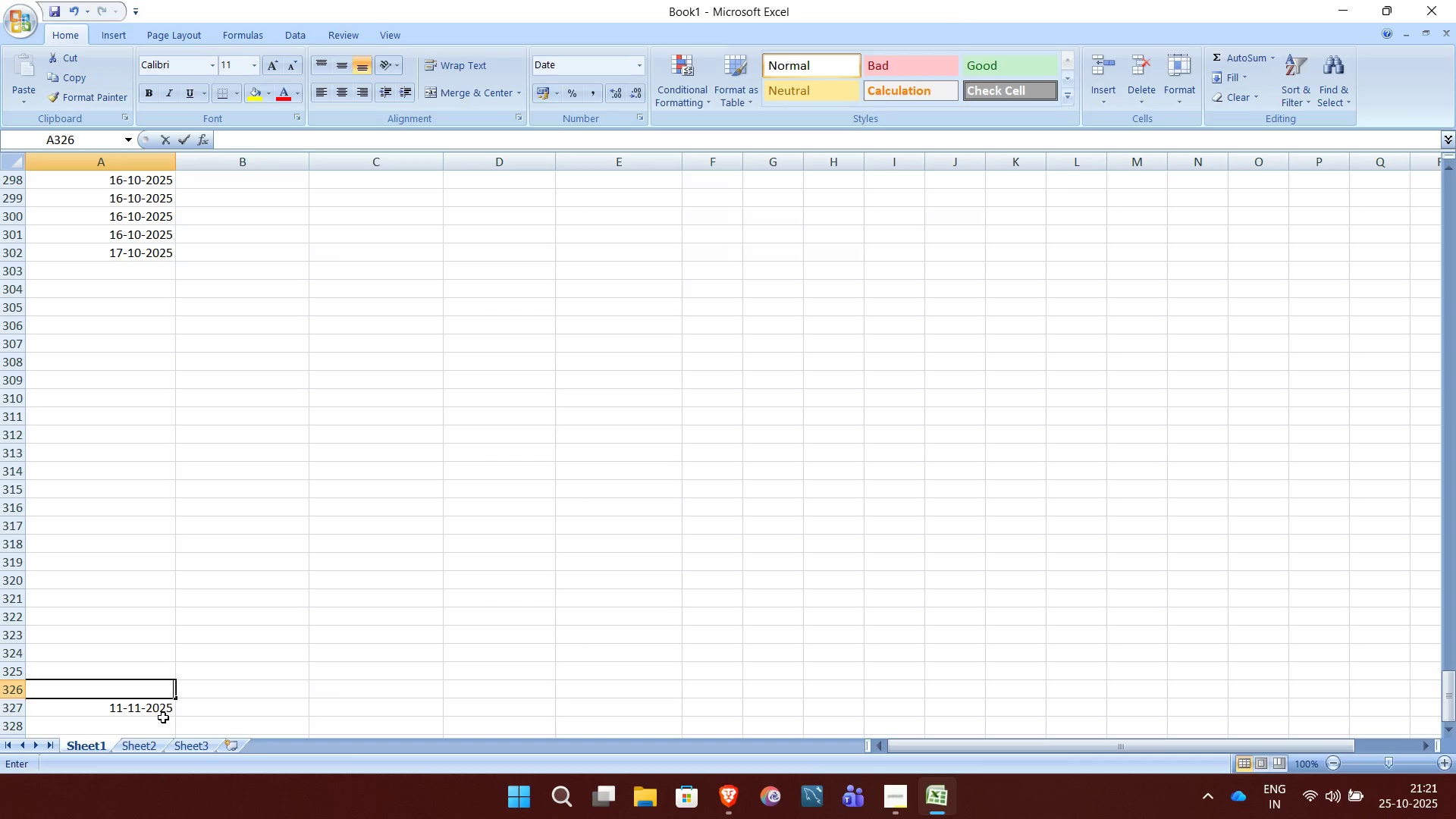 
key(ArrowDown)
 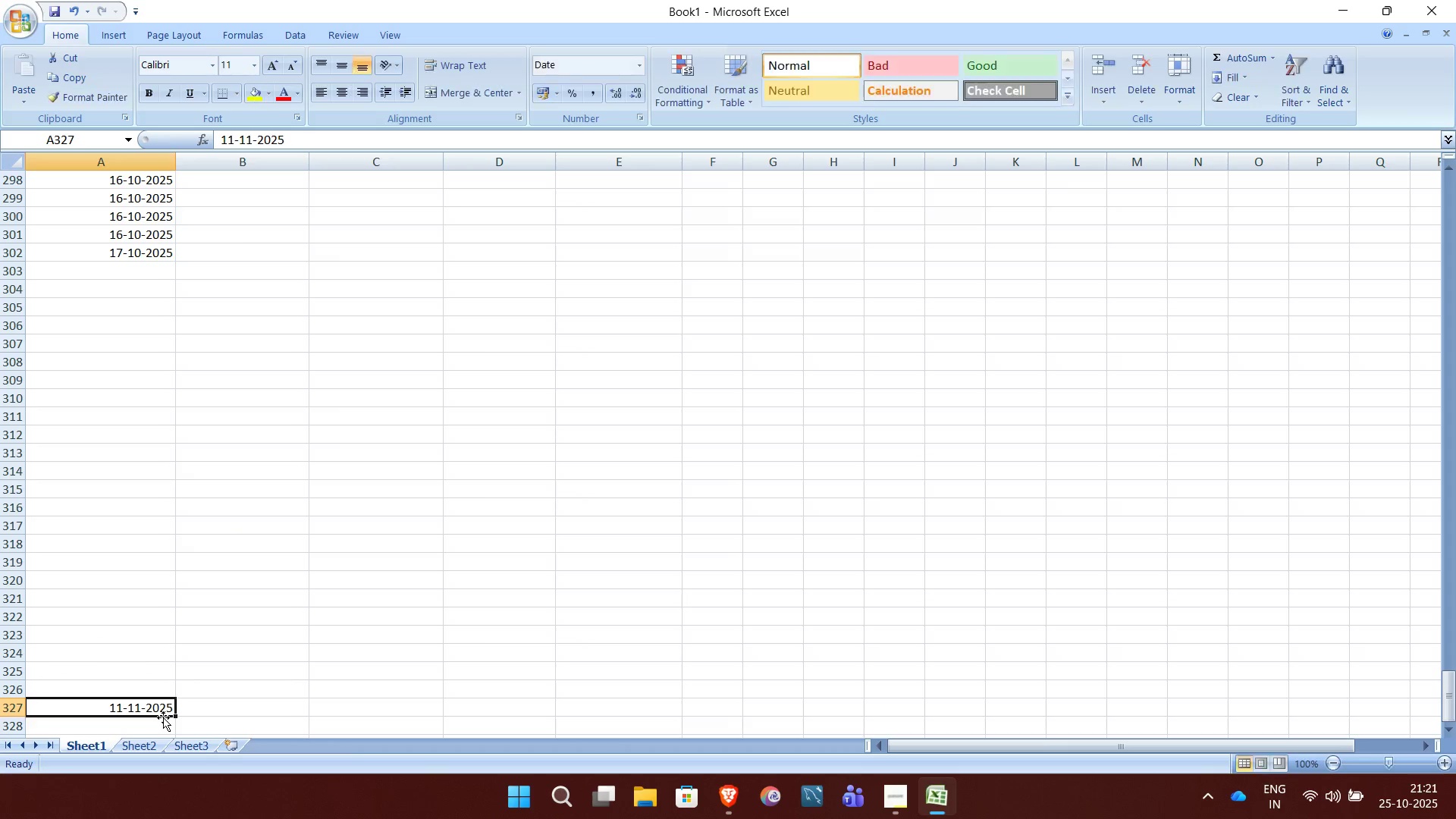 
key(Backspace)
 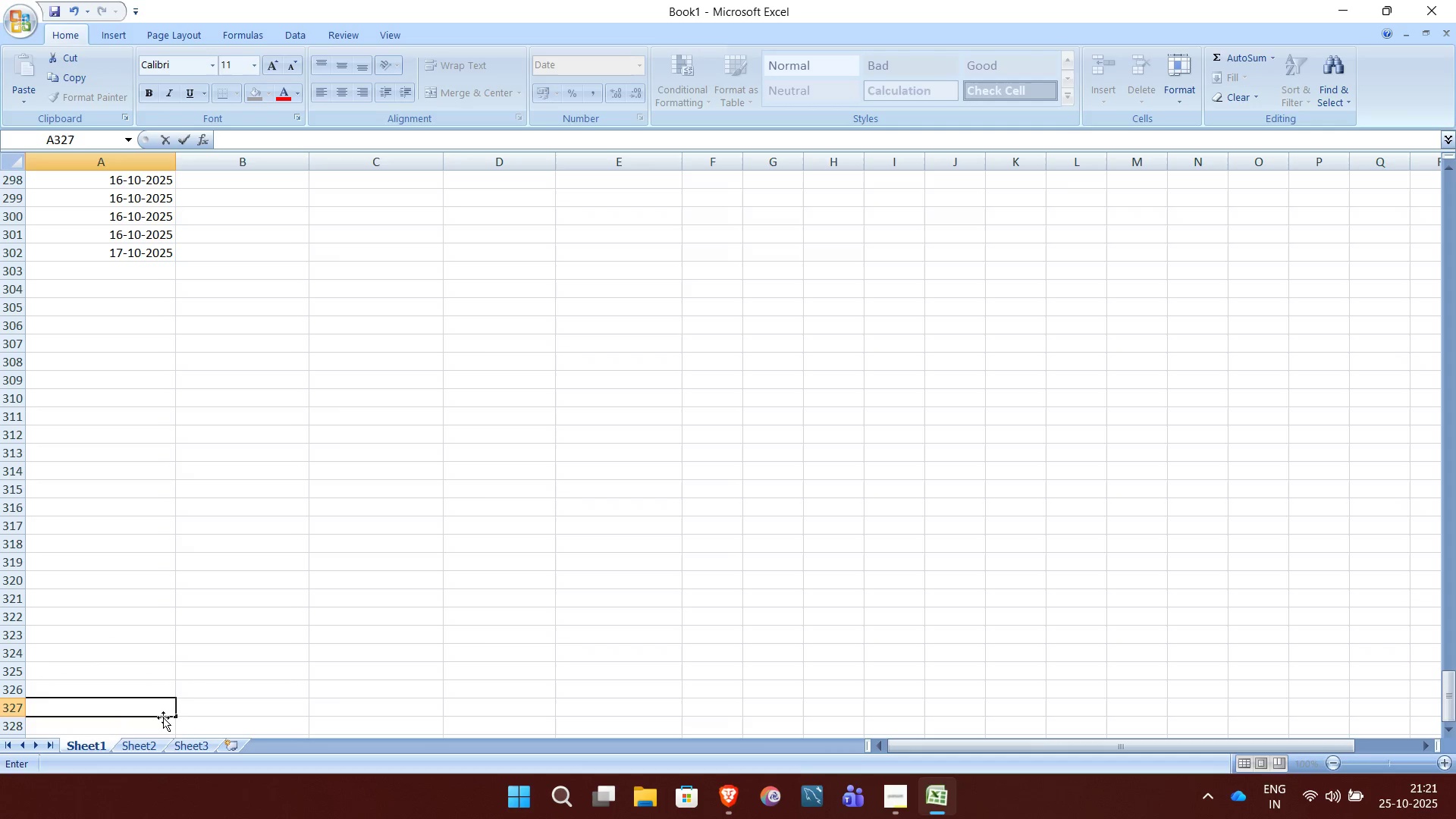 
scroll: coordinate [158, 716], scroll_direction: up, amount: 1.0
 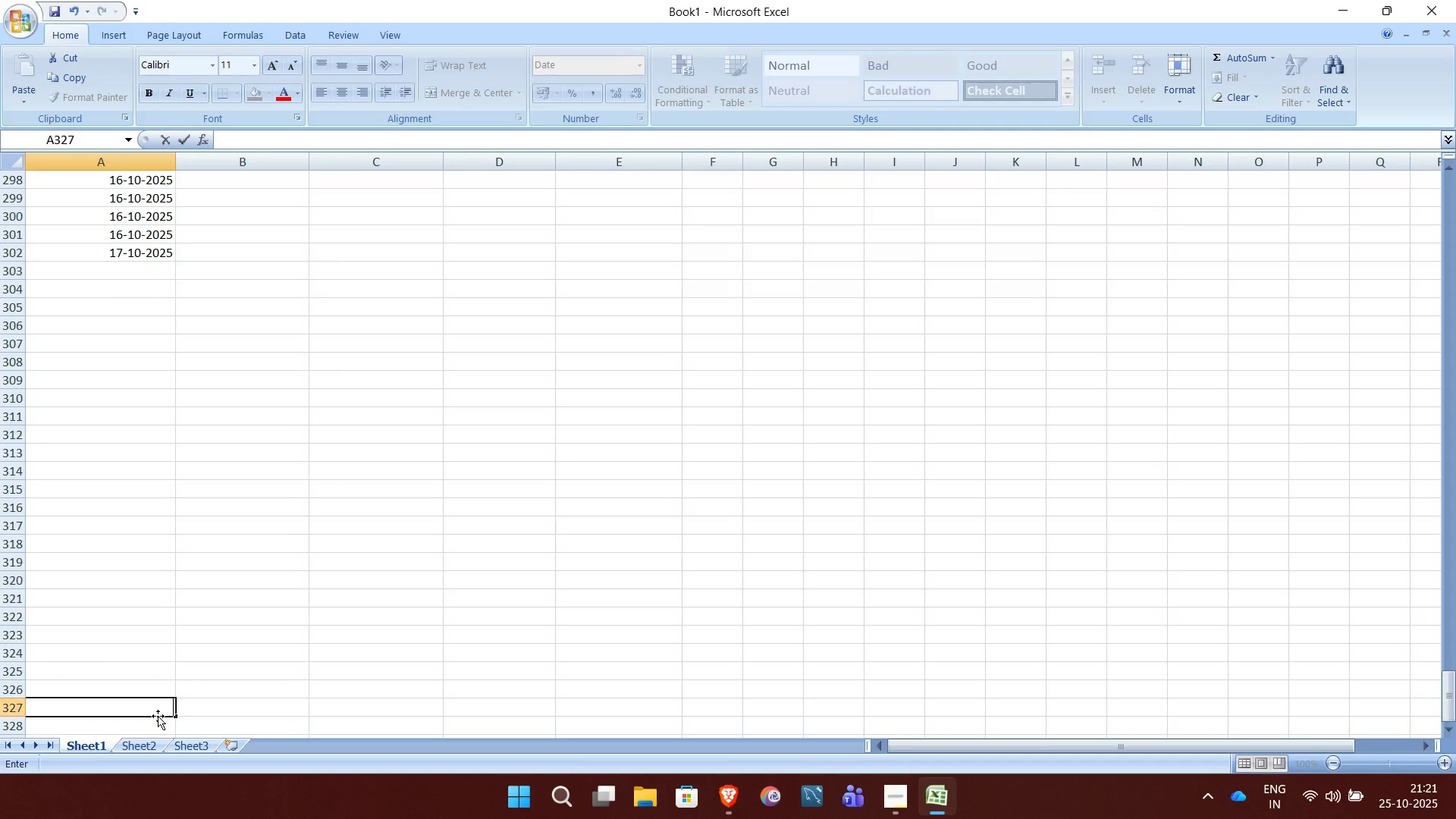 
scroll: coordinate [158, 716], scroll_direction: none, amount: 0.0
 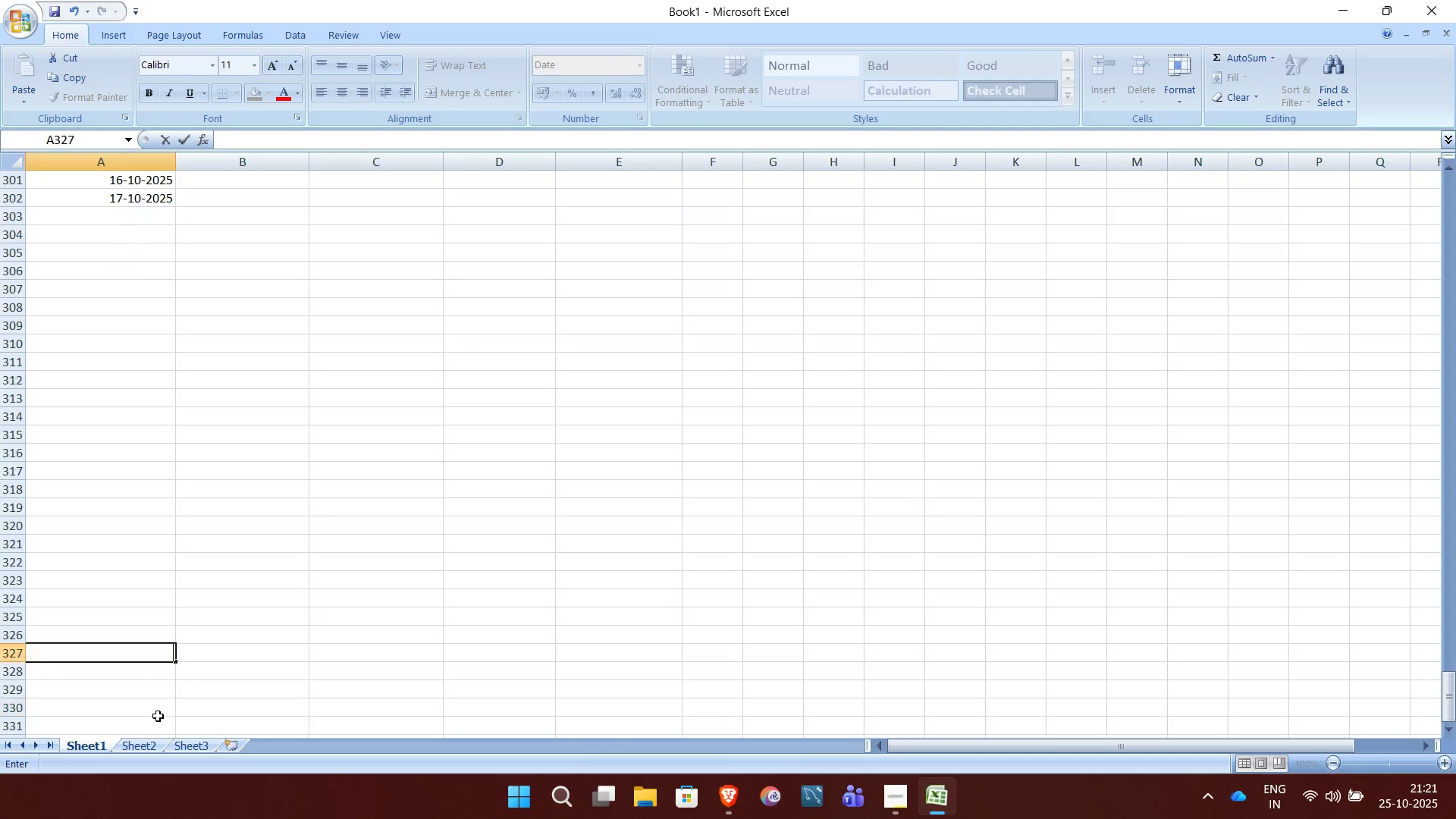 
scroll: coordinate [158, 716], scroll_direction: down, amount: 2.0
 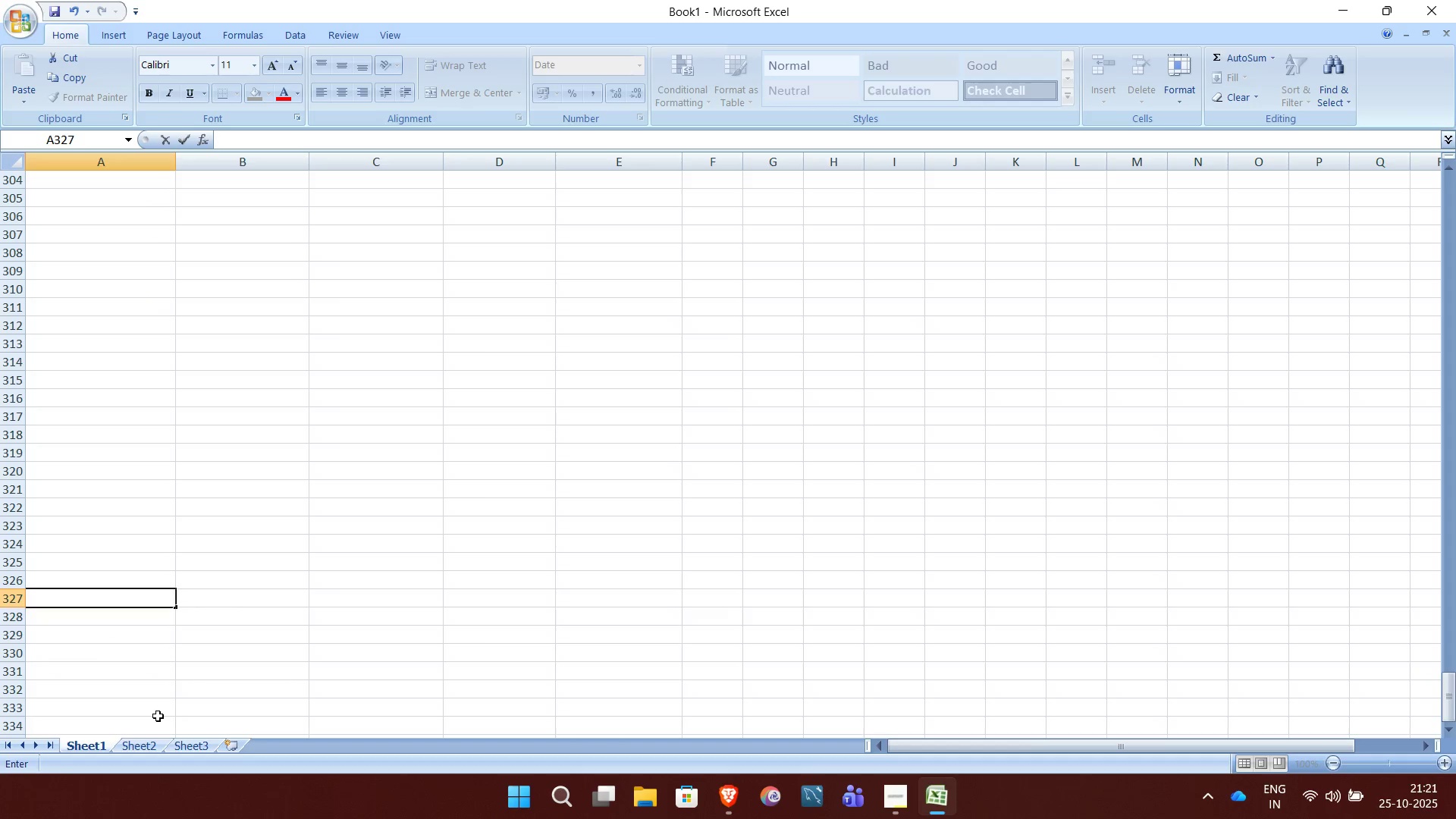 
scroll: coordinate [158, 716], scroll_direction: up, amount: 7.0
 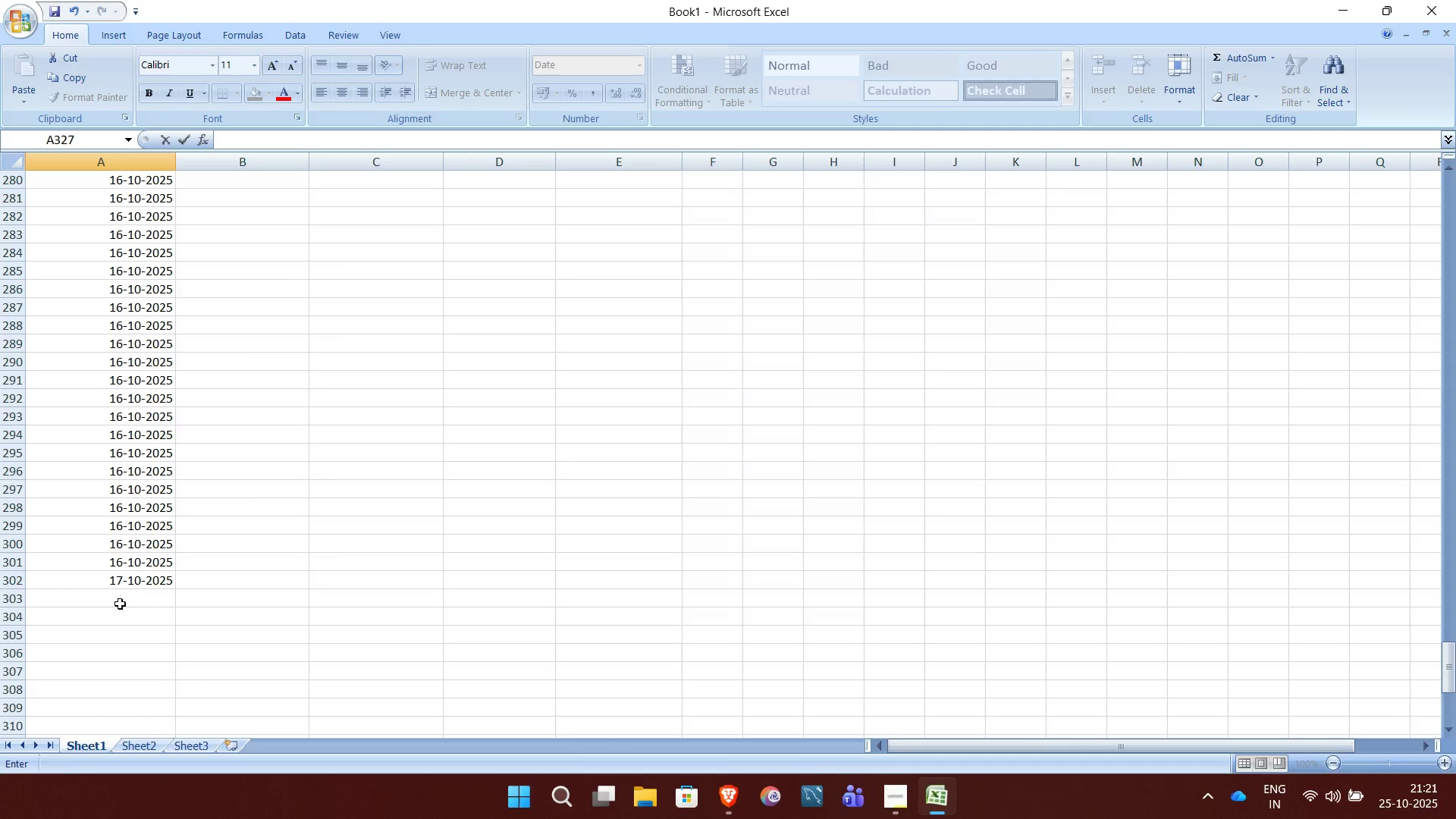 
left_click([120, 604])
 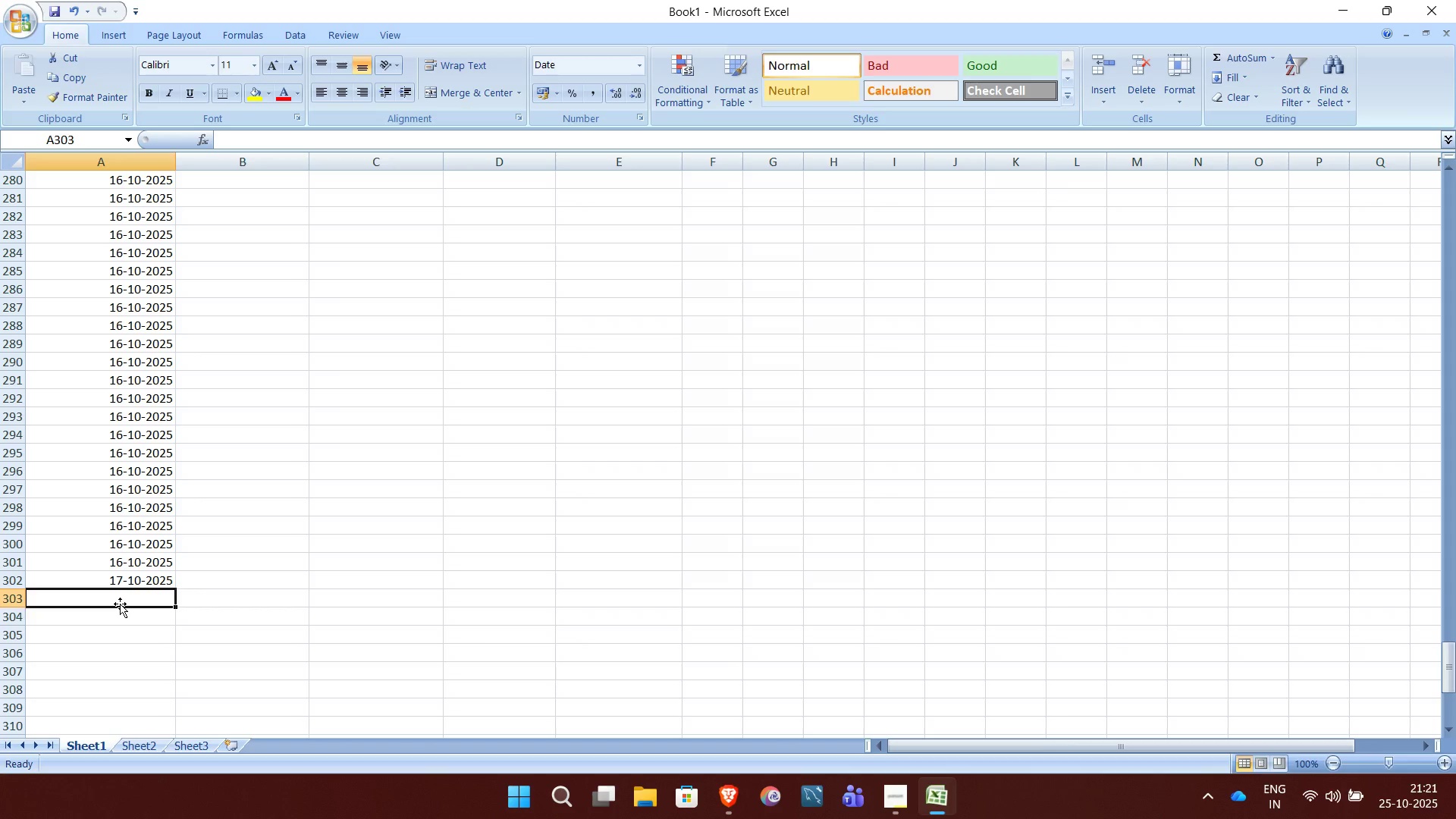 
wait(5.8)
 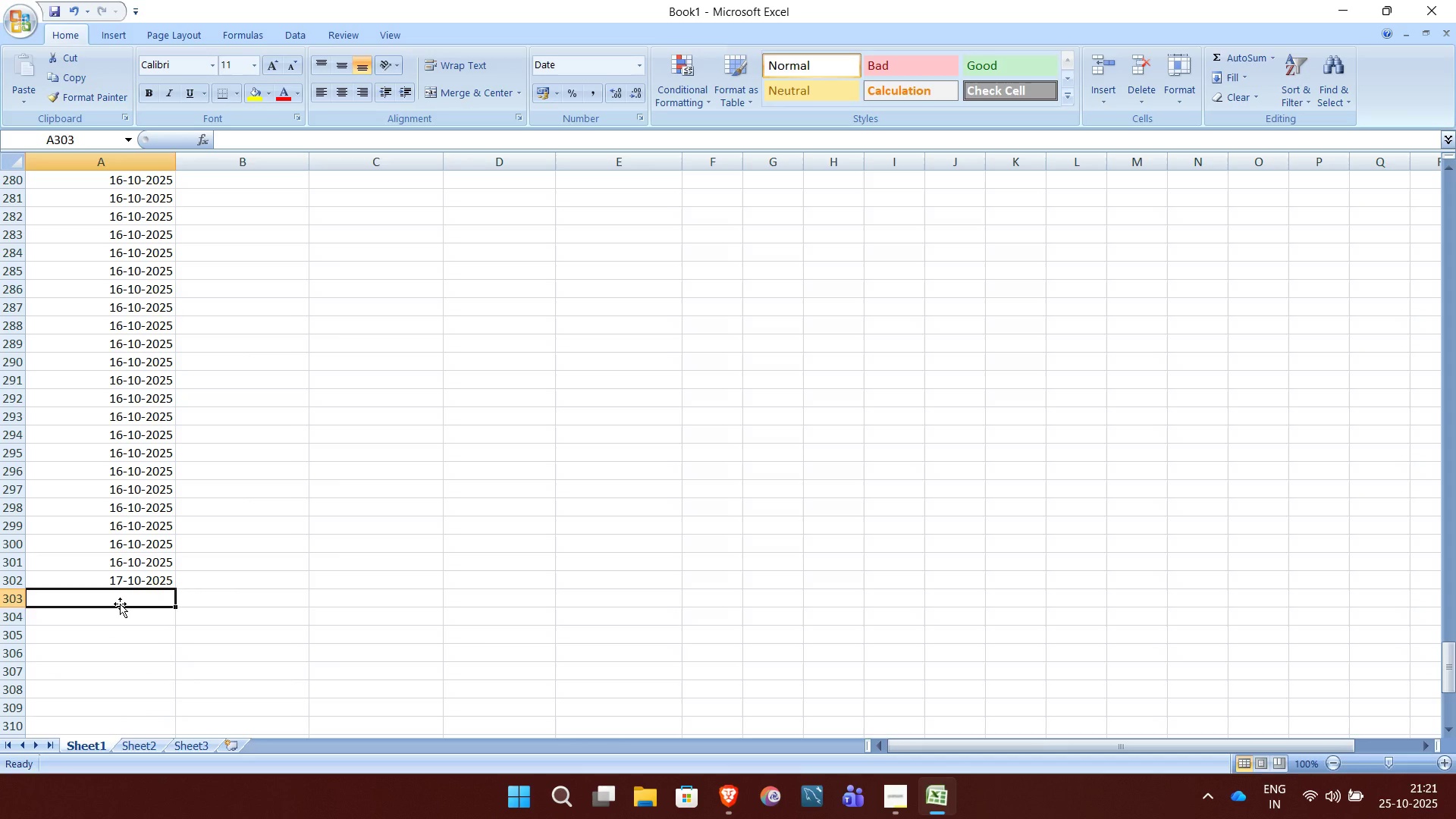 
type(2025)
 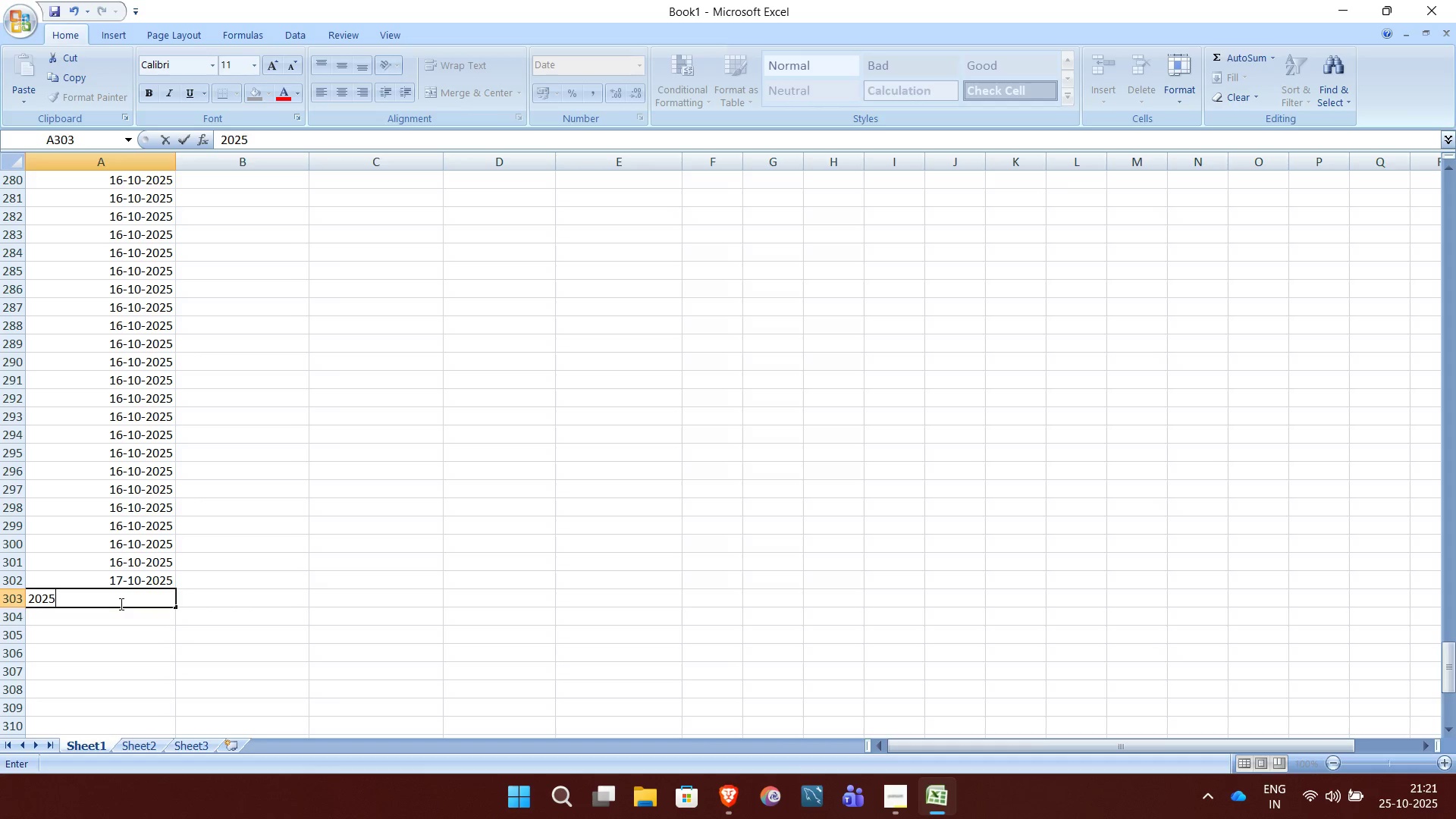 
wait(8.32)
 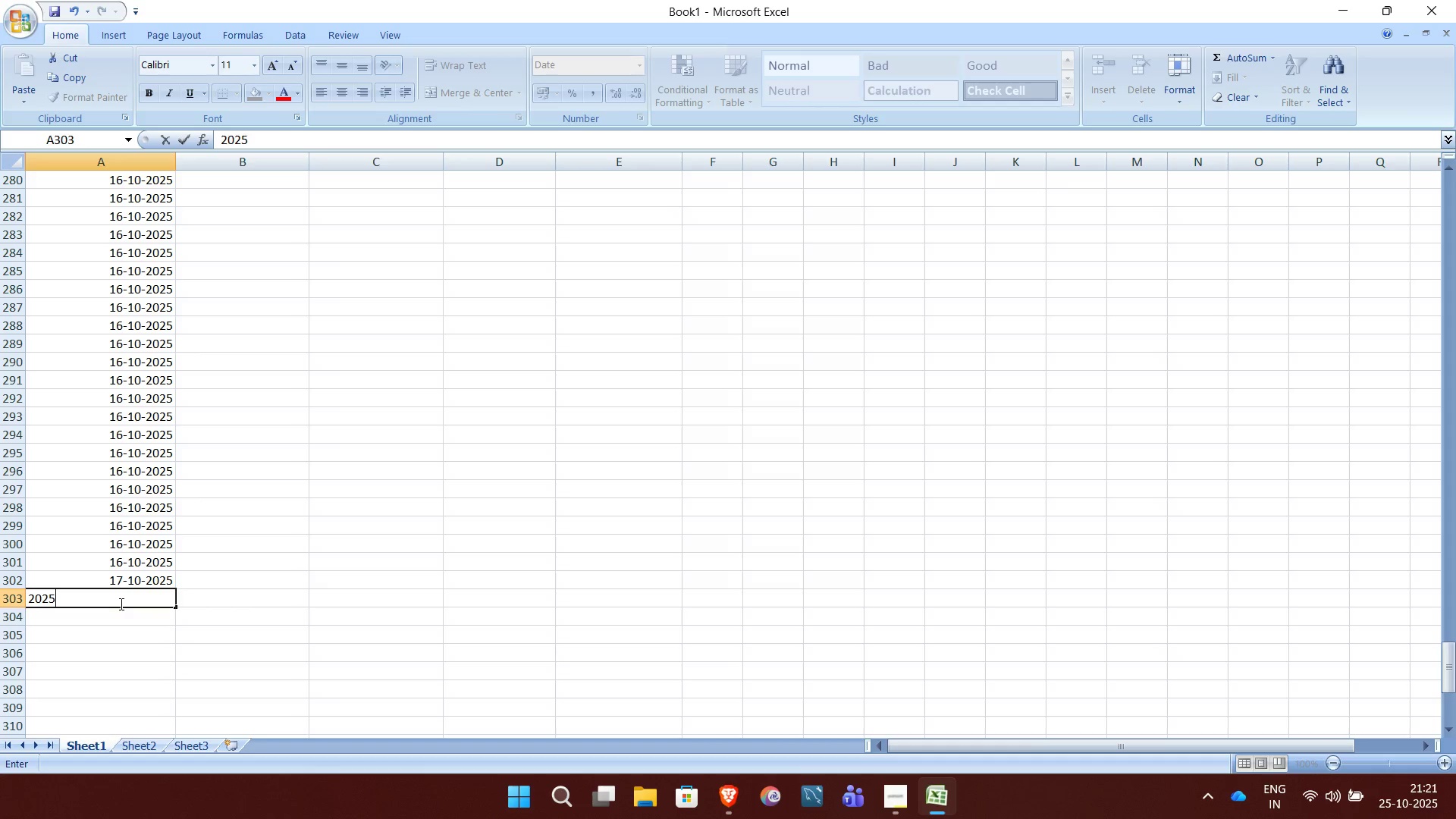 
key(NumpadSubtract)
 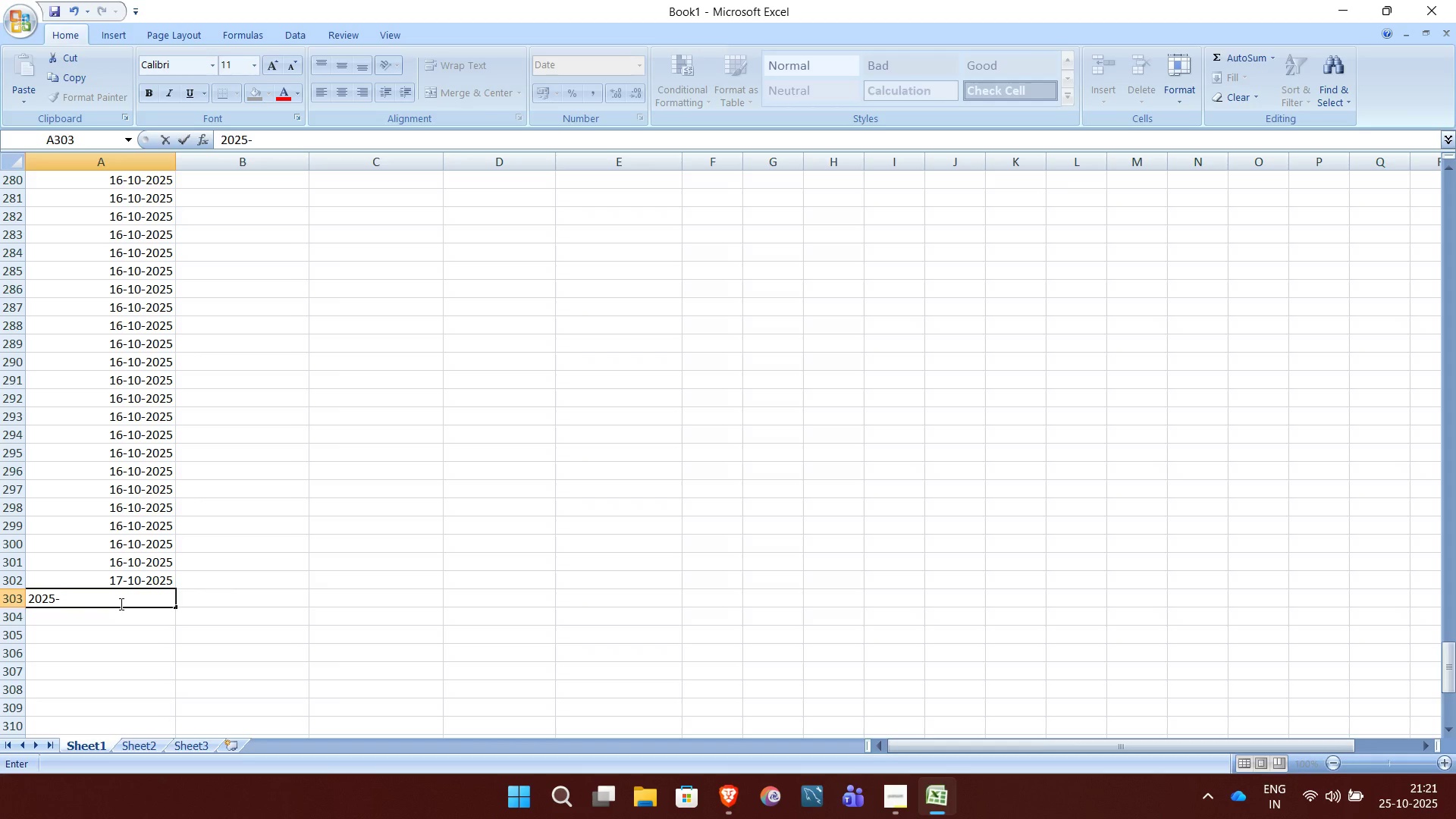 
key(1)
 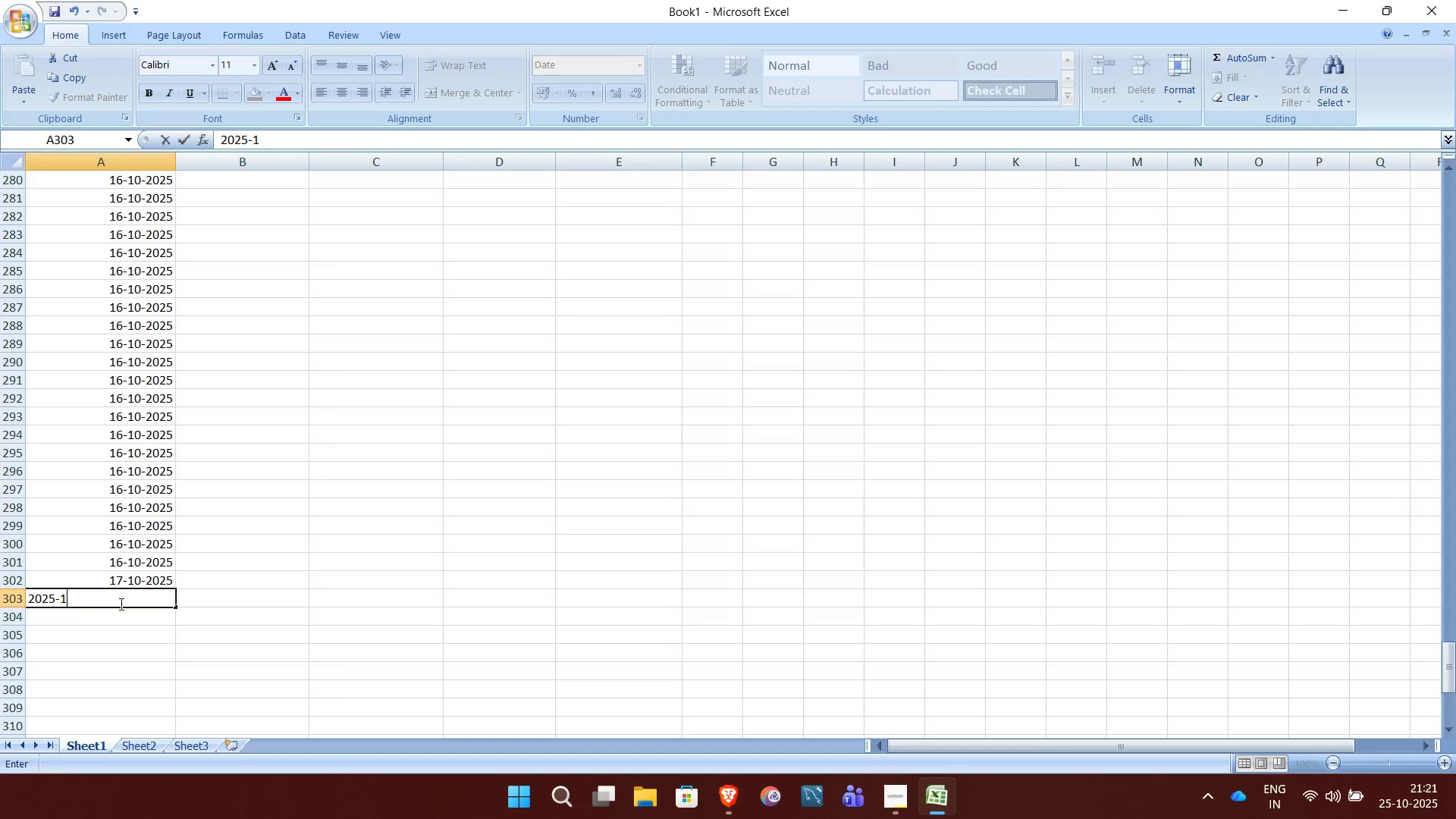 
key(0)
 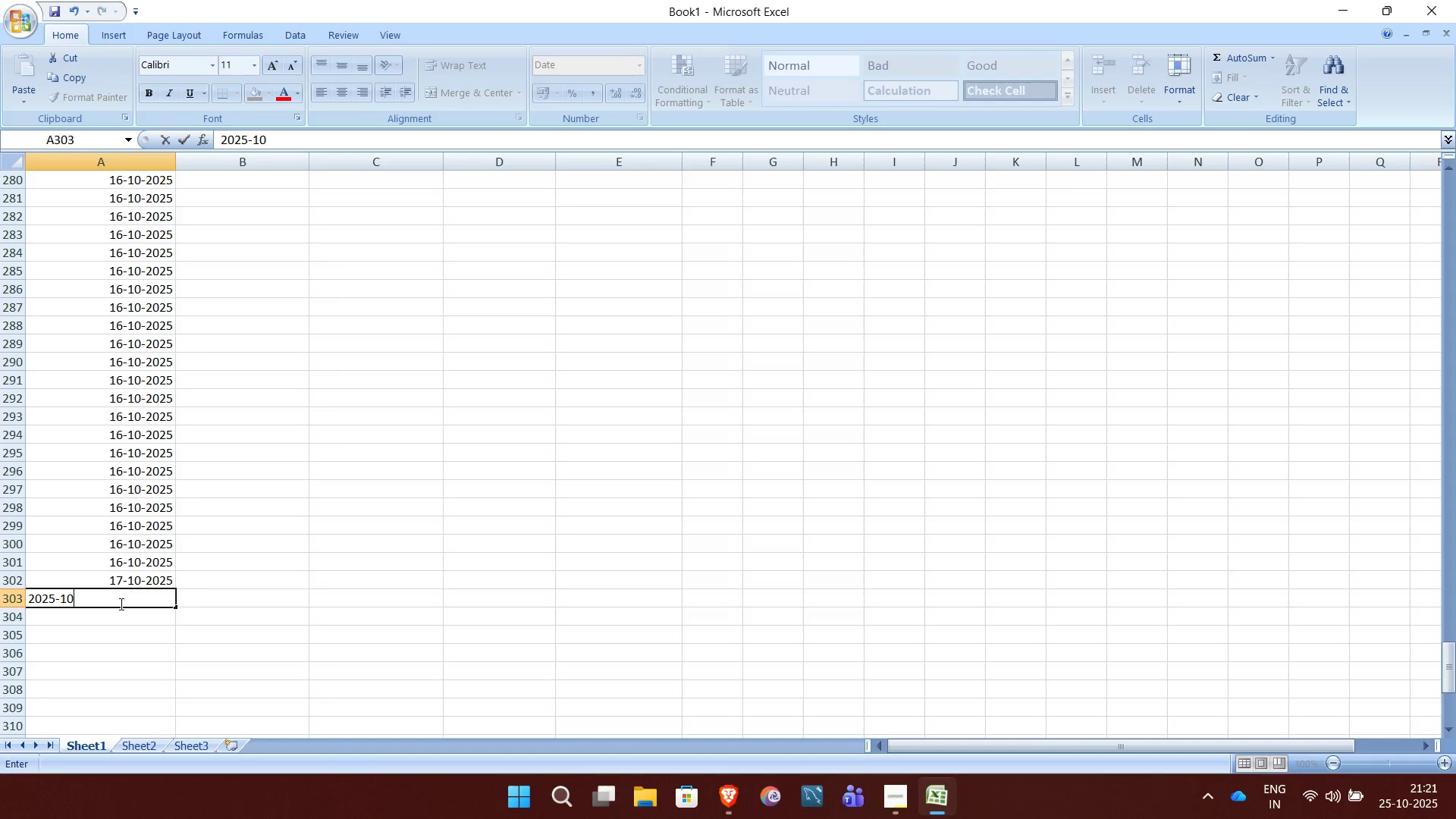 
key(NumpadSubtract)
 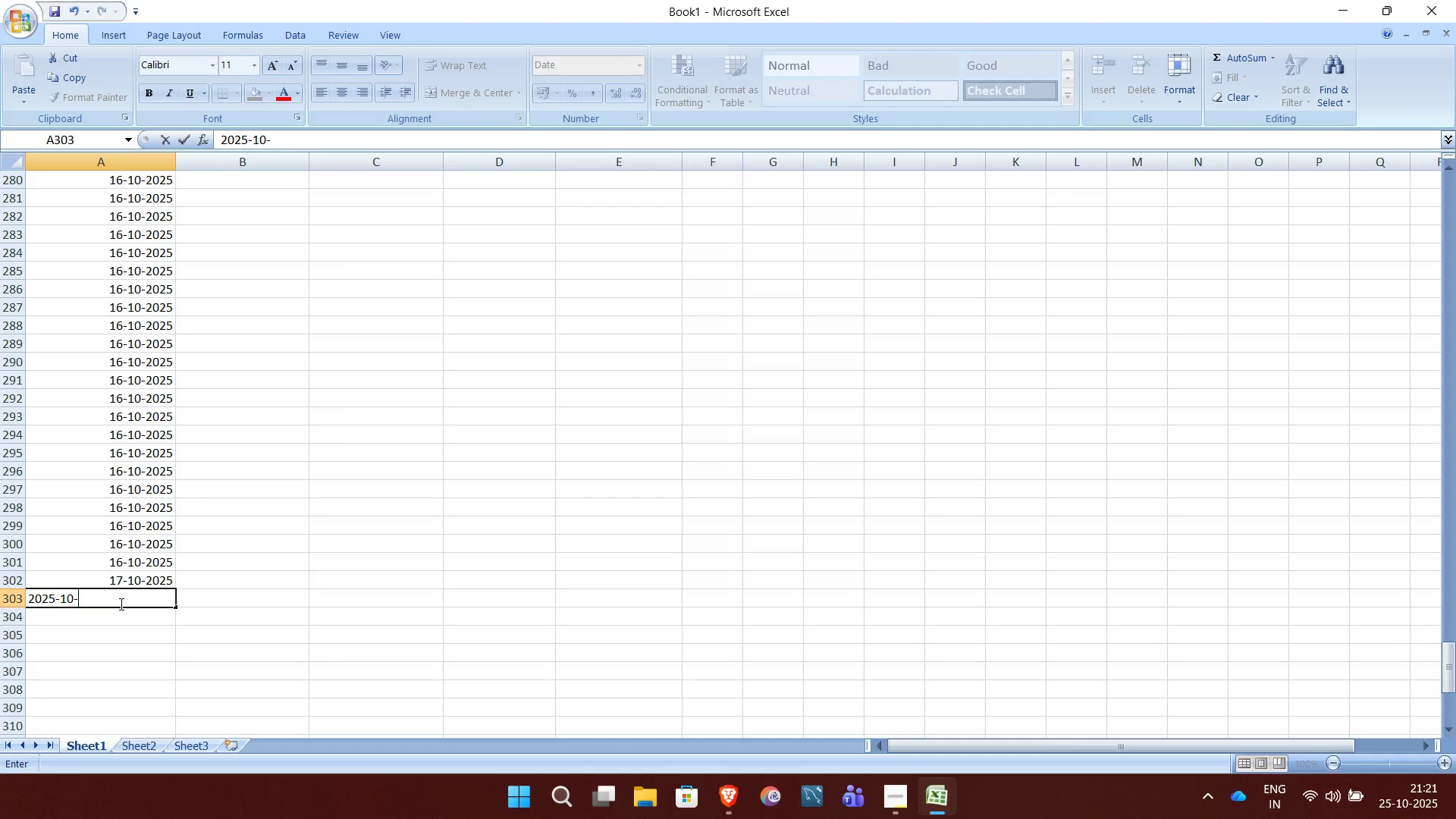 
type(20)
key(NumpadEnter)
 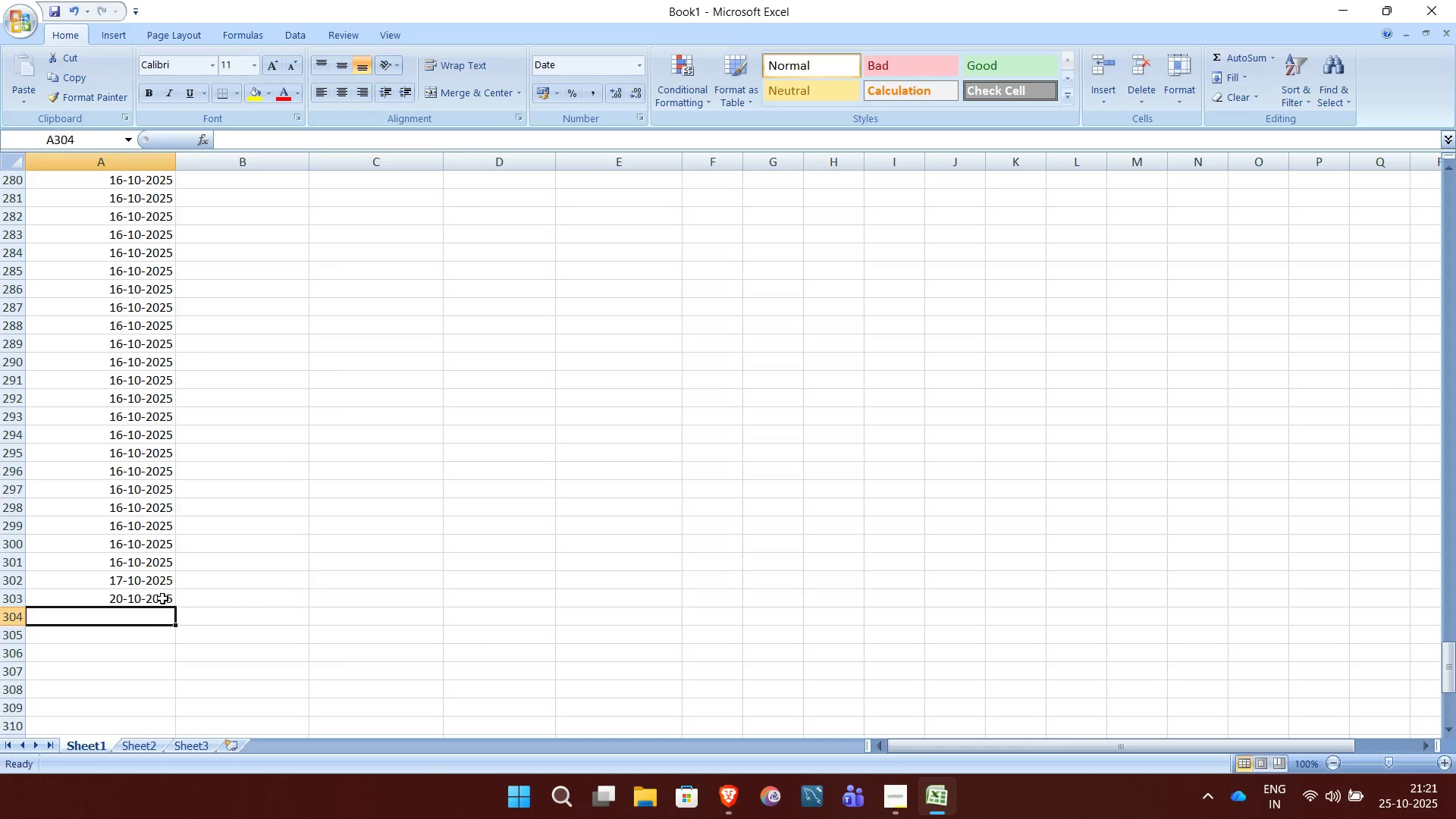 
left_click([162, 598])
 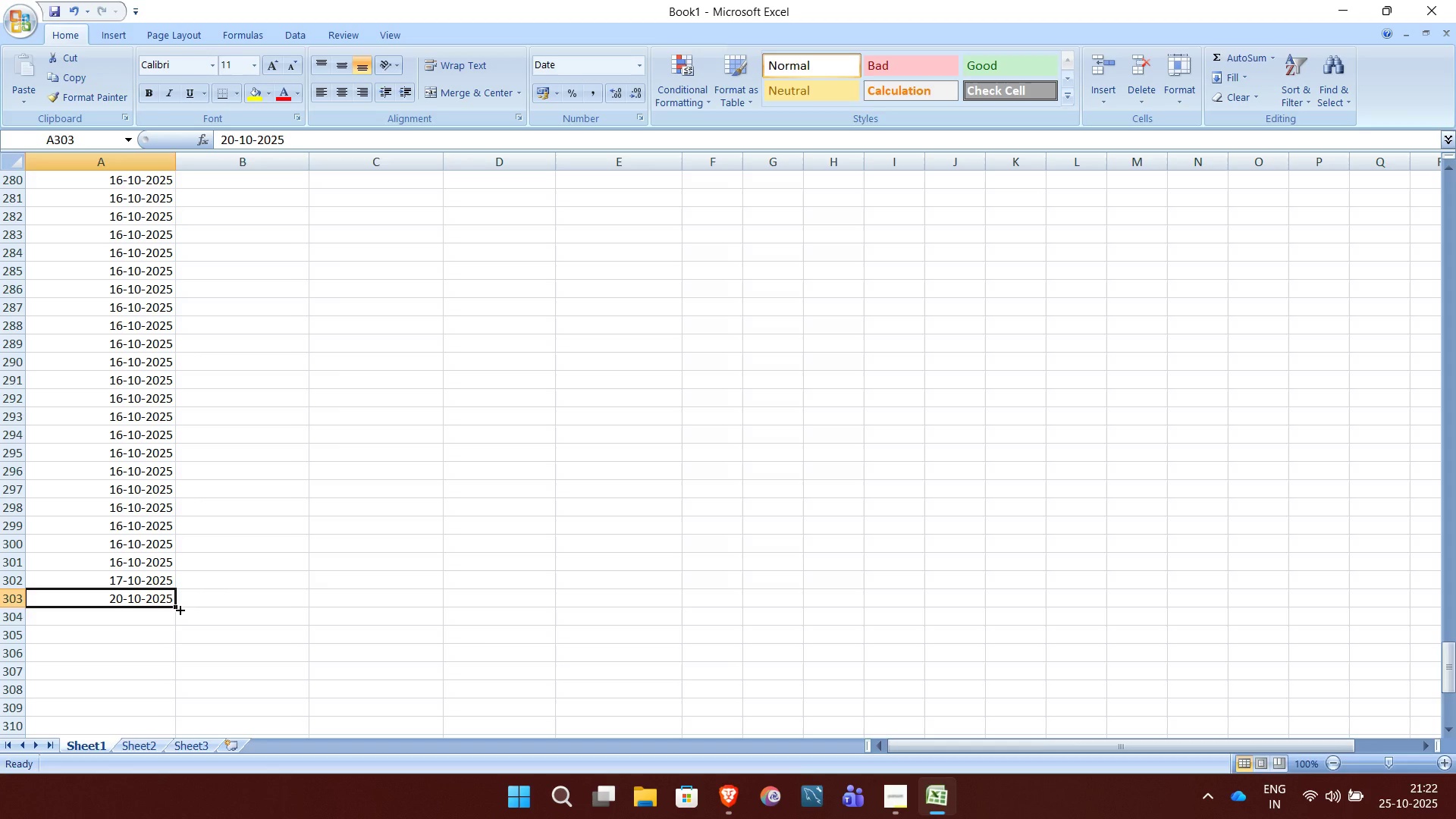 
wait(17.39)
 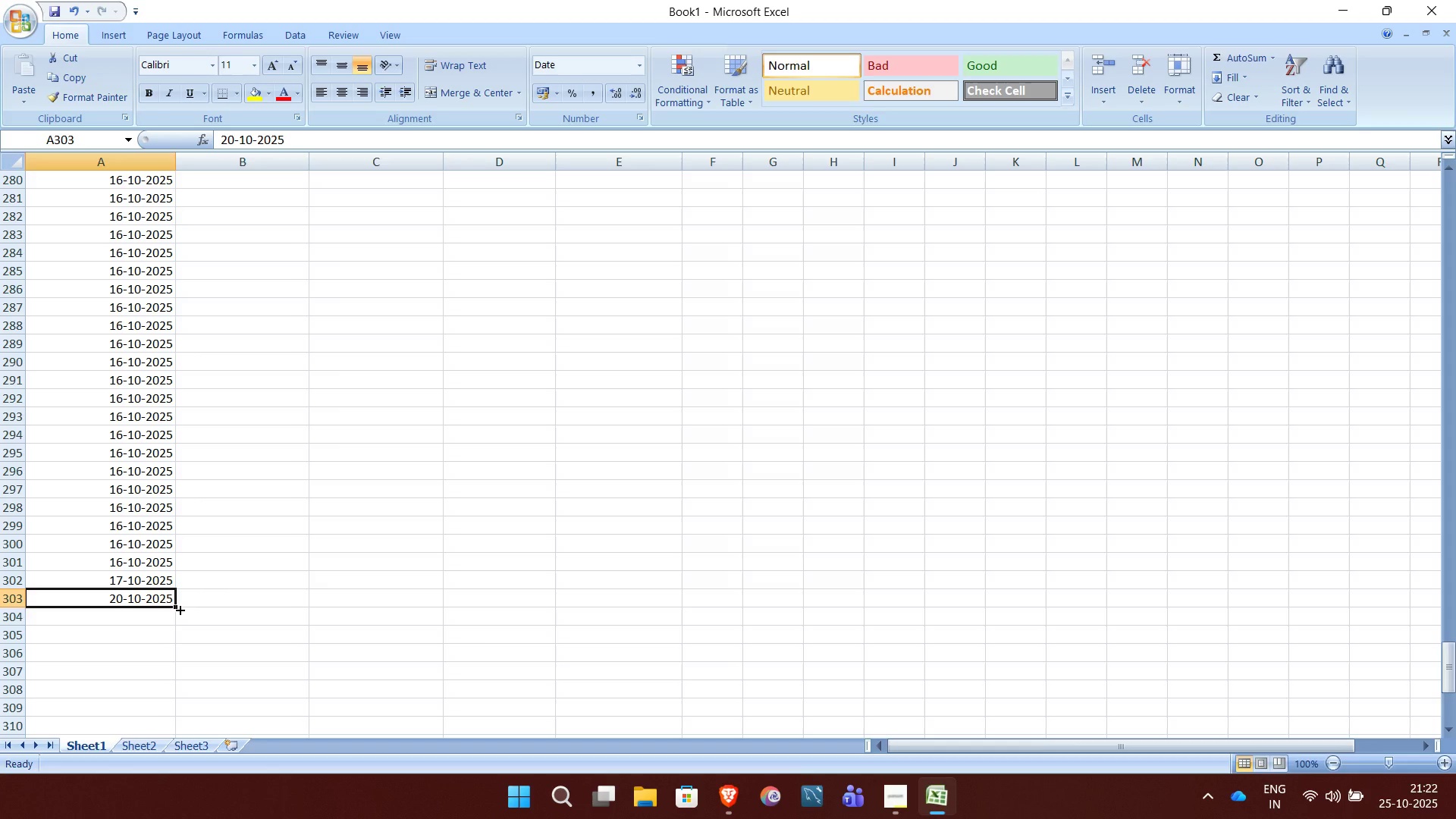 
key(Backspace)
 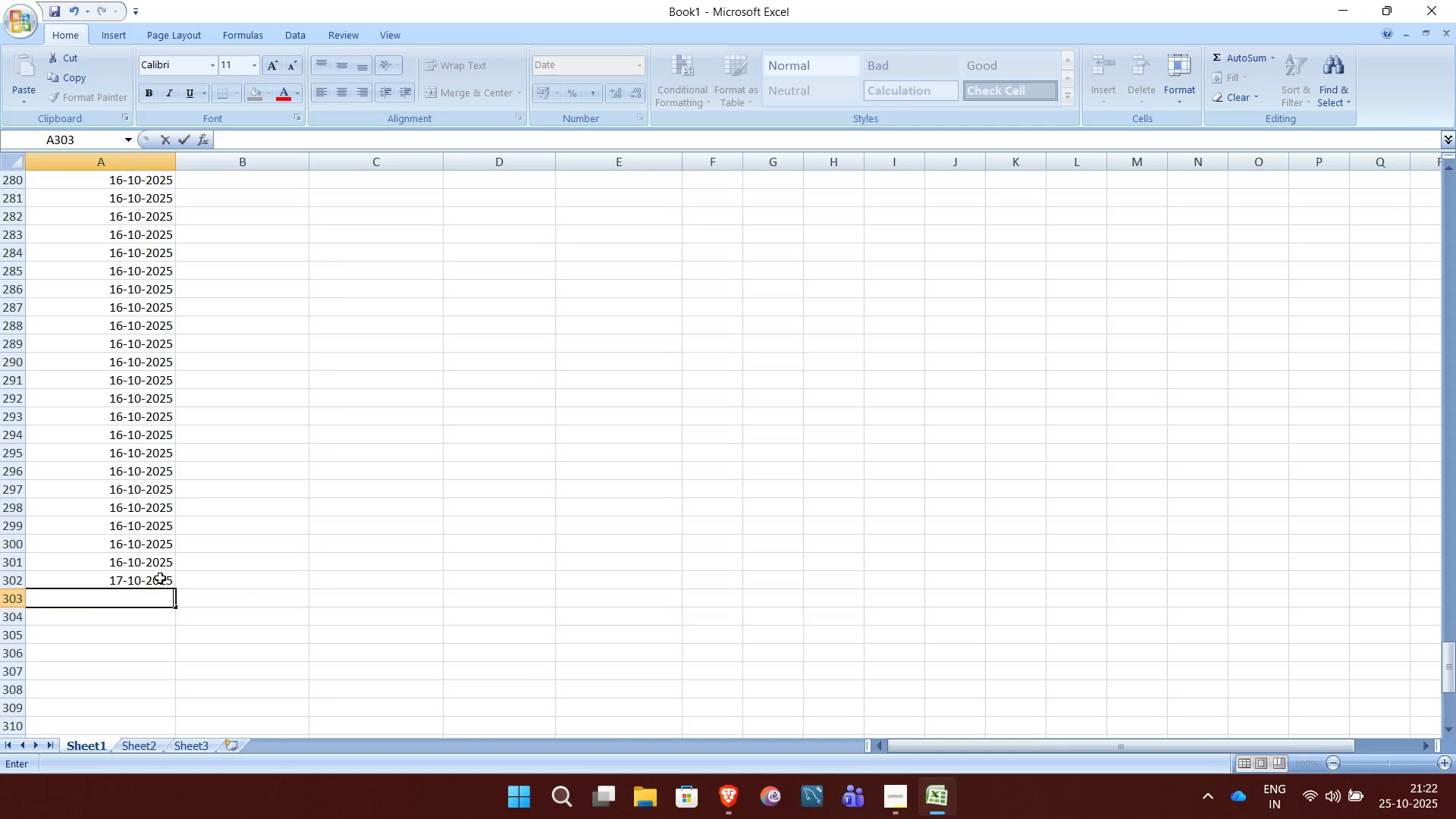 
left_click([160, 578])
 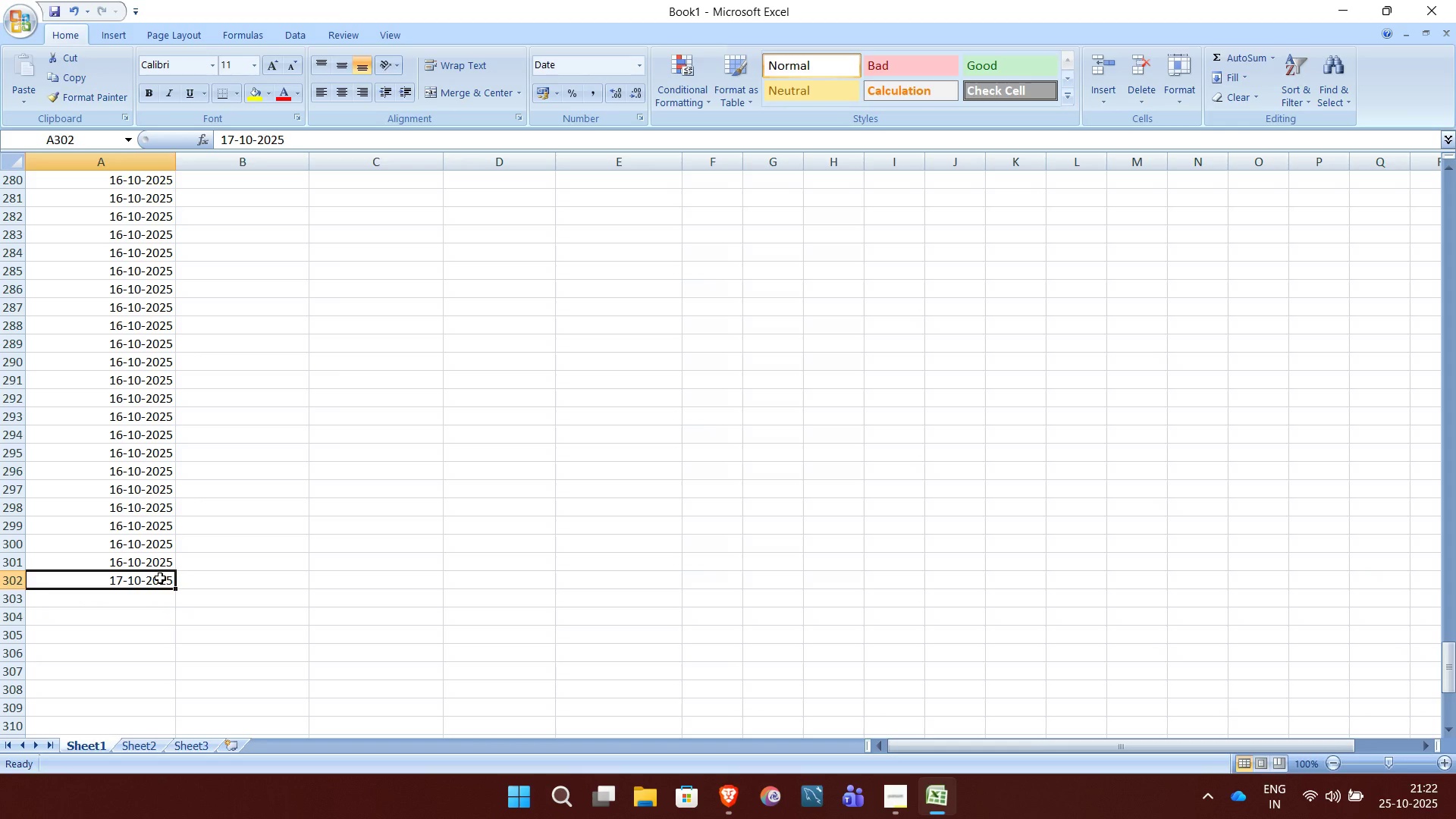 
wait(5.83)
 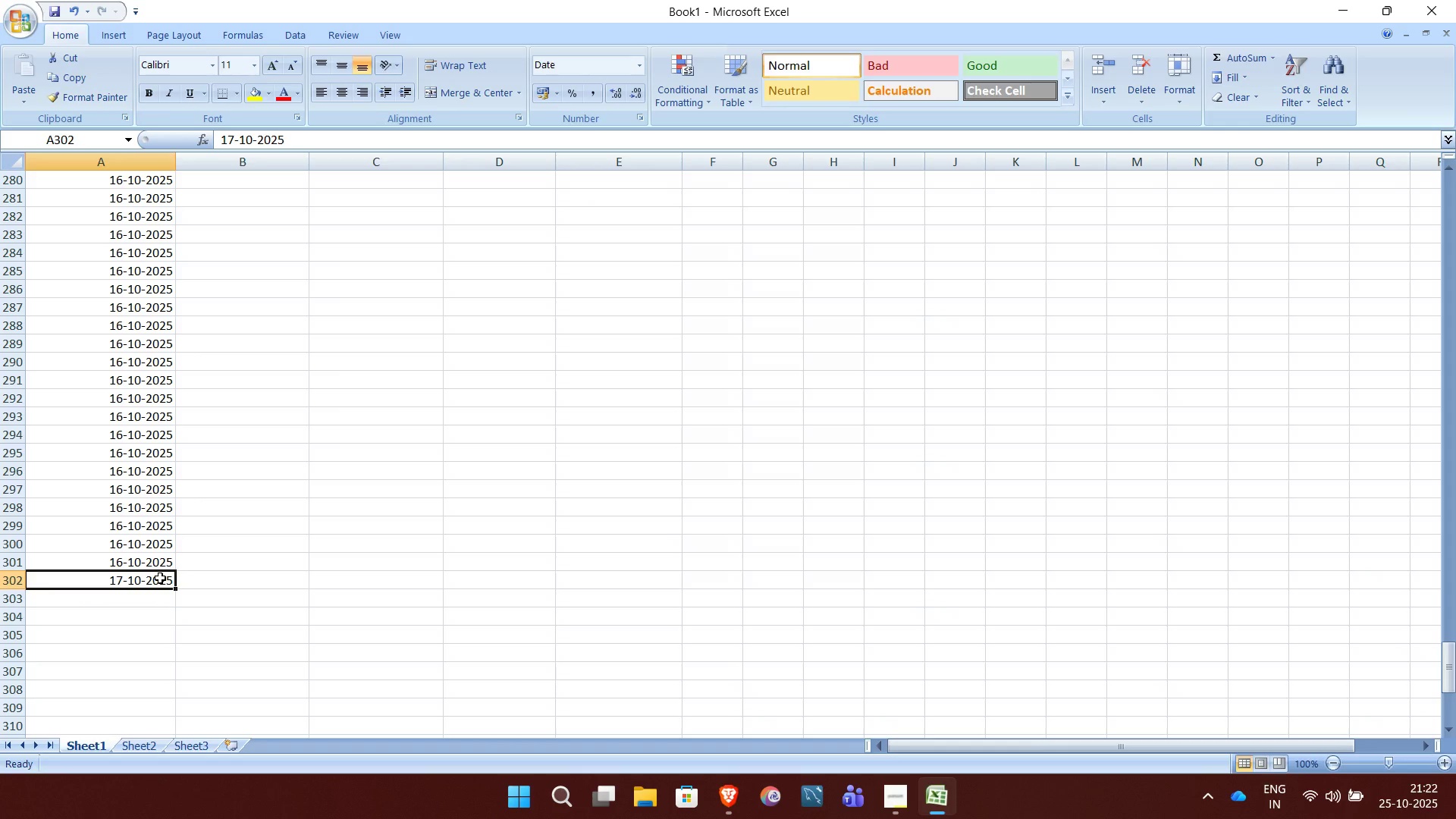 
left_click_drag(start_coordinate=[178, 596], to_coordinate=[168, 587])
 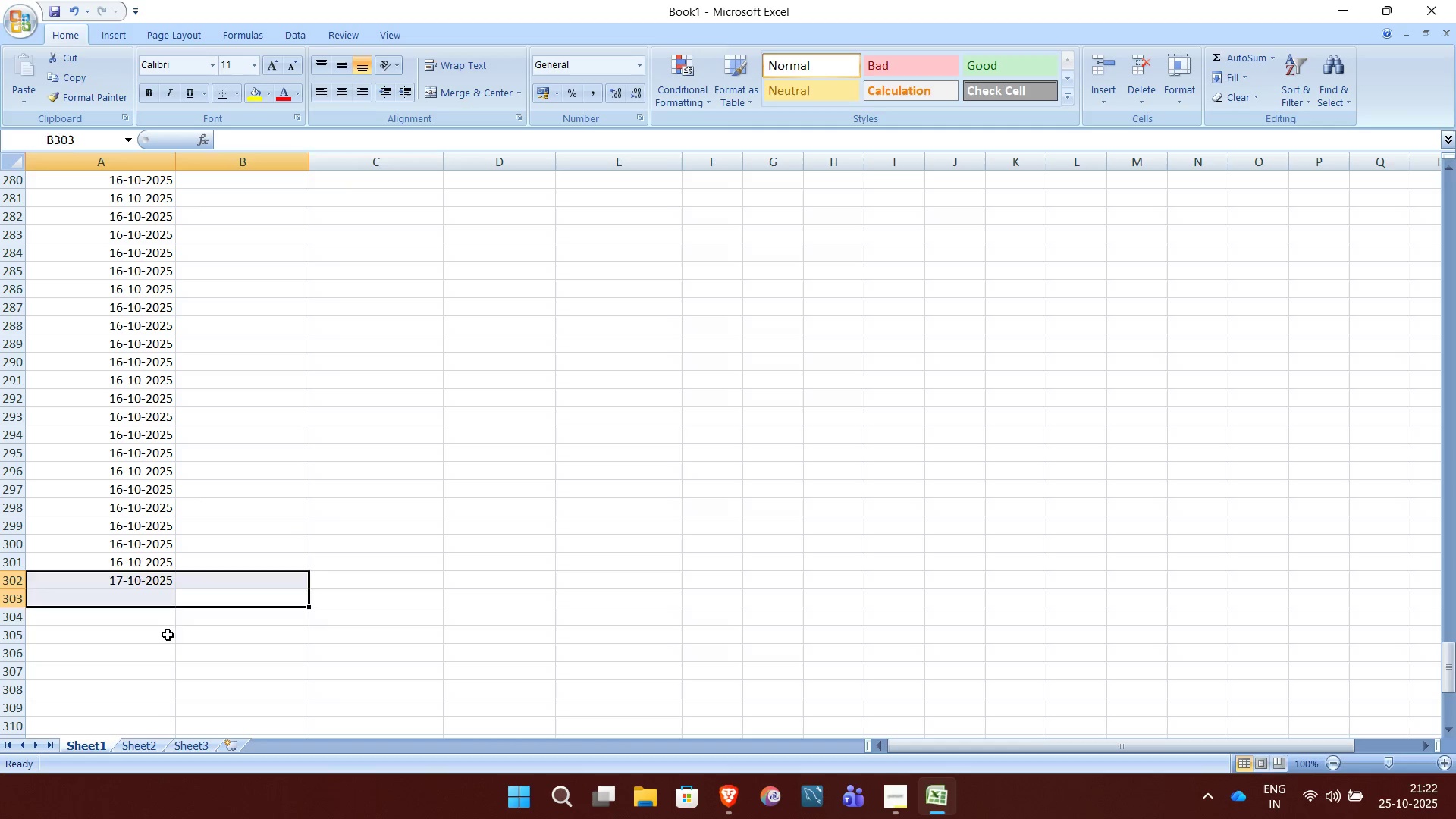 
left_click([168, 635])
 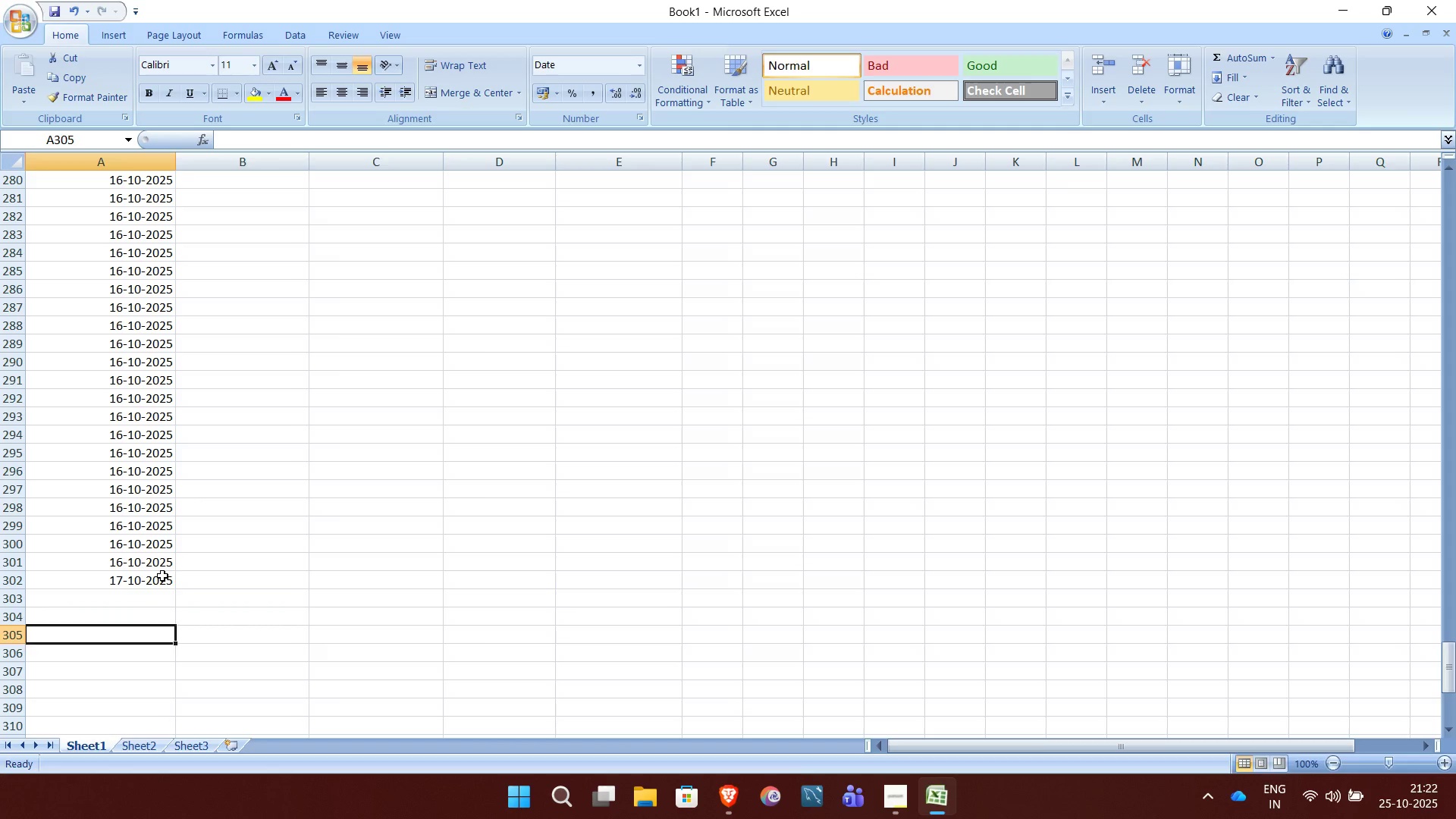 
left_click([162, 576])
 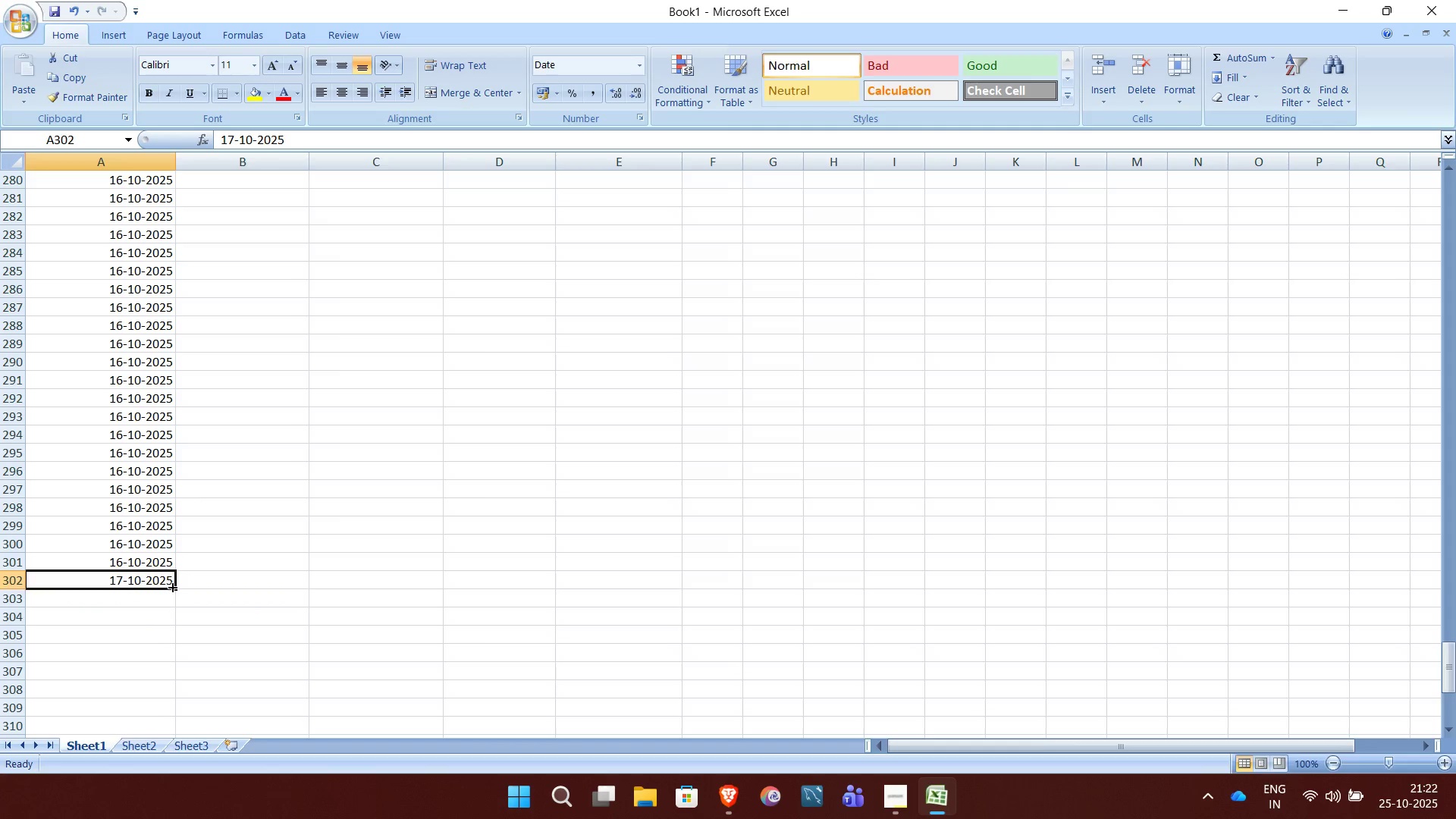 
left_click_drag(start_coordinate=[171, 586], to_coordinate=[9, 657])
 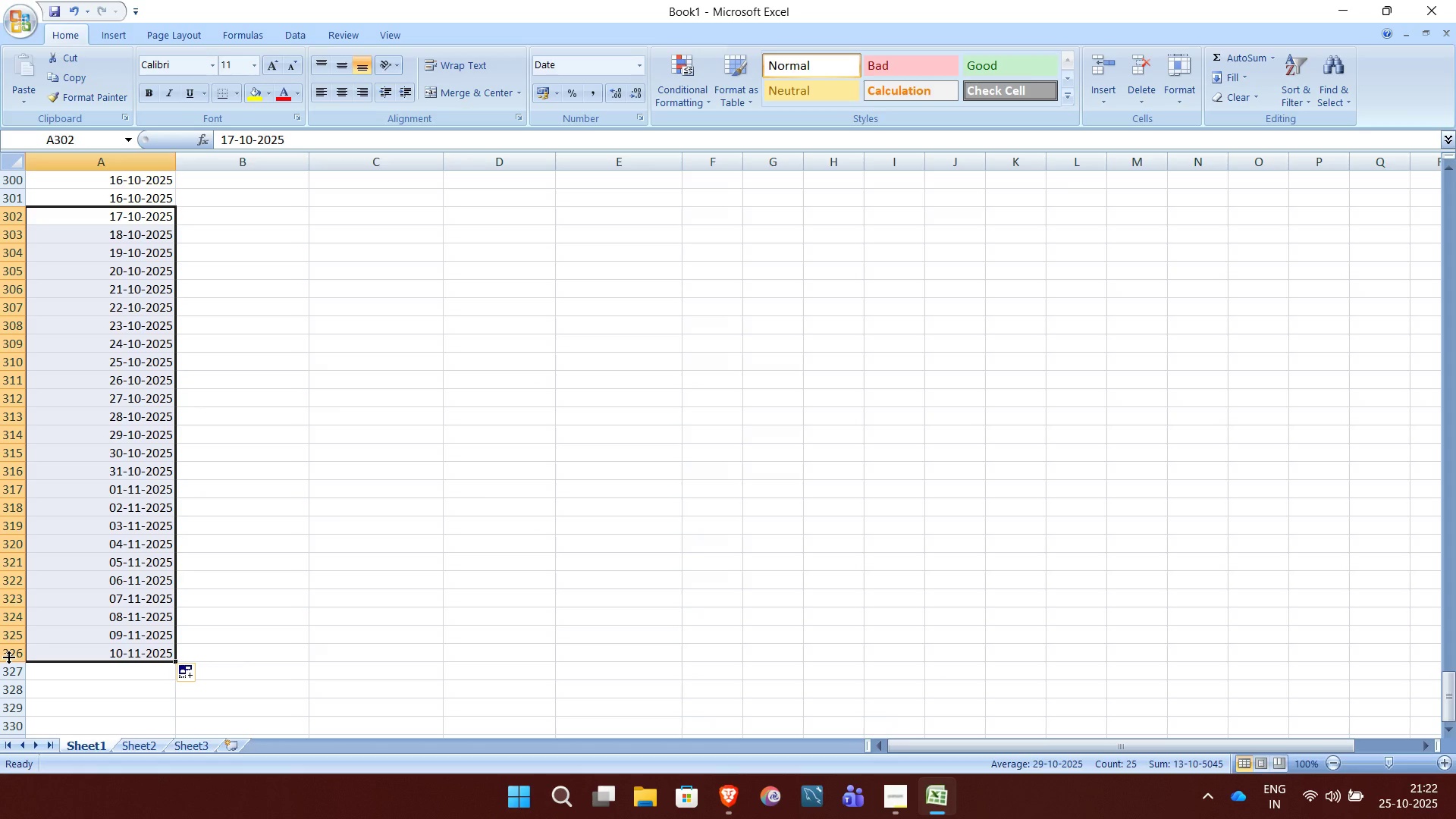 
wait(10.55)
 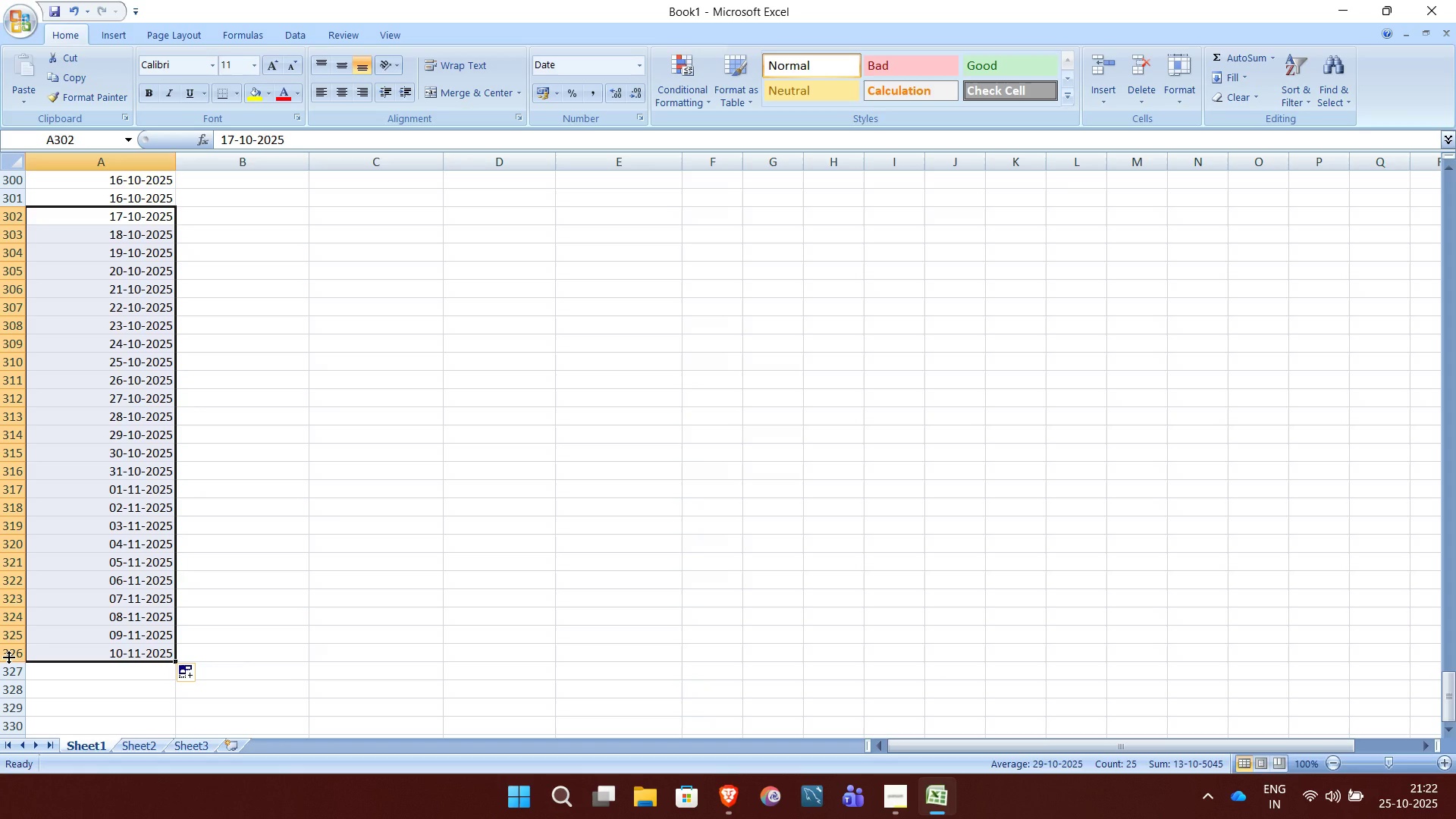 
key(Control+D)
 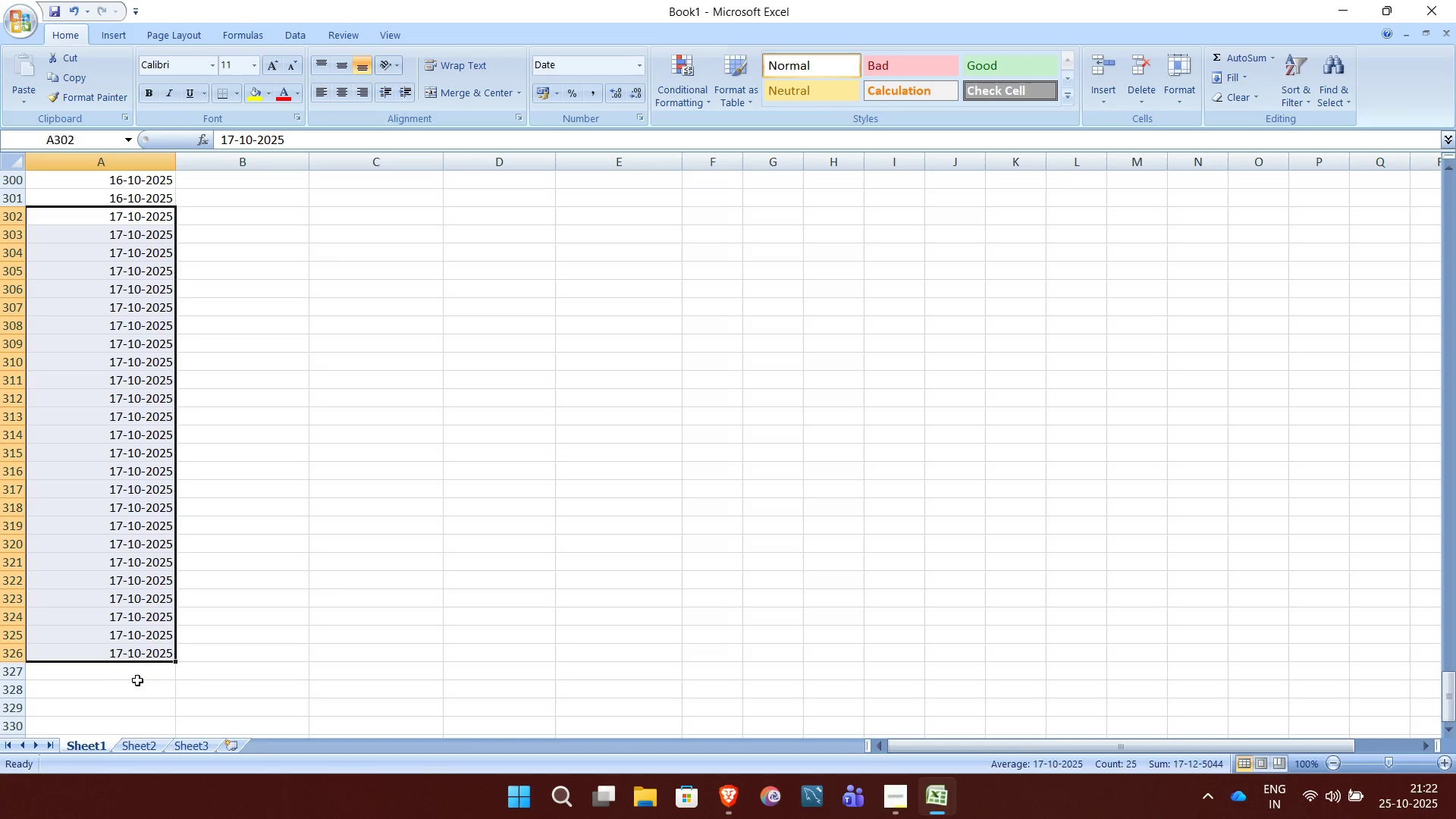 
left_click([138, 680])
 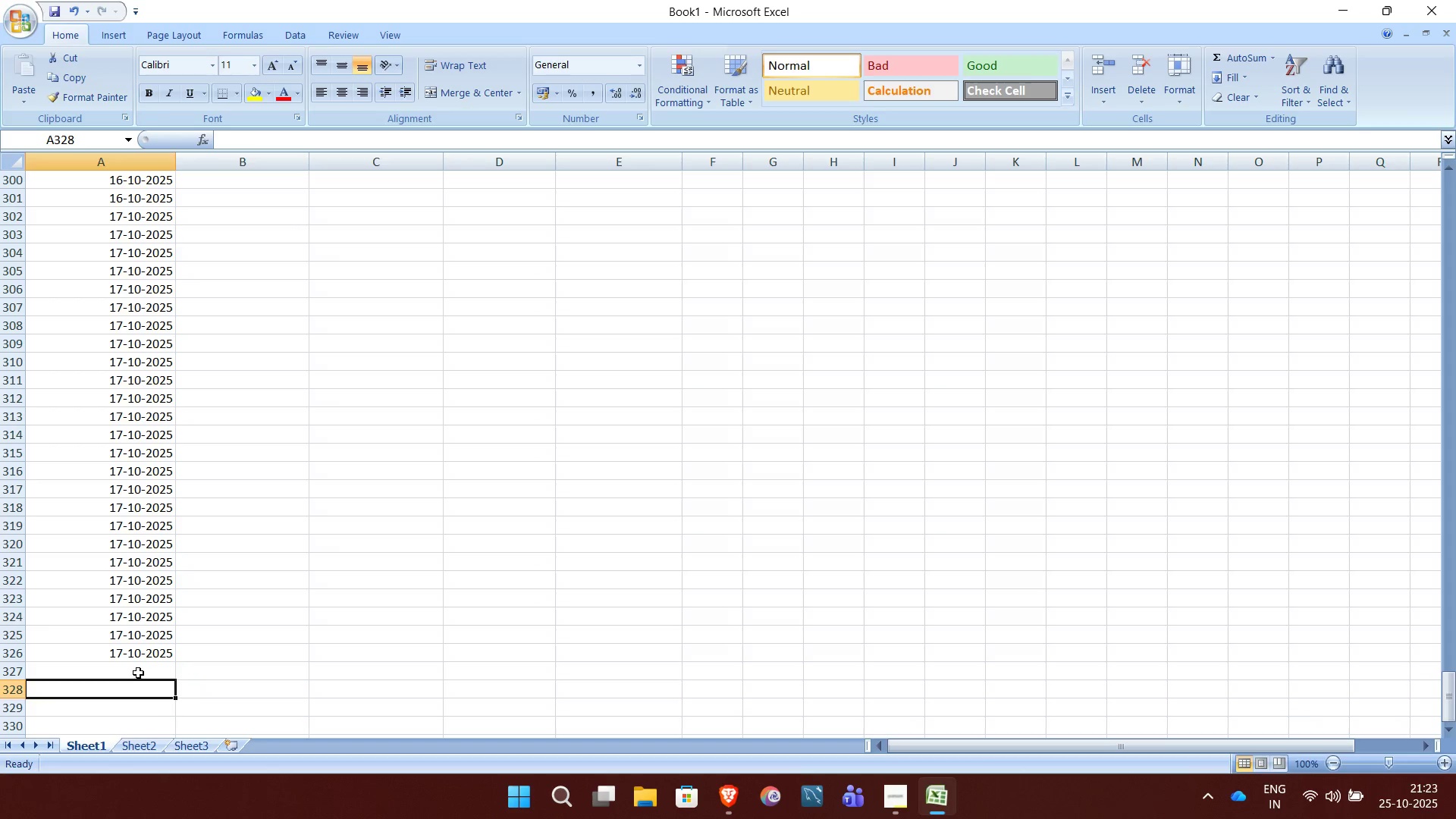 
left_click([138, 673])
 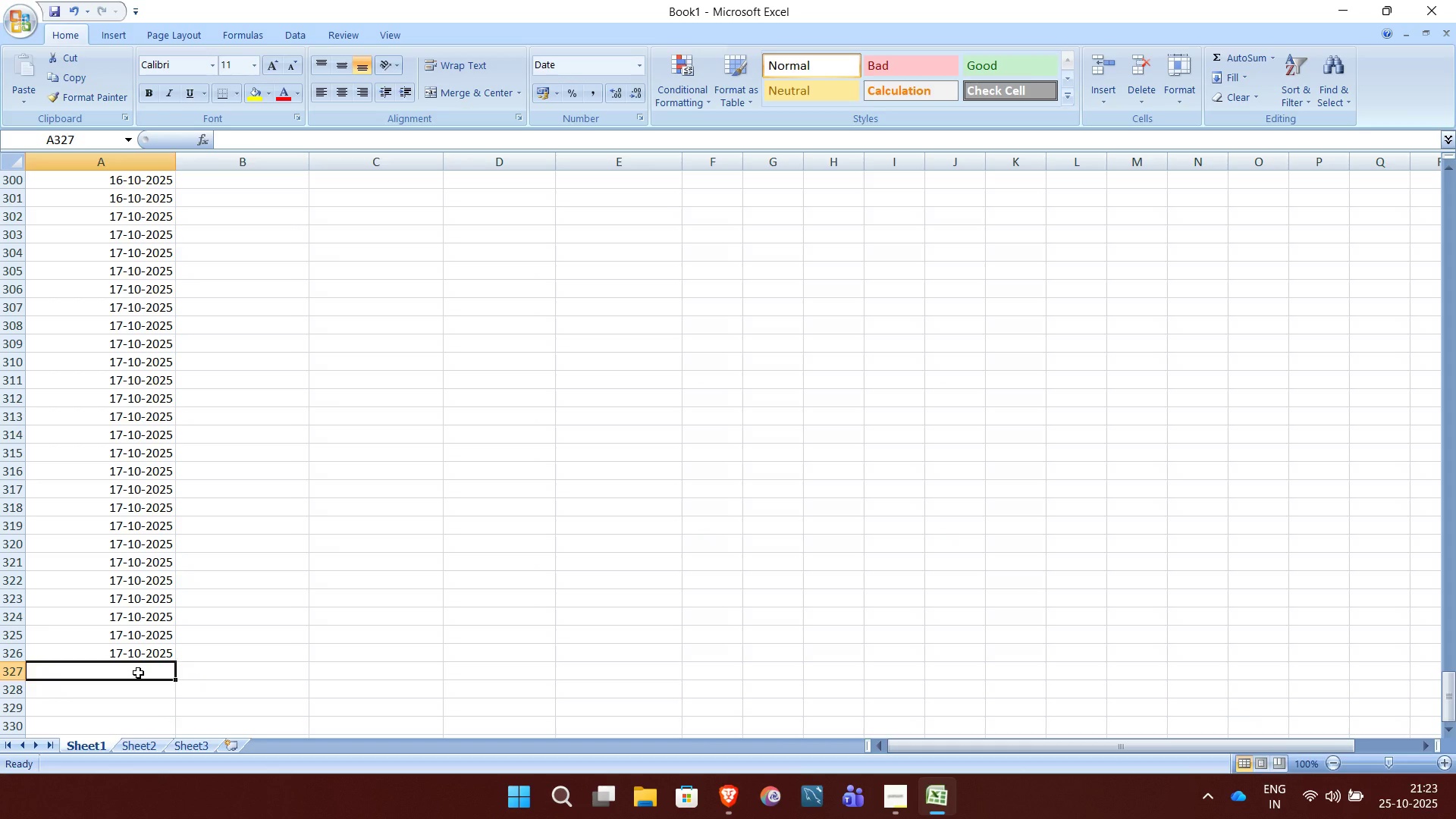 
type(2025-10-20)
key(NumpadEnter)
 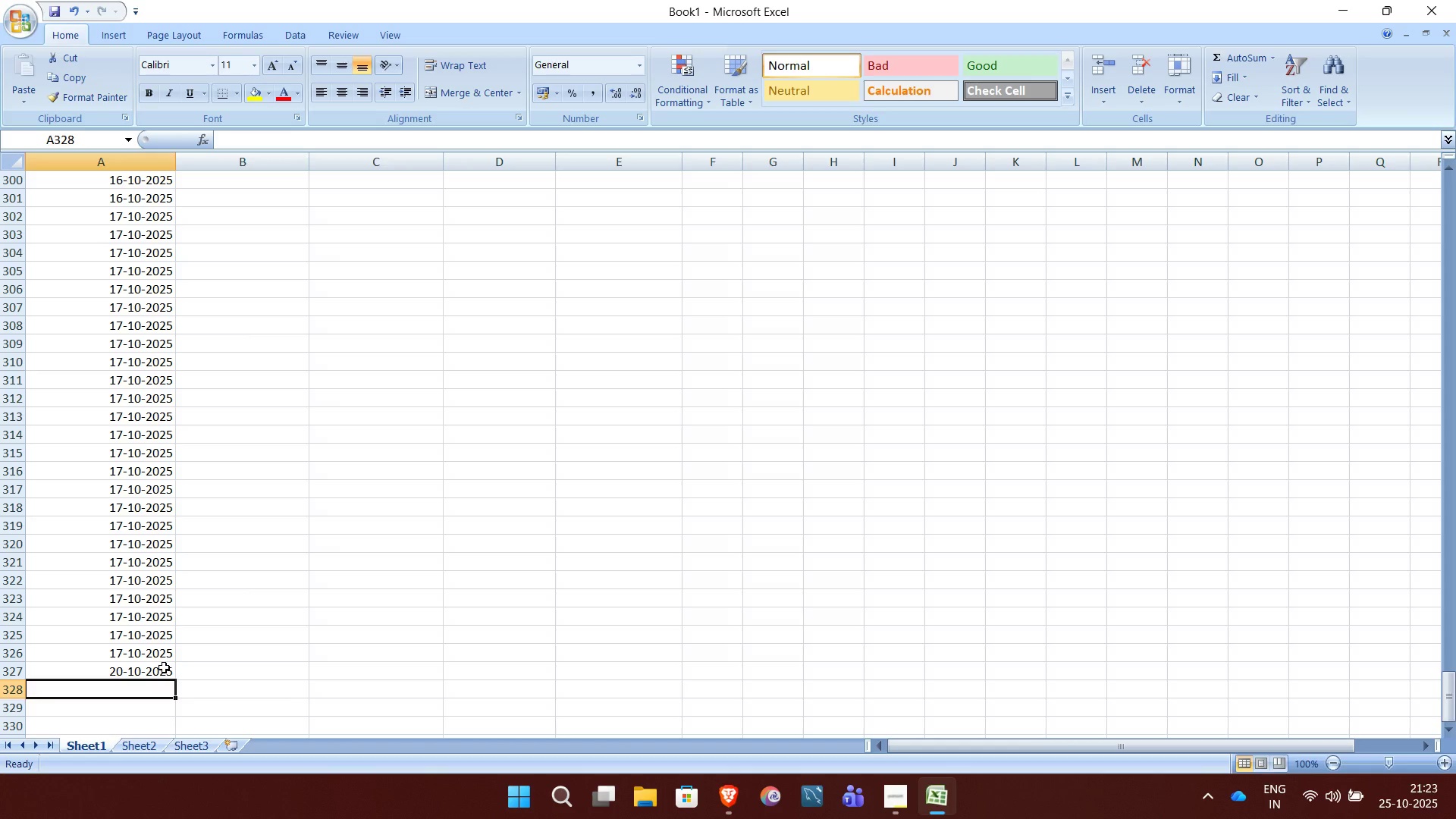 
left_click([164, 667])
 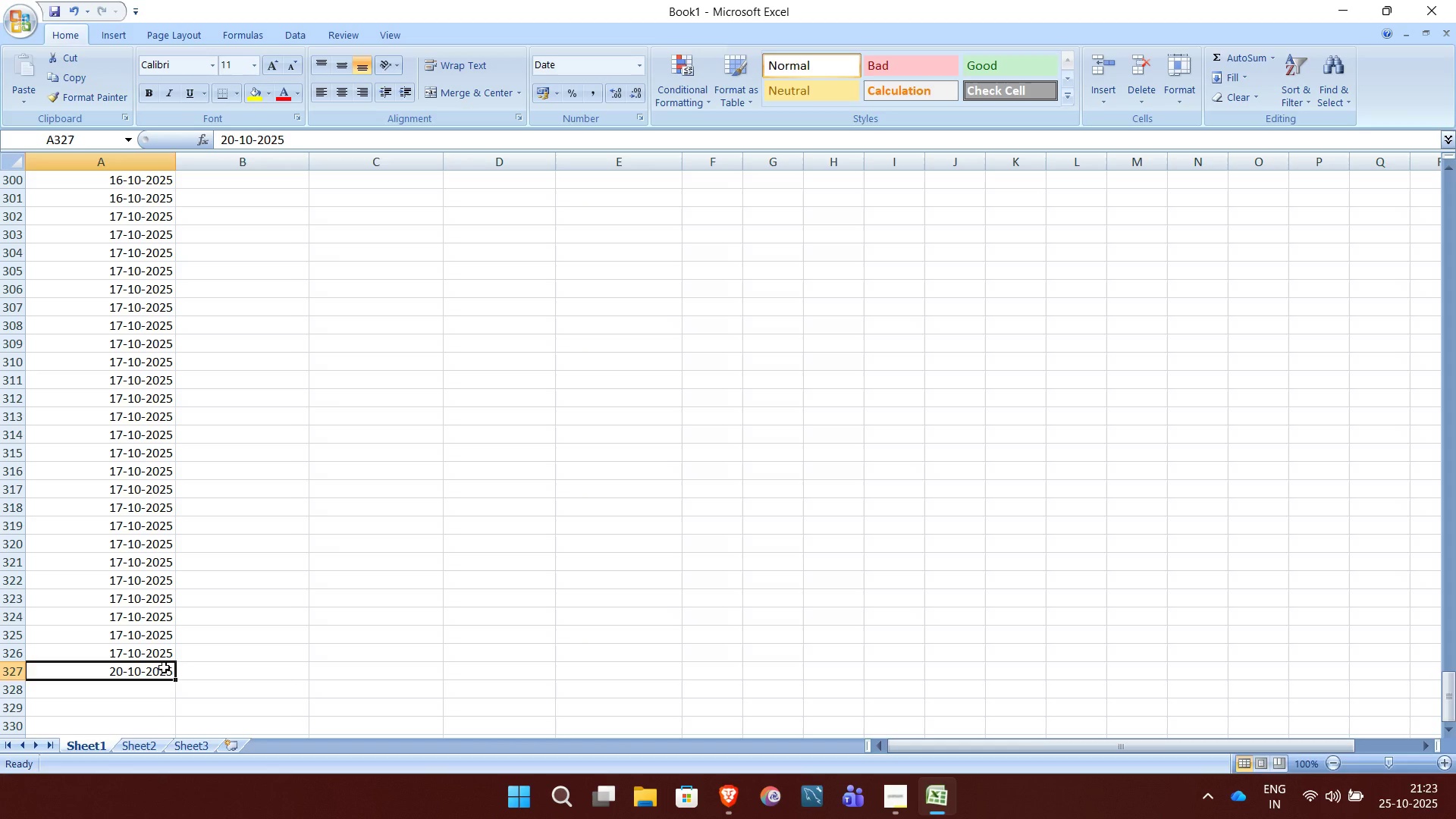 
wait(20.83)
 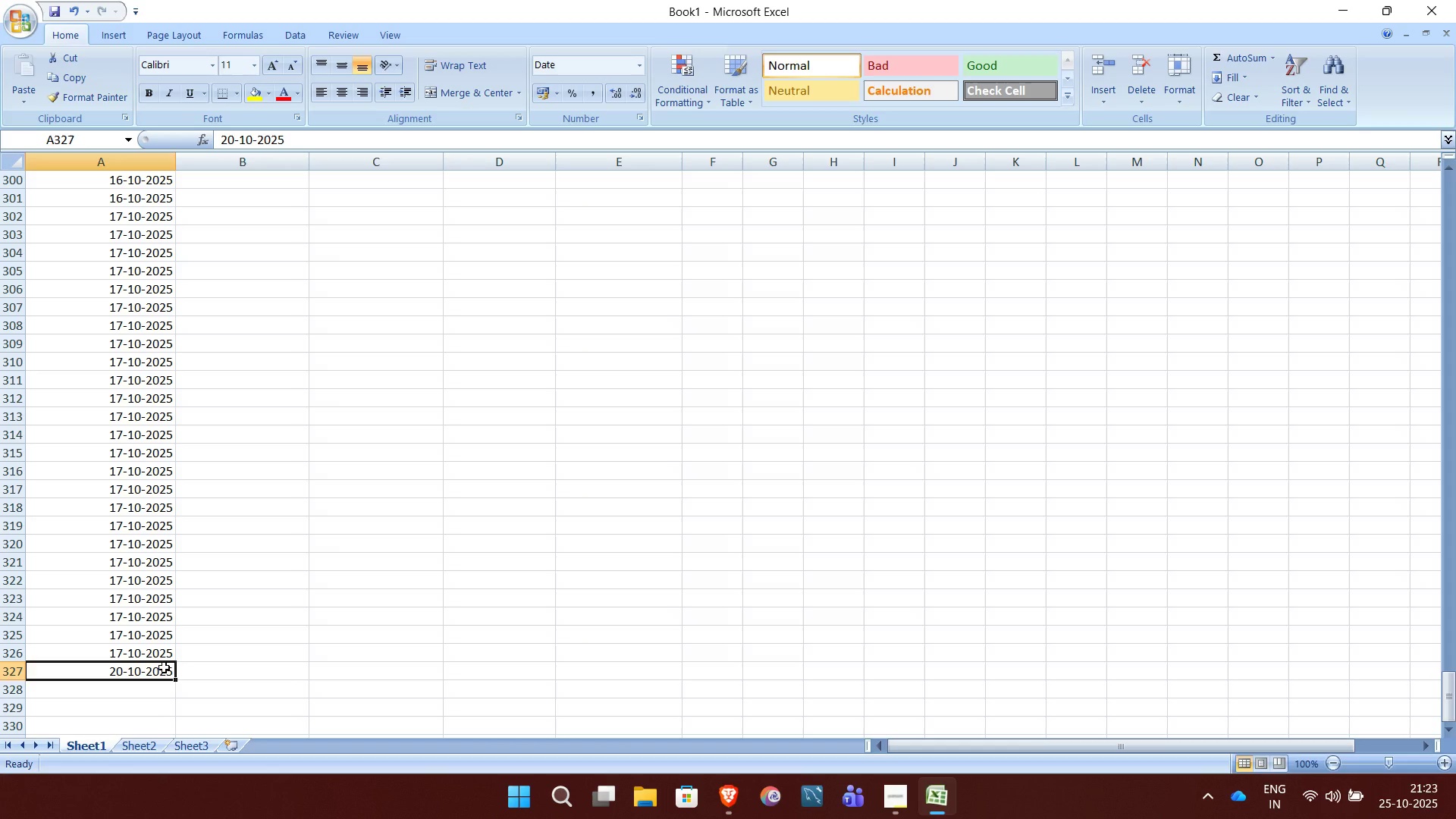 
left_click_drag(start_coordinate=[173, 682], to_coordinate=[180, 695])
 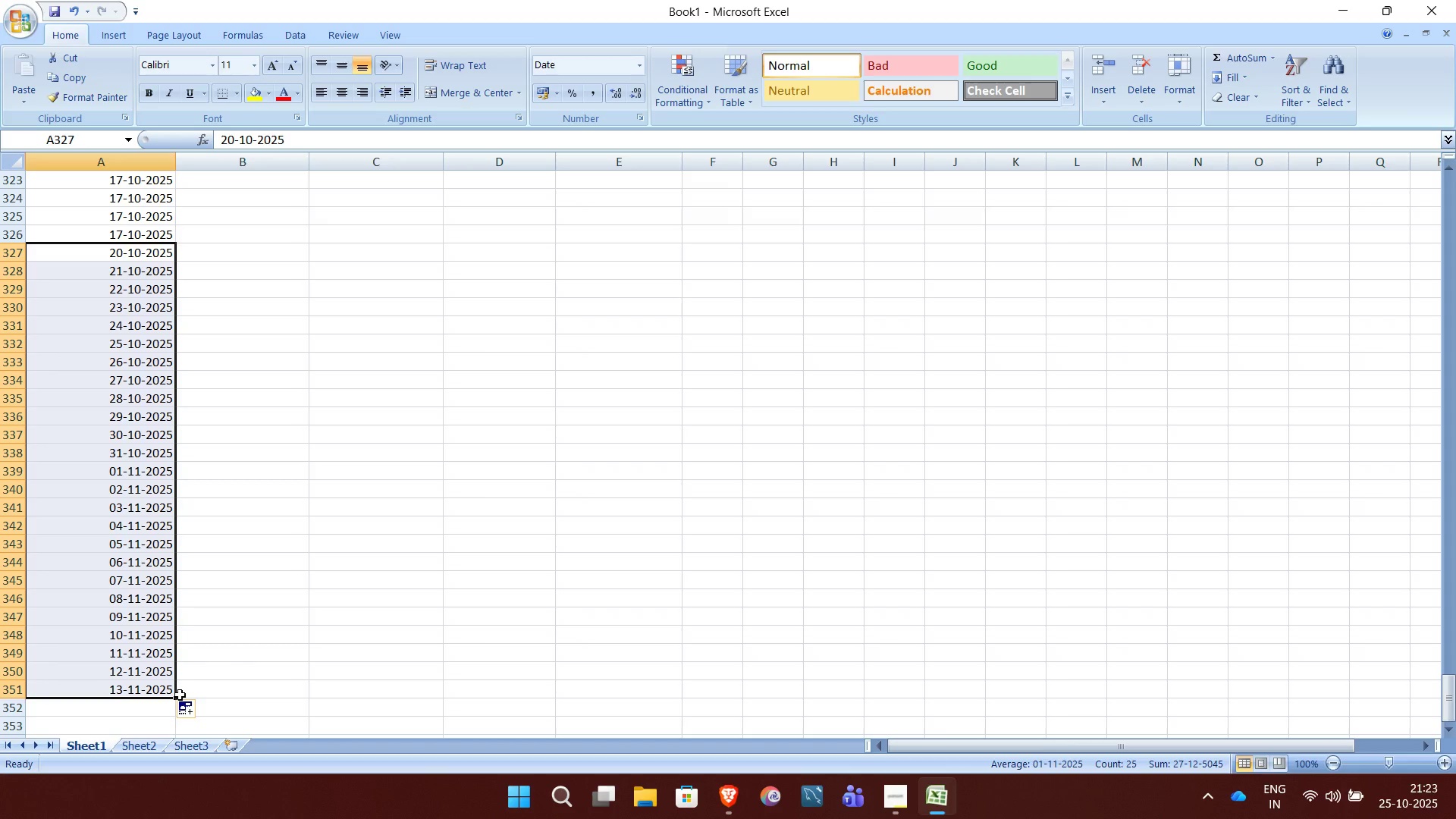 
key(Control+D)
 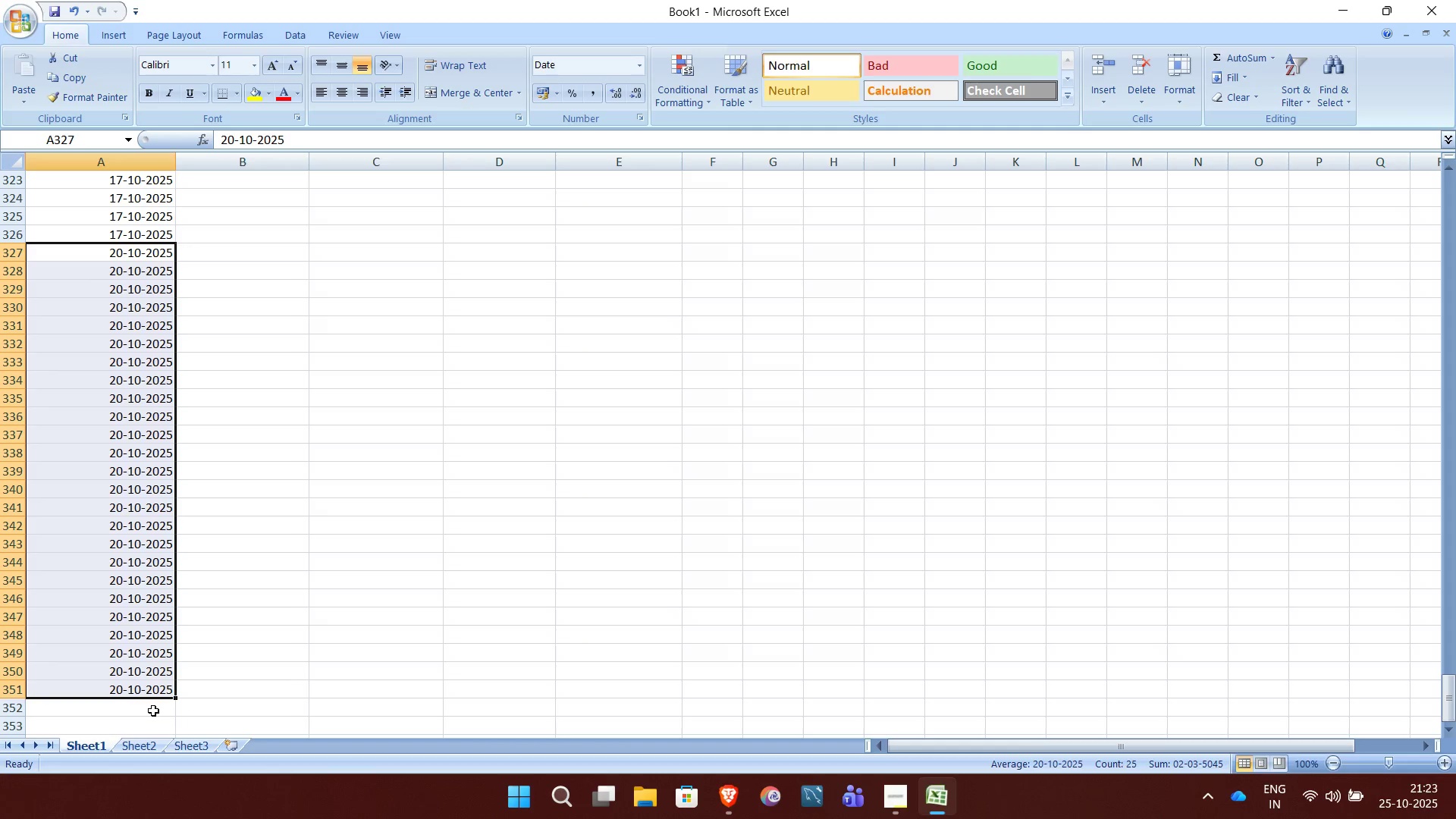 
left_click([153, 711])
 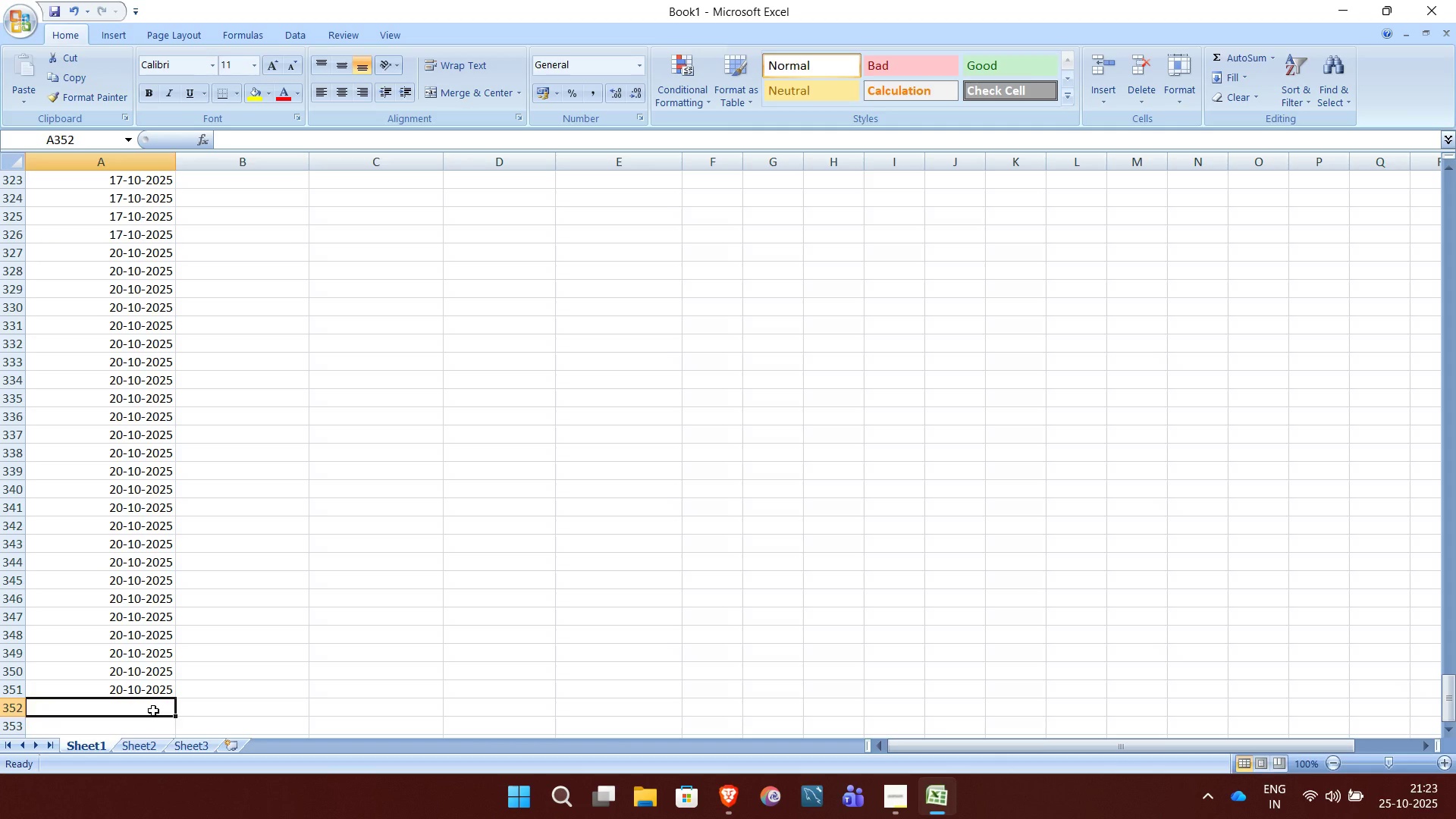 
type(2025-10-)
 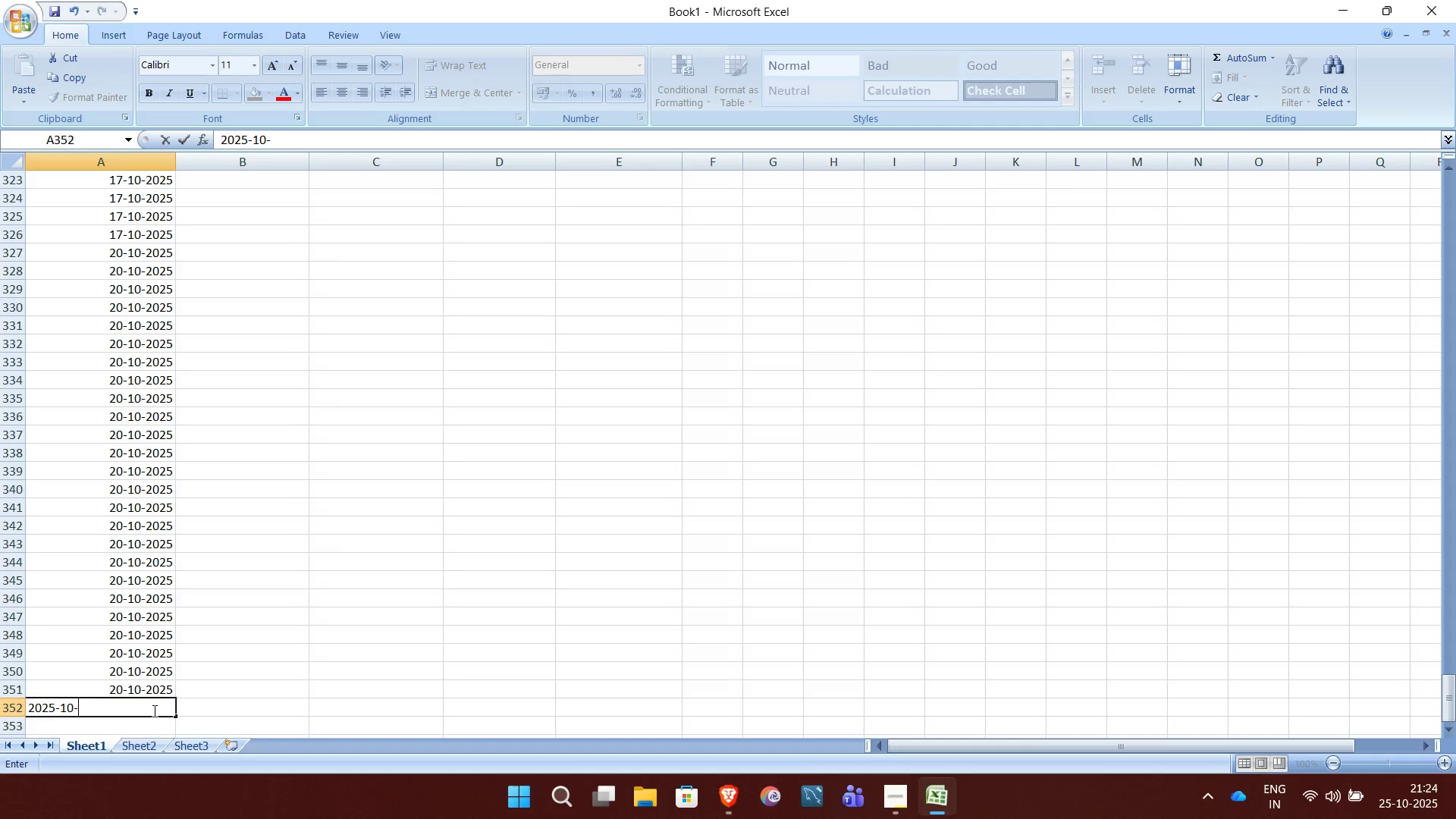 
type(21)
key(NumpadEnter)
 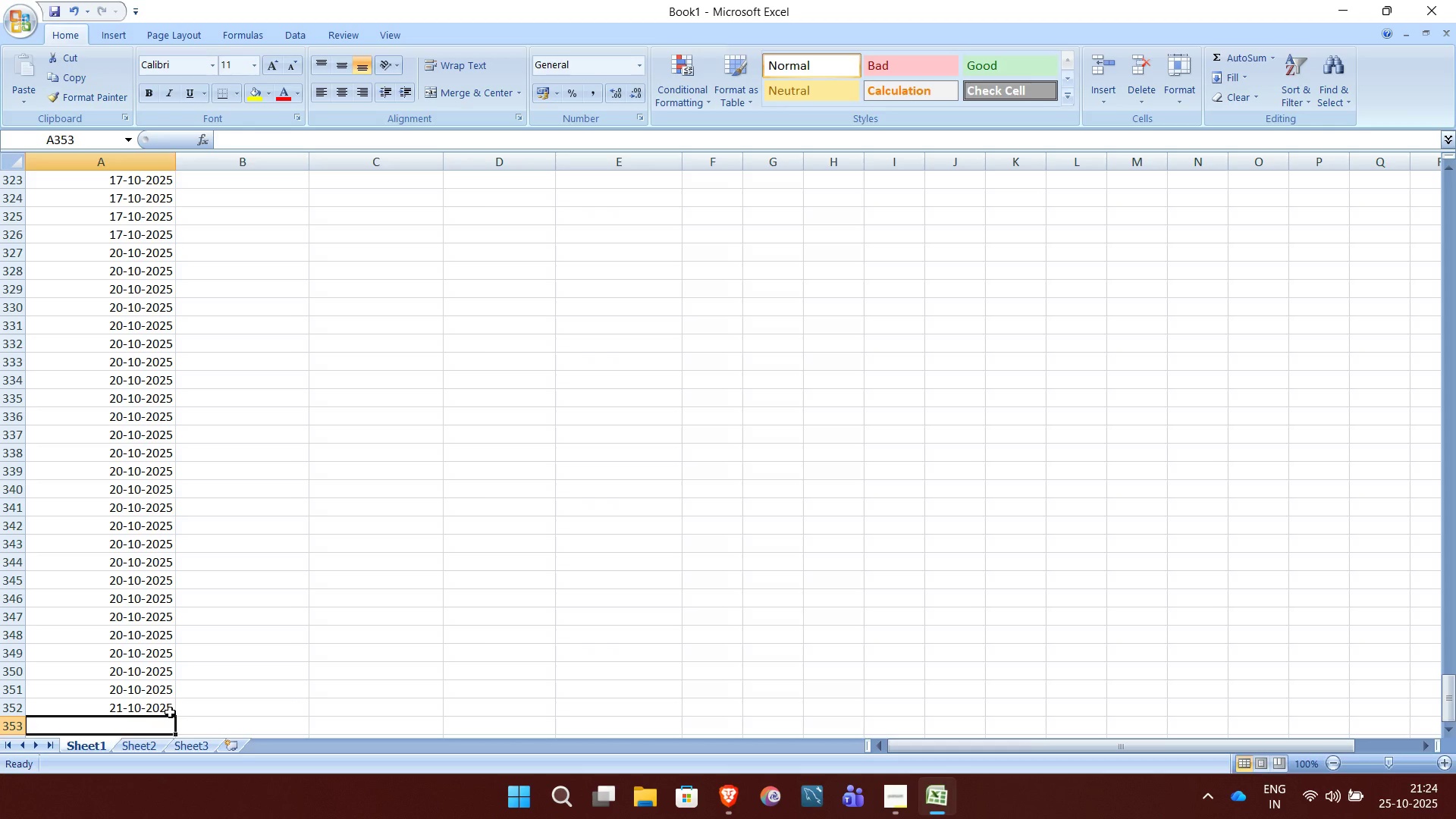 
left_click([170, 712])
 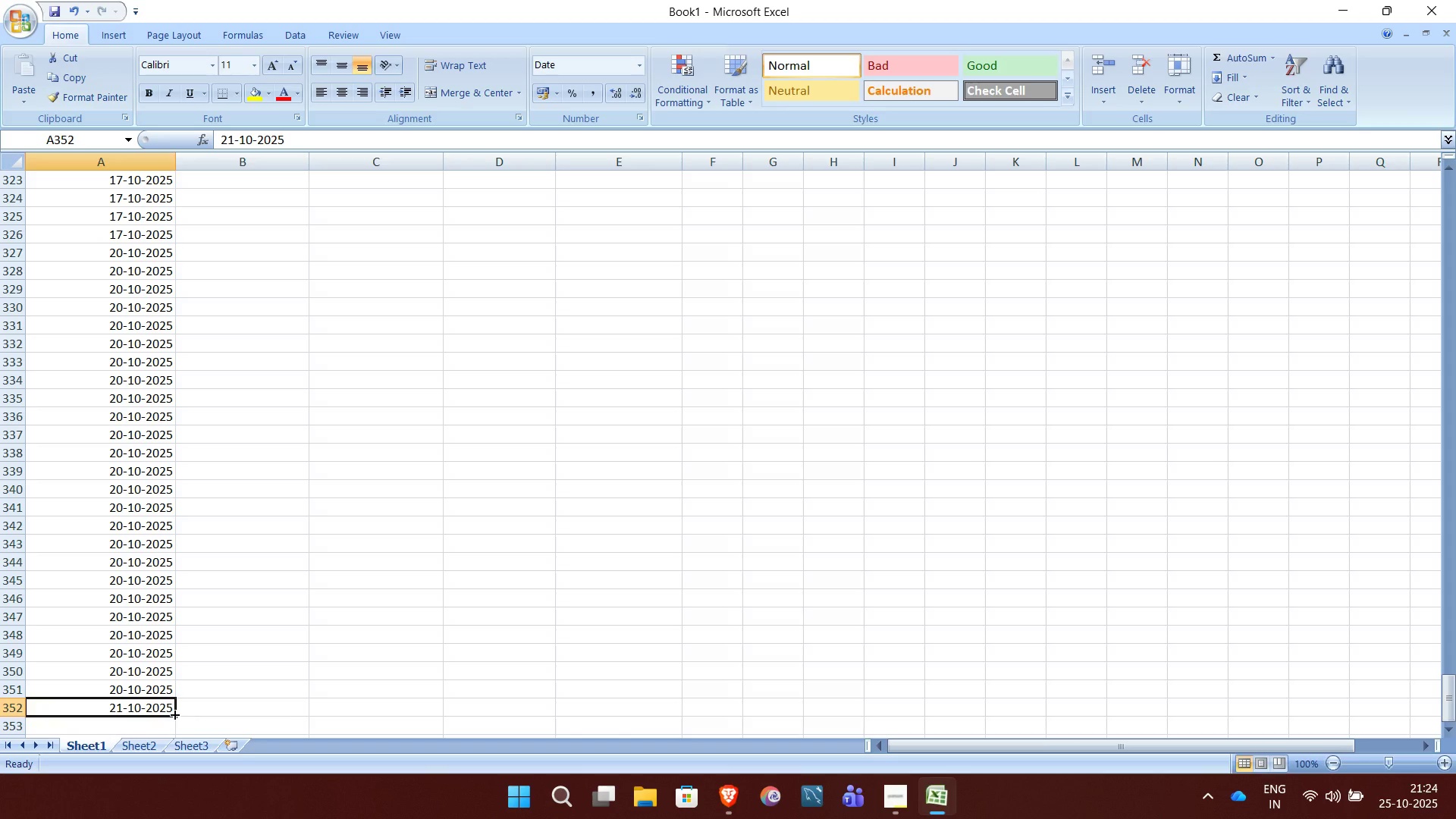 
wait(12.34)
 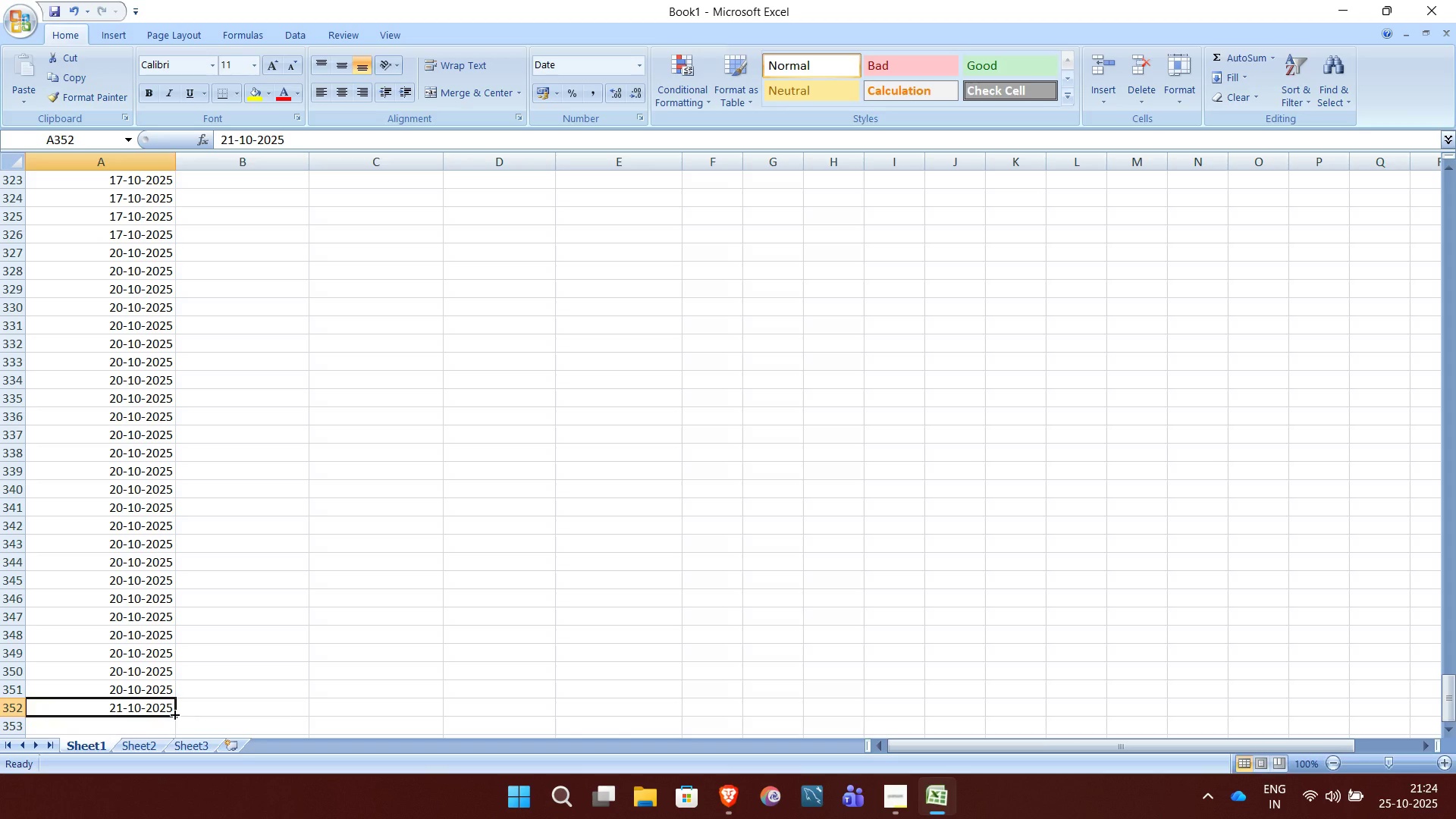 
left_click_drag(start_coordinate=[174, 714], to_coordinate=[108, 380])
 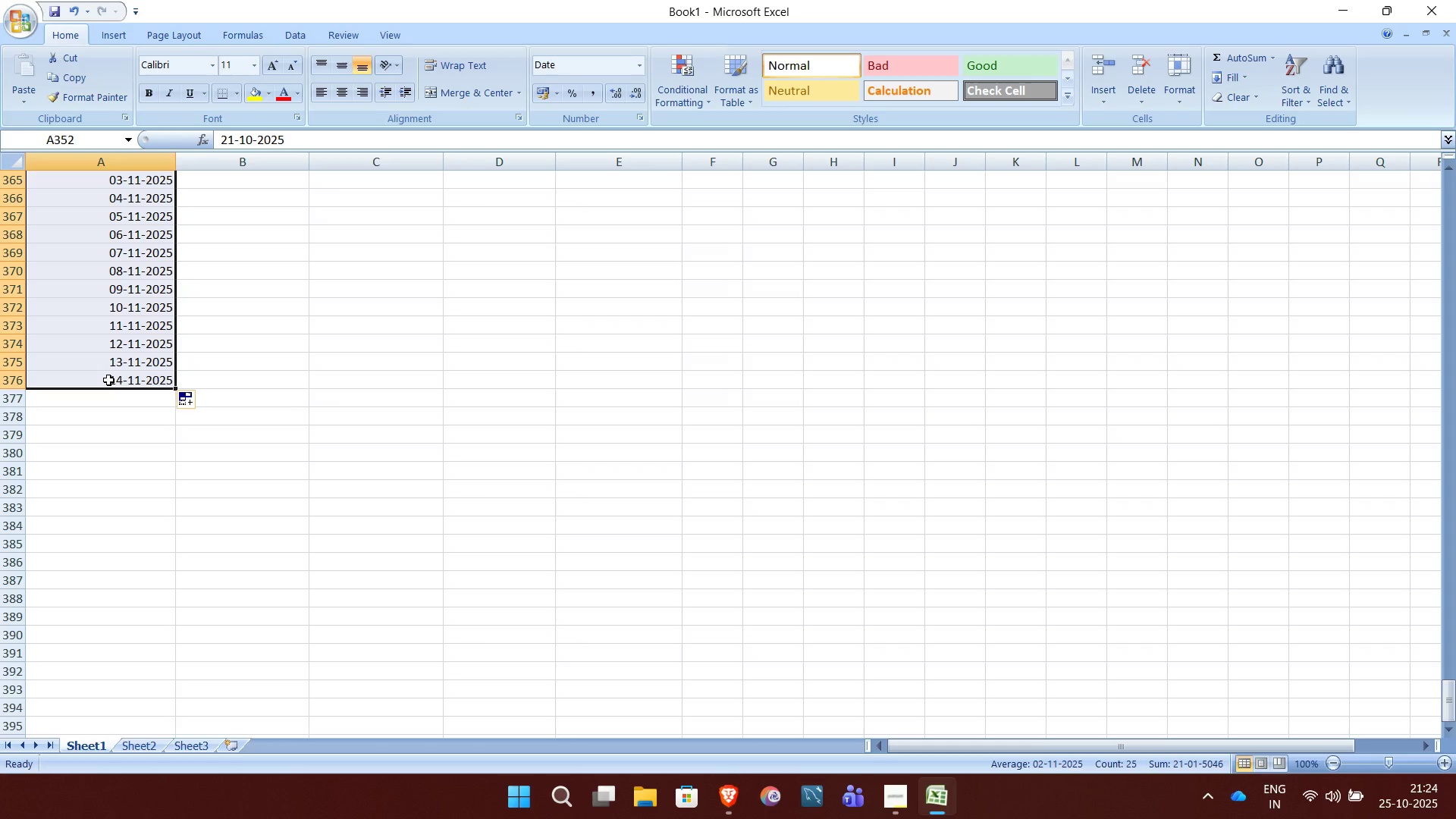 
key(Control+D)
 